 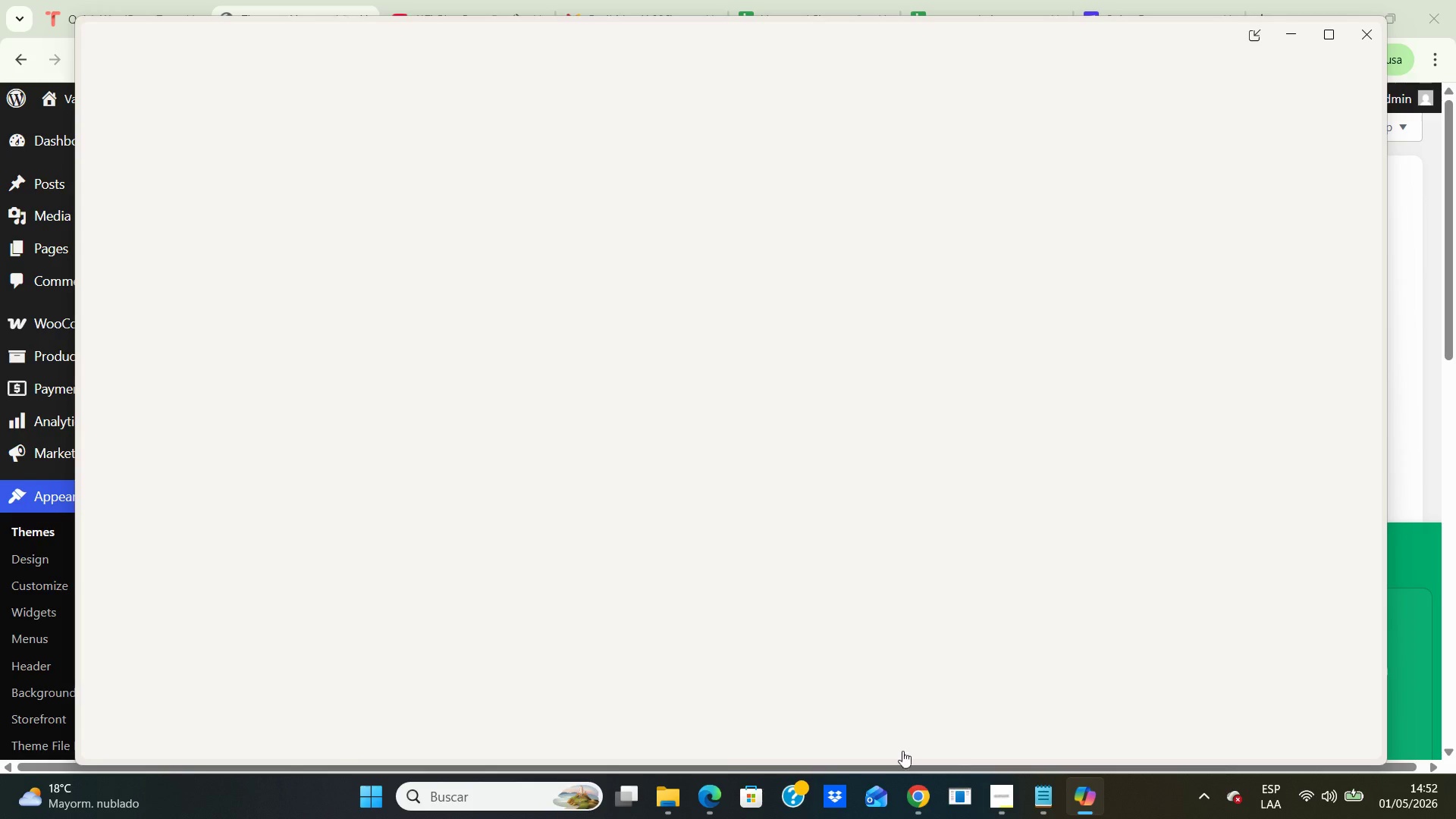 
left_click([680, 656])
 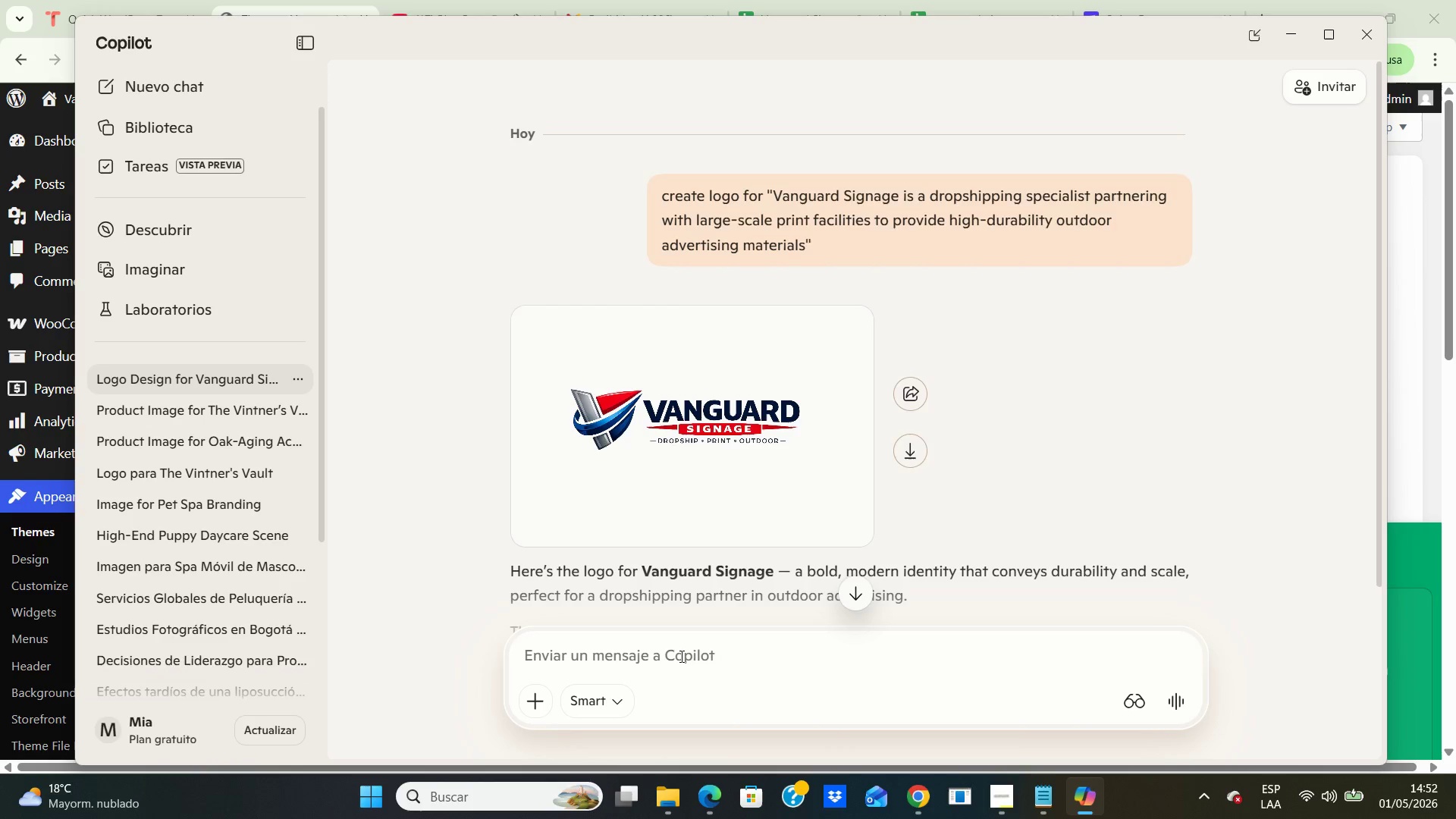 
type(dame un lind de una tienda parecdia a esta @)
 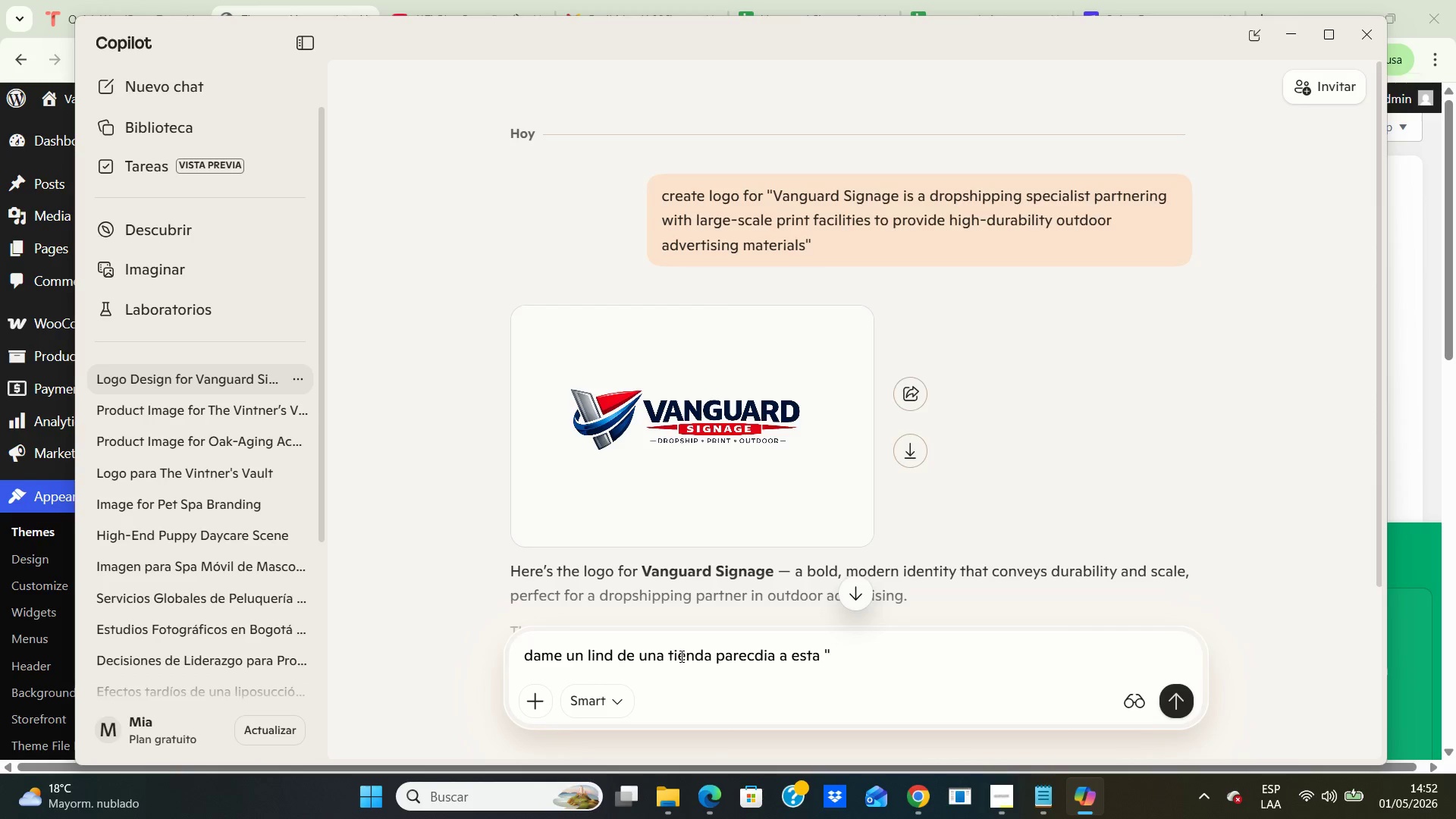 
key(Control+V)
 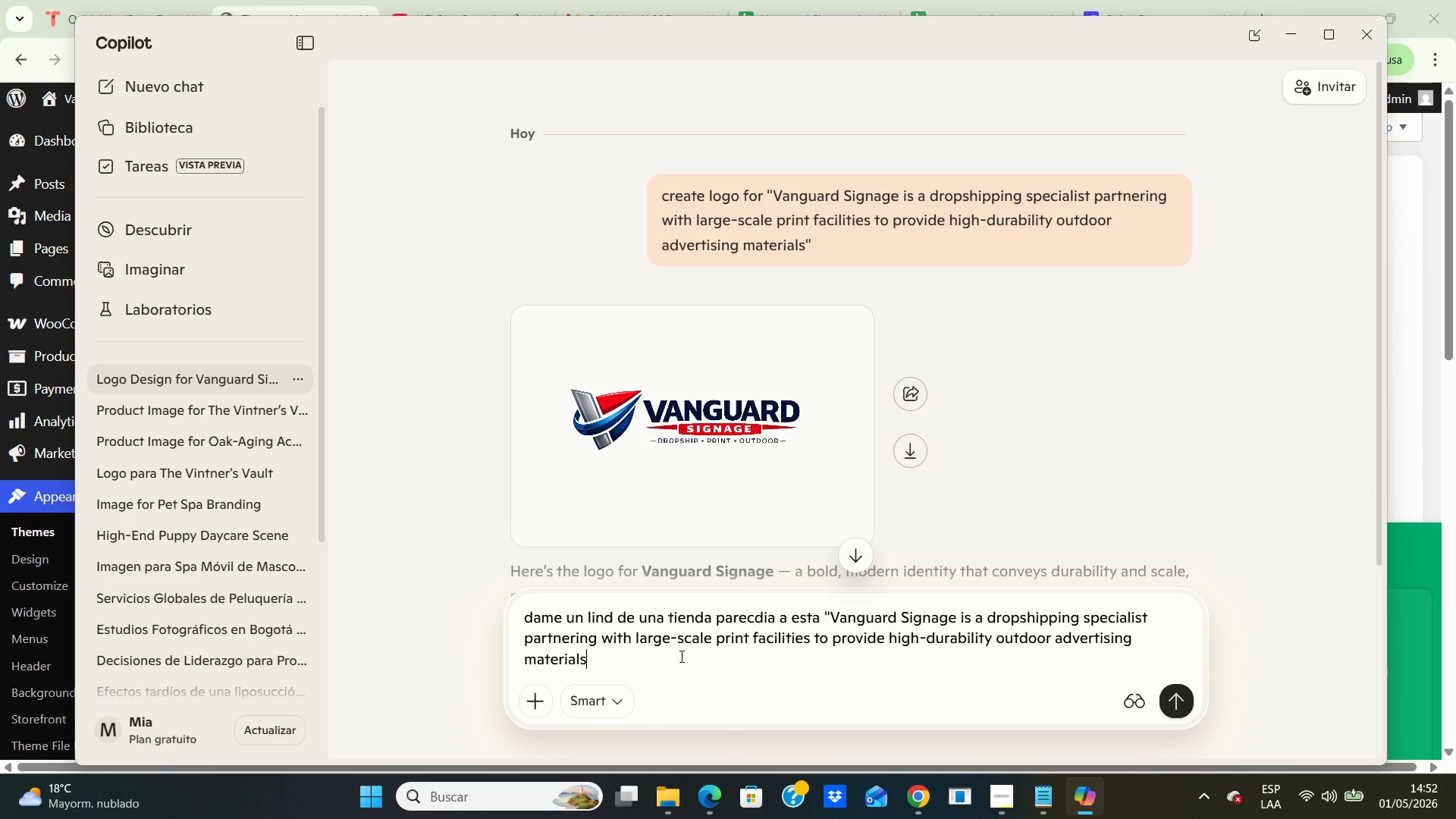 
type(@ para hacer i)
key(Backspace)
type(un benchmark)
 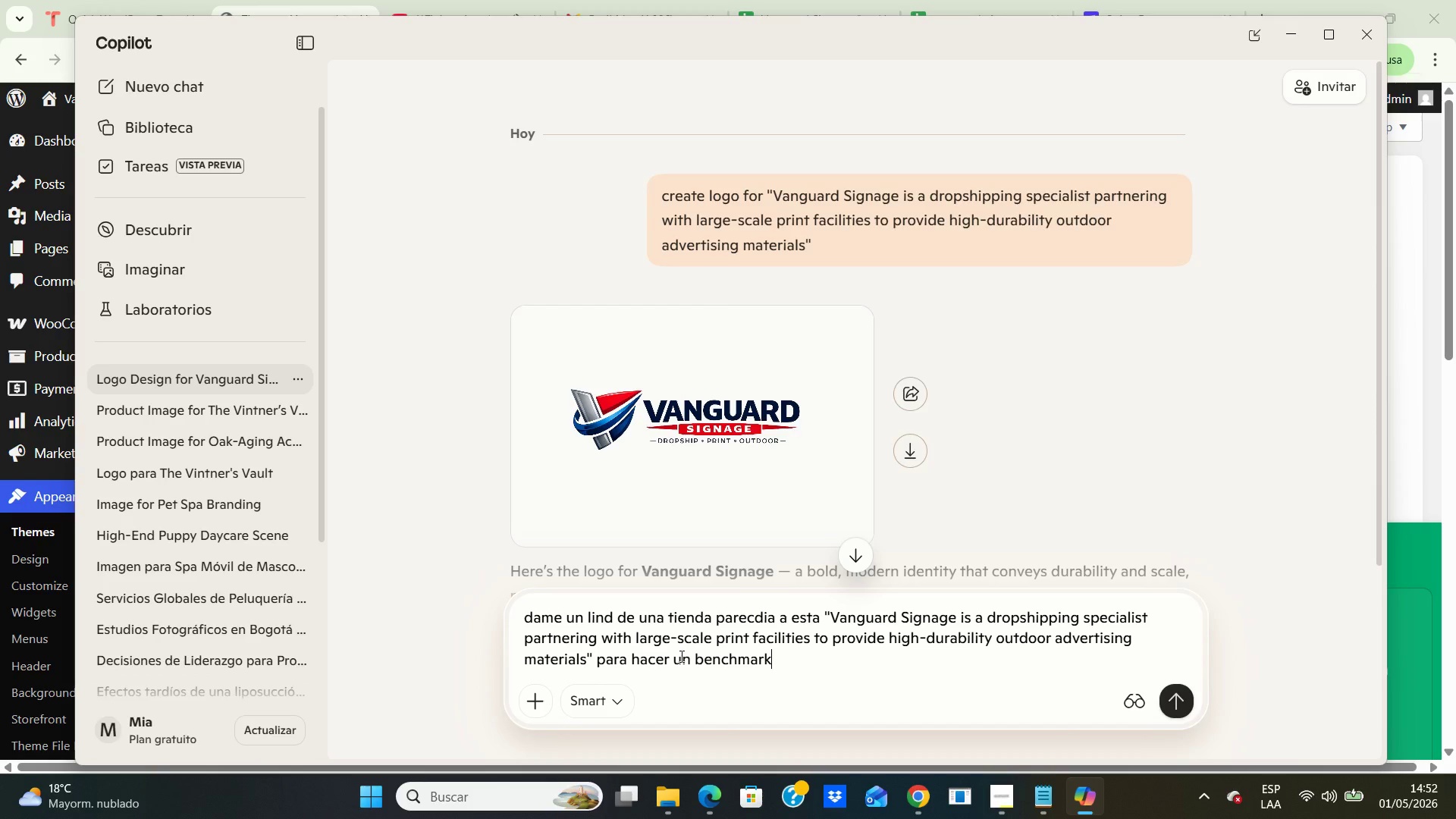 
key(Enter)
 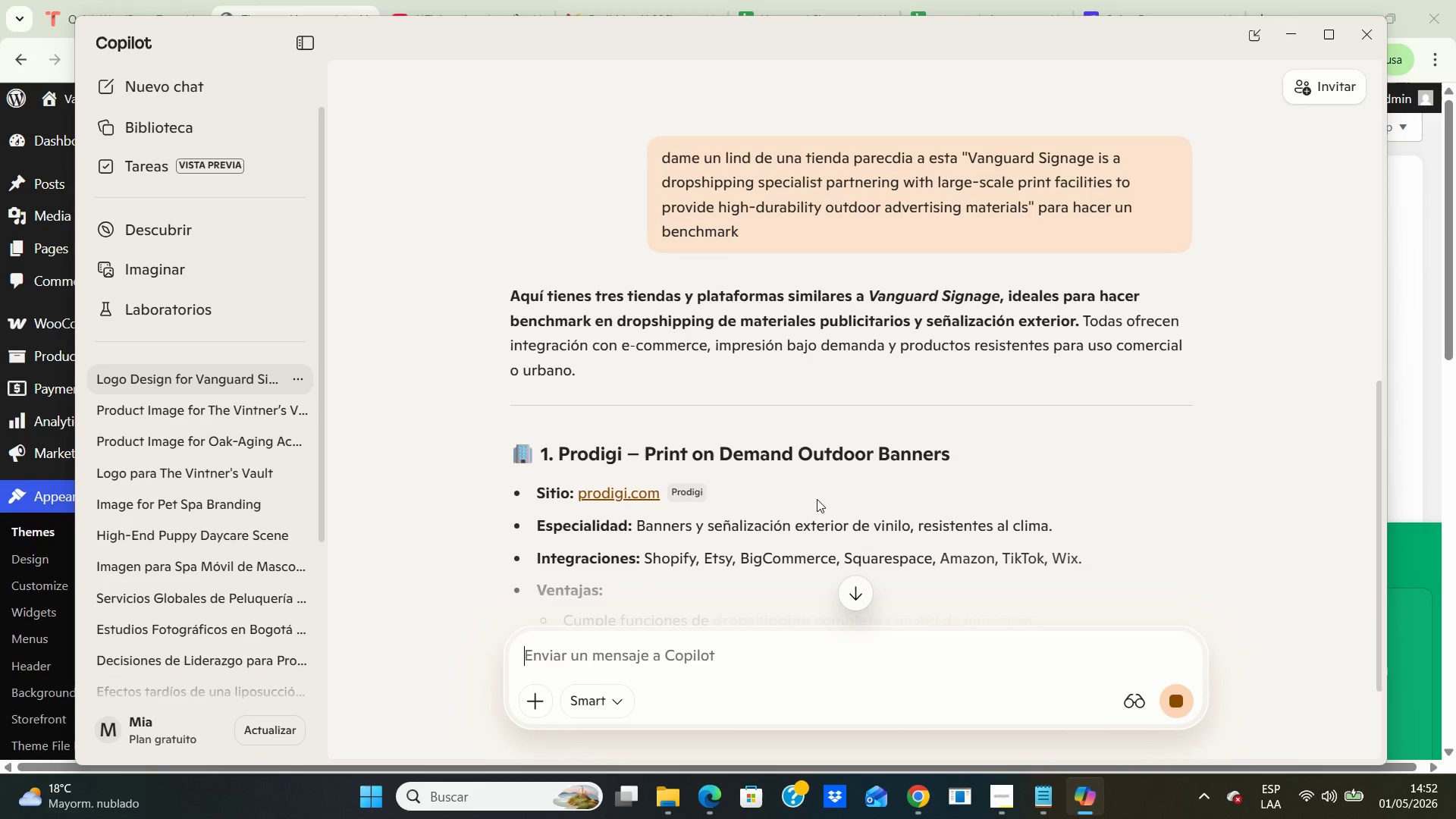 
wait(6.78)
 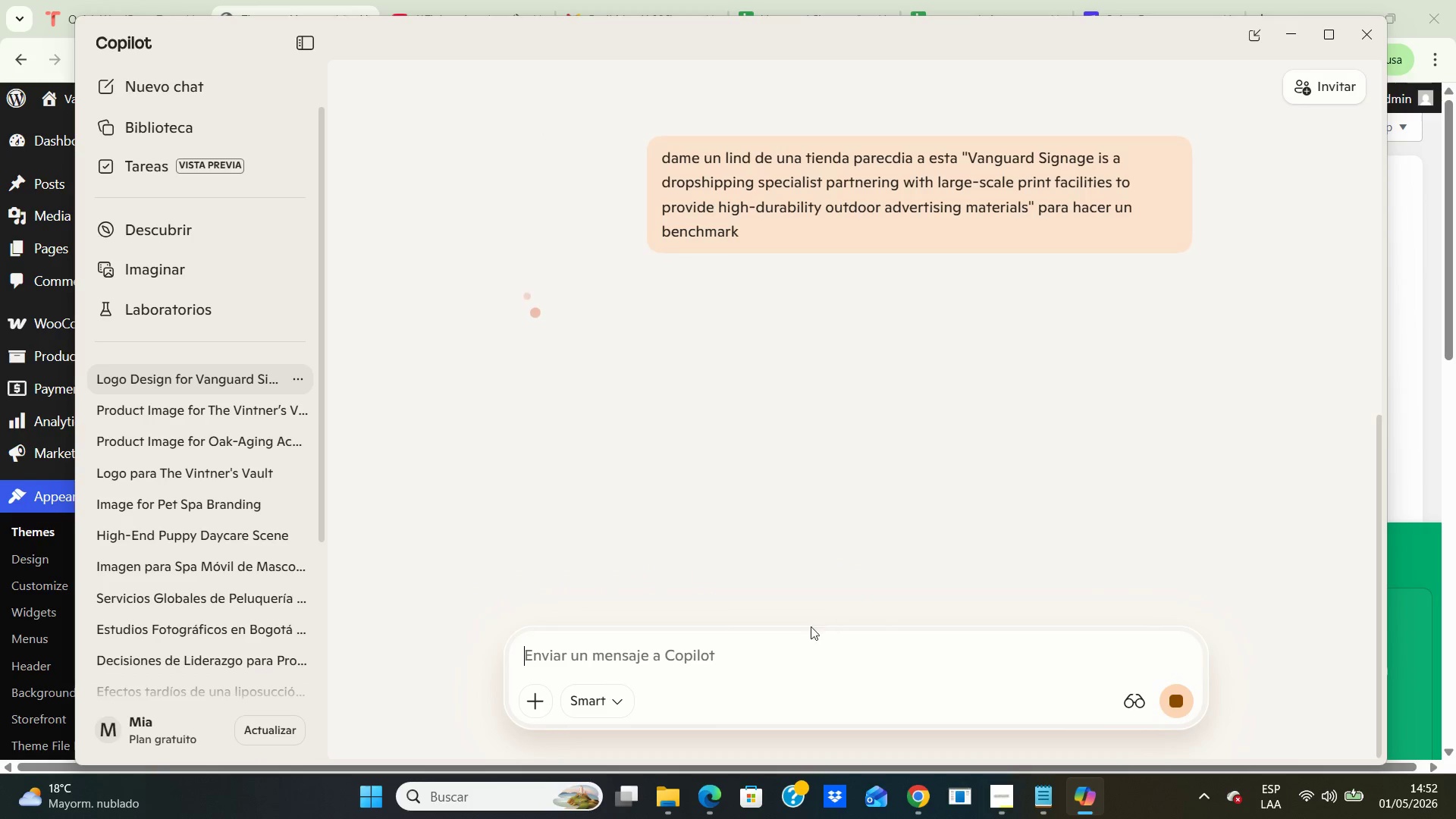 
left_click([623, 492])
 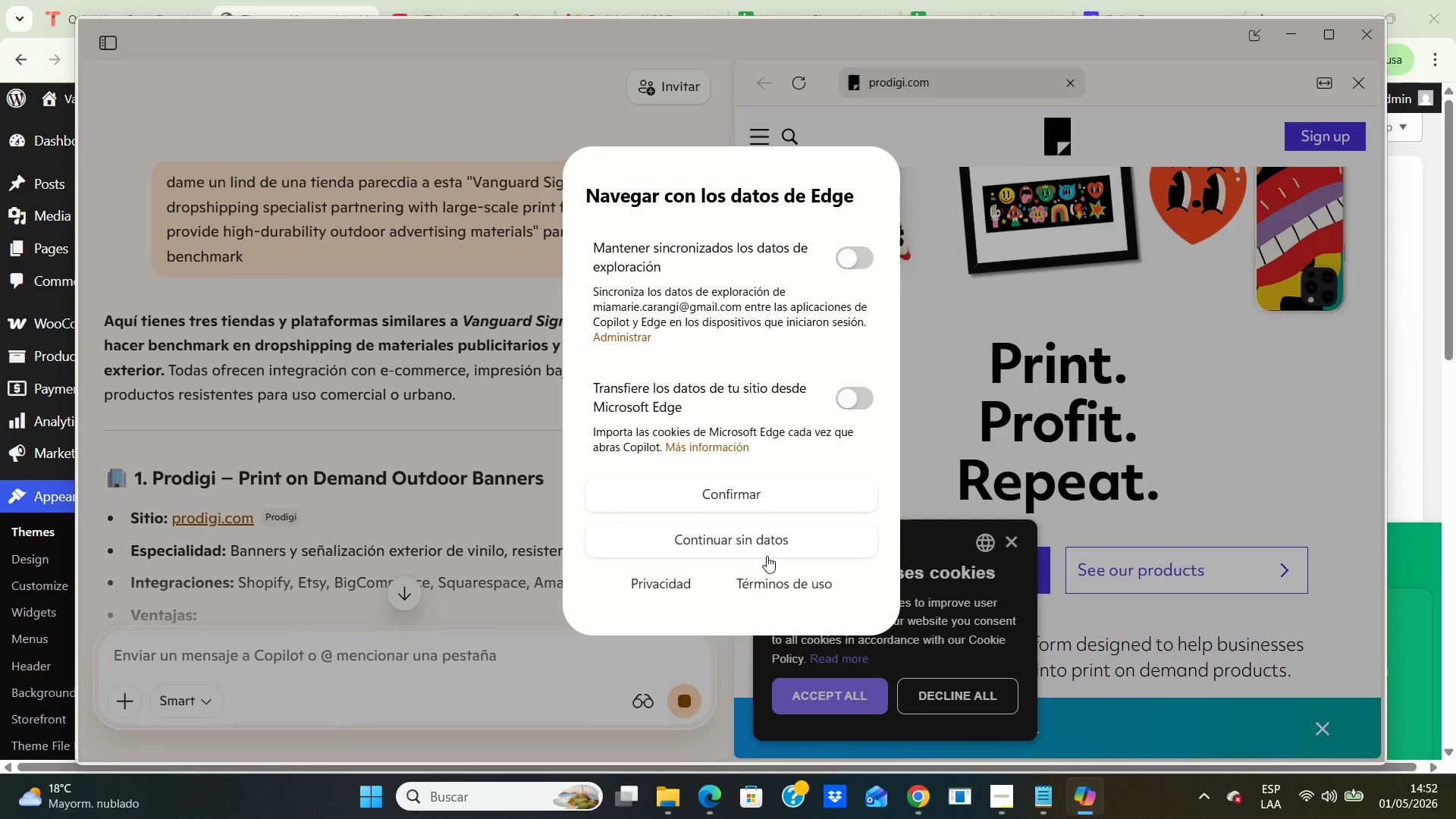 
wait(6.59)
 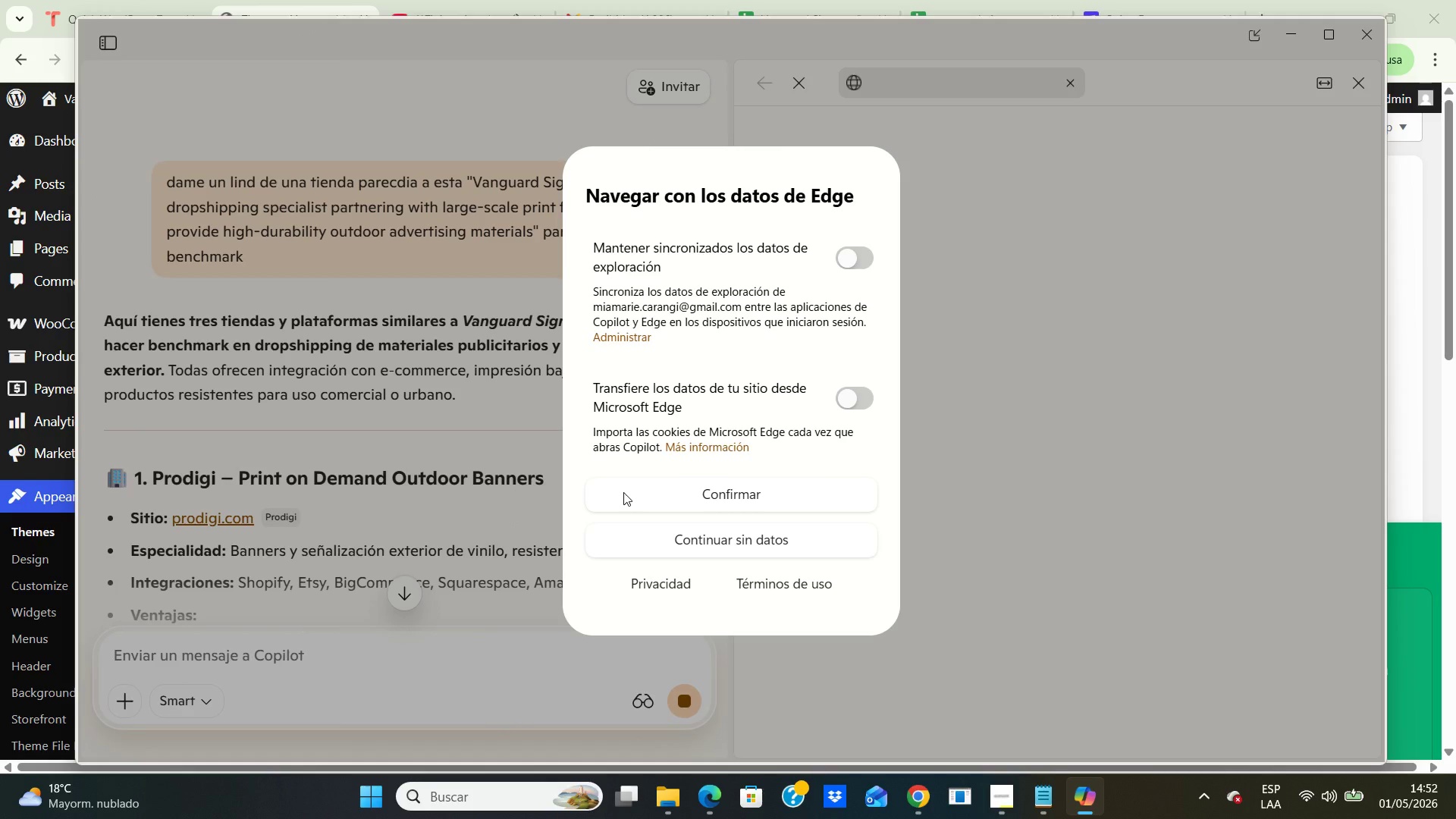 
left_click([826, 701])
 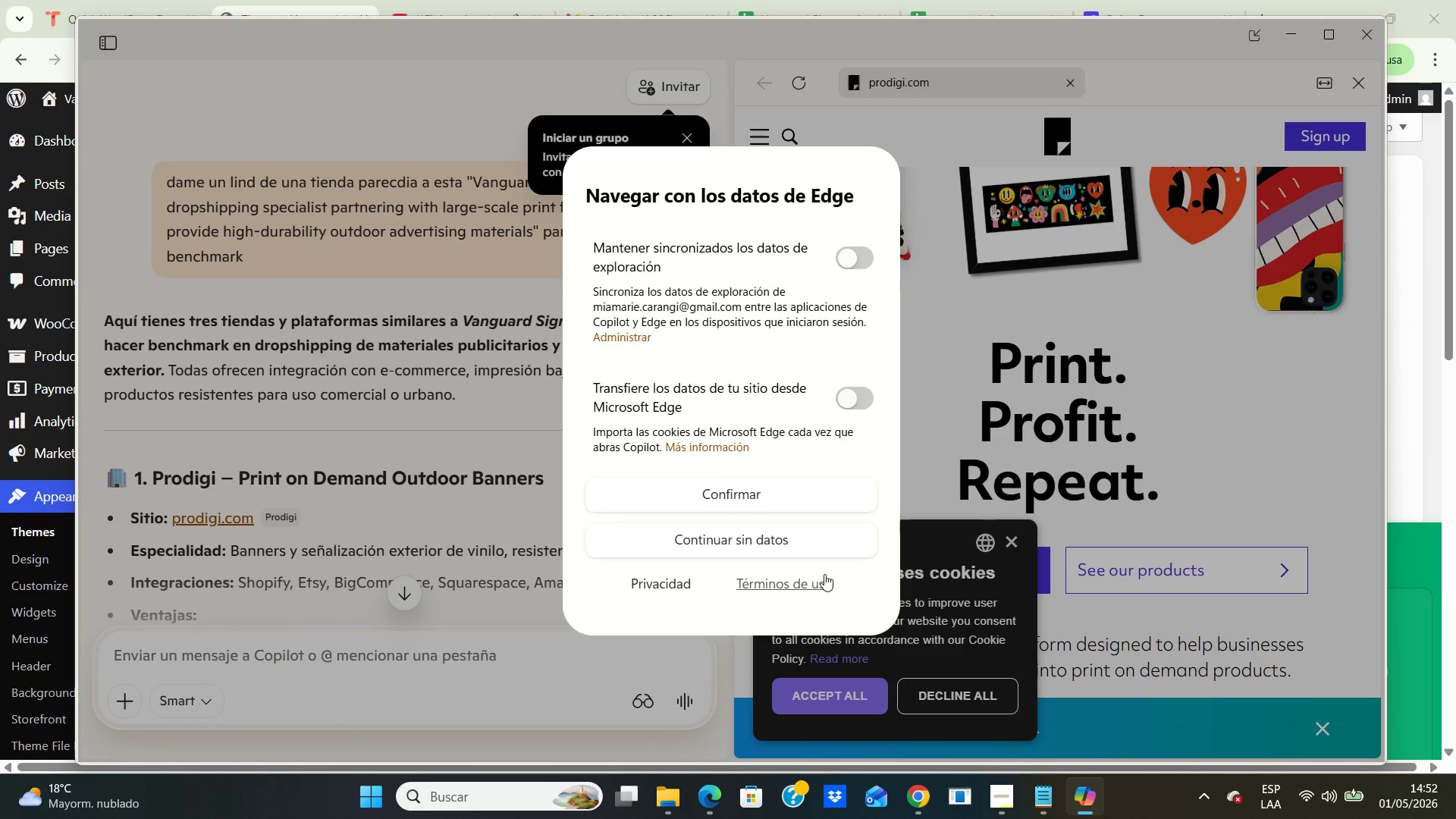 
left_click([783, 598])
 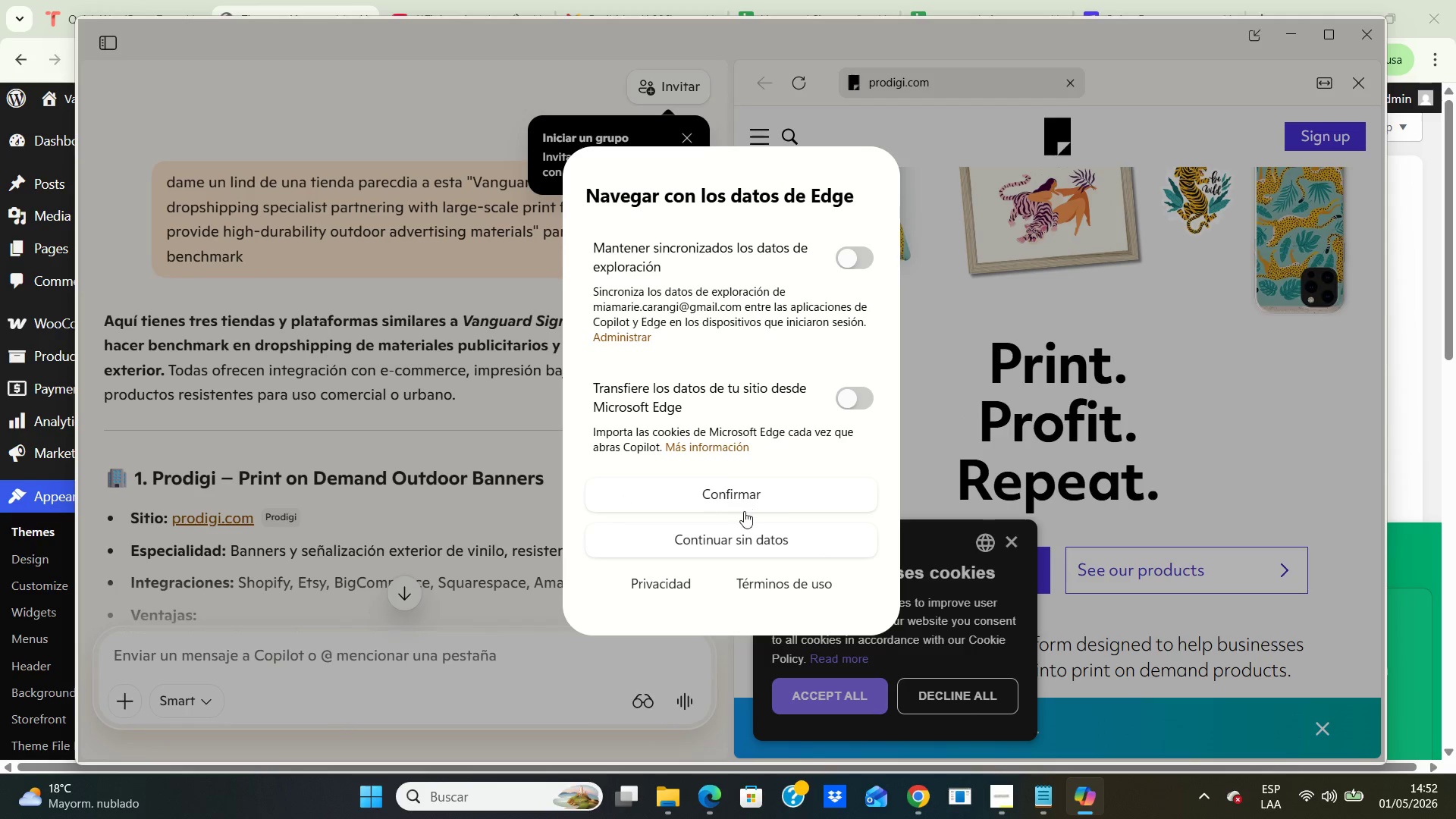 
left_click([729, 533])
 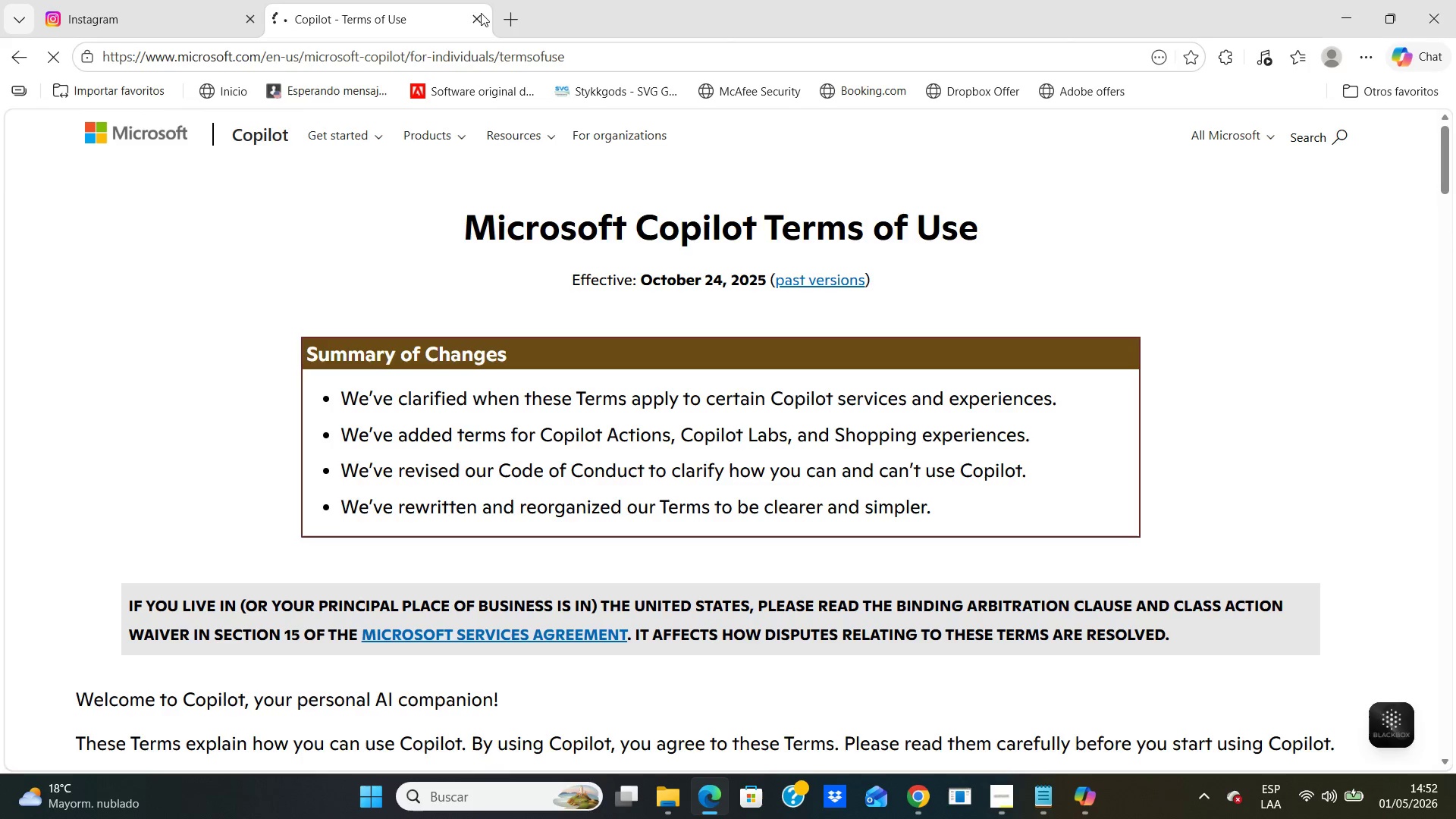 
left_click([475, 14])
 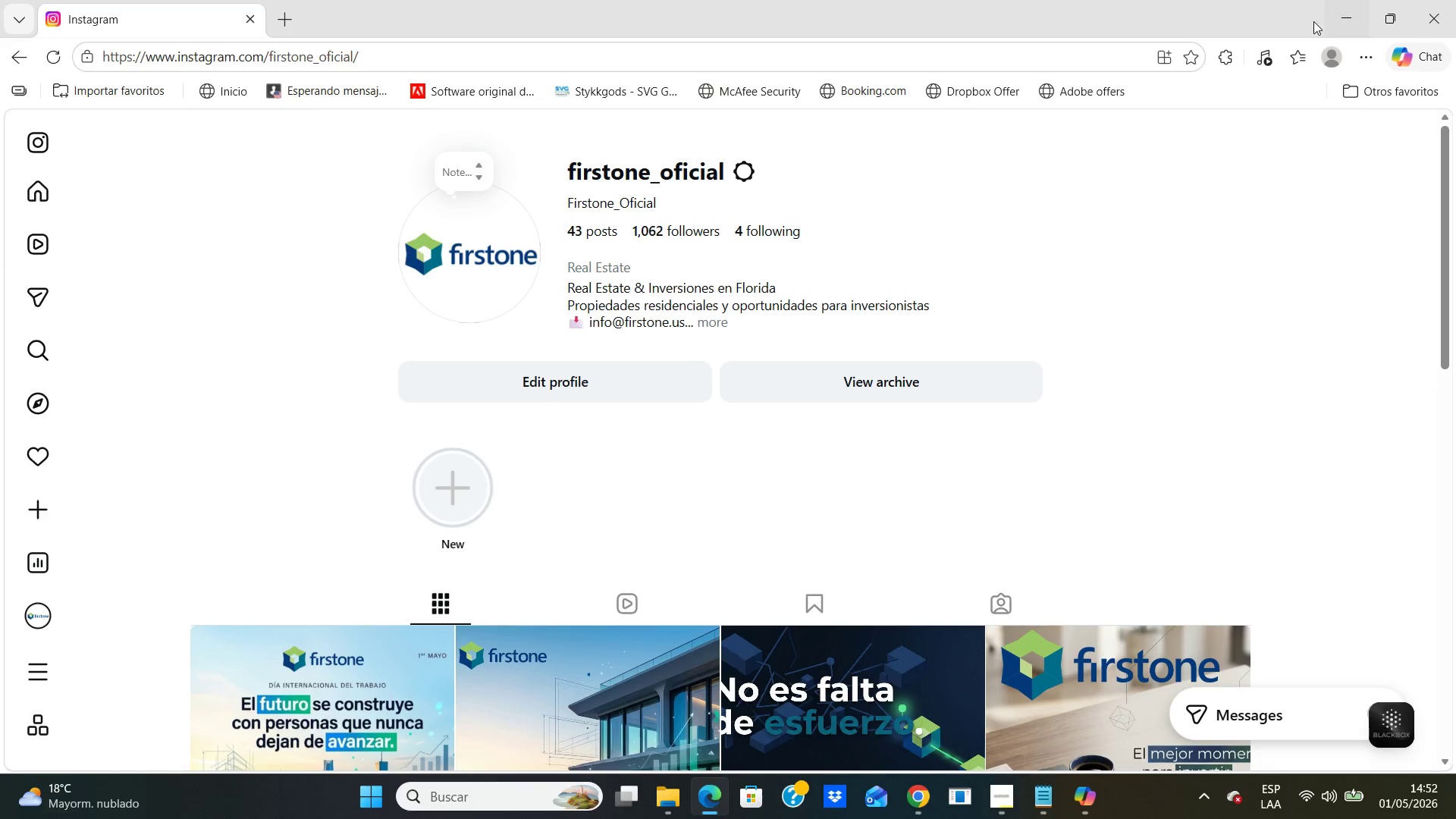 
left_click([1339, 19])
 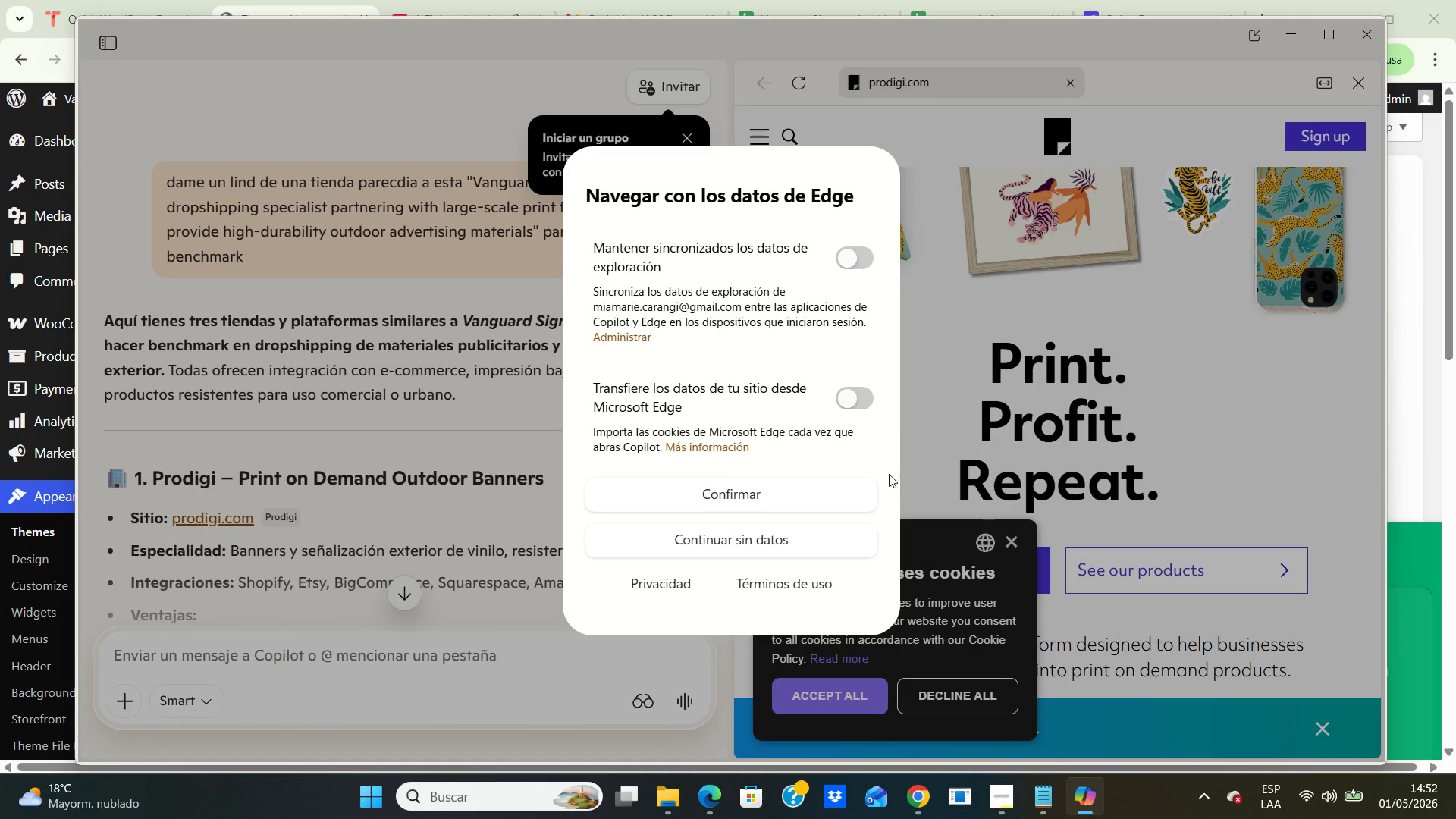 
left_click([1018, 463])
 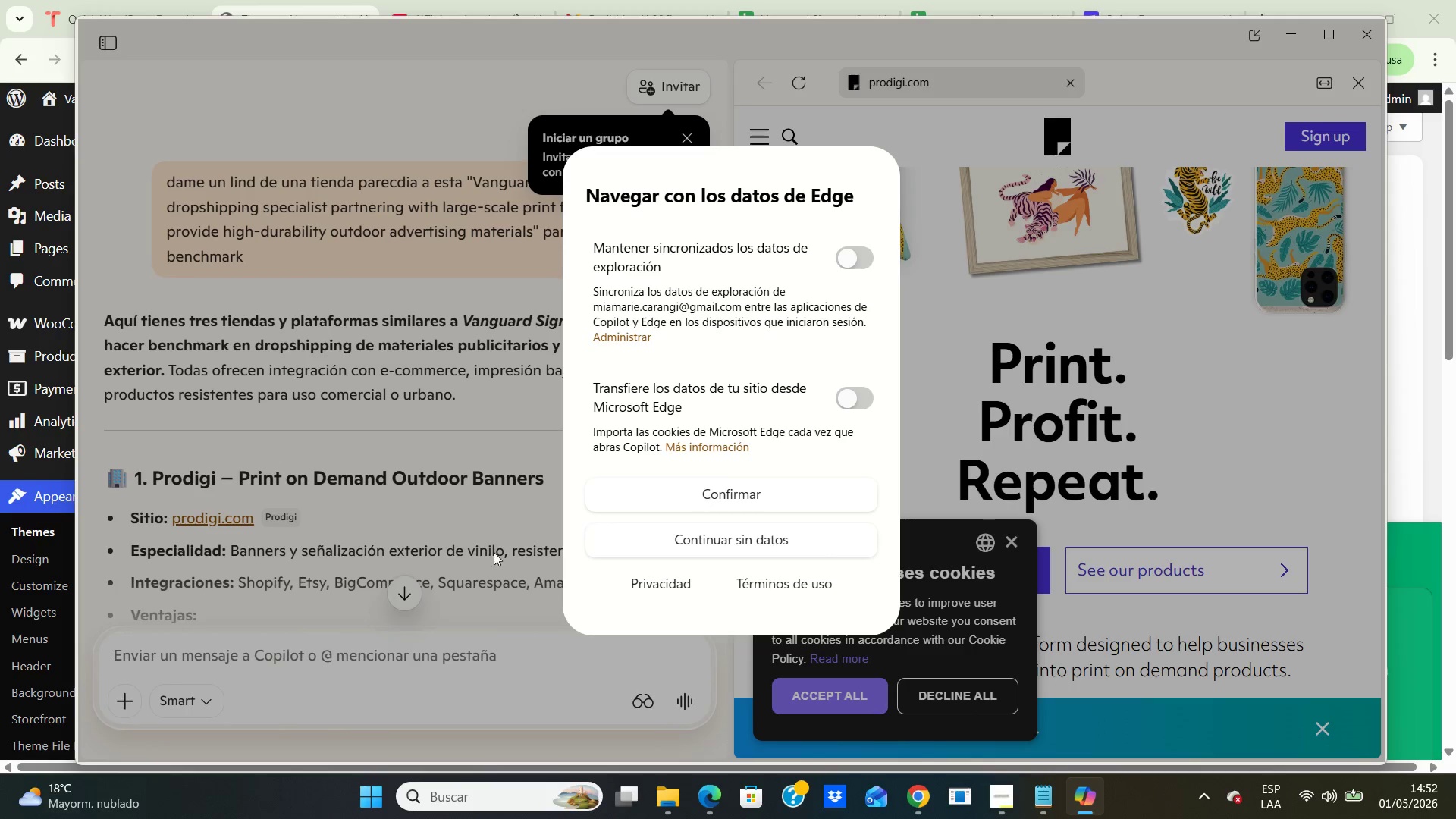 
left_click([447, 552])
 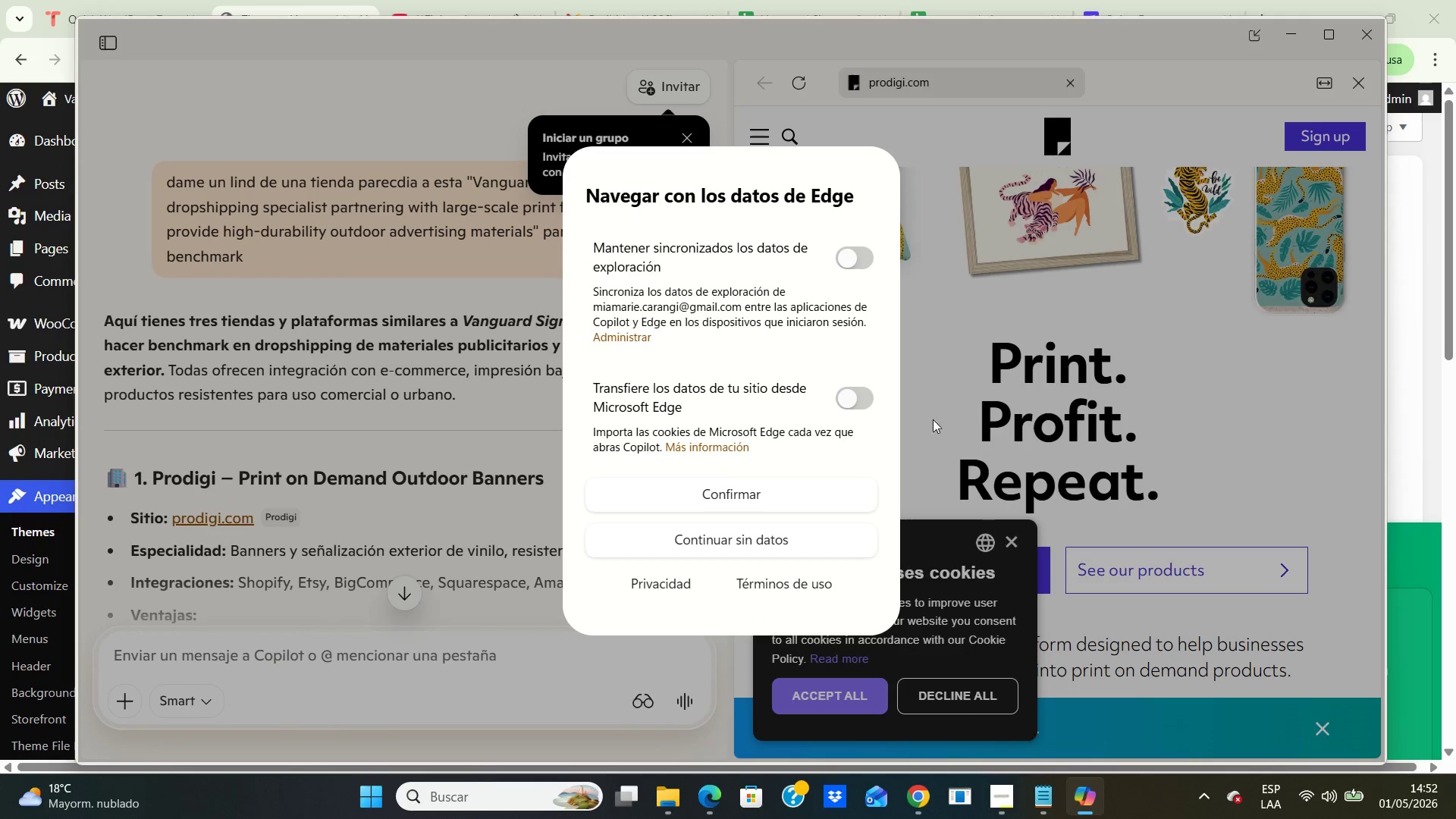 
left_click_drag(start_coordinate=[1010, 534], to_coordinate=[1010, 545])
 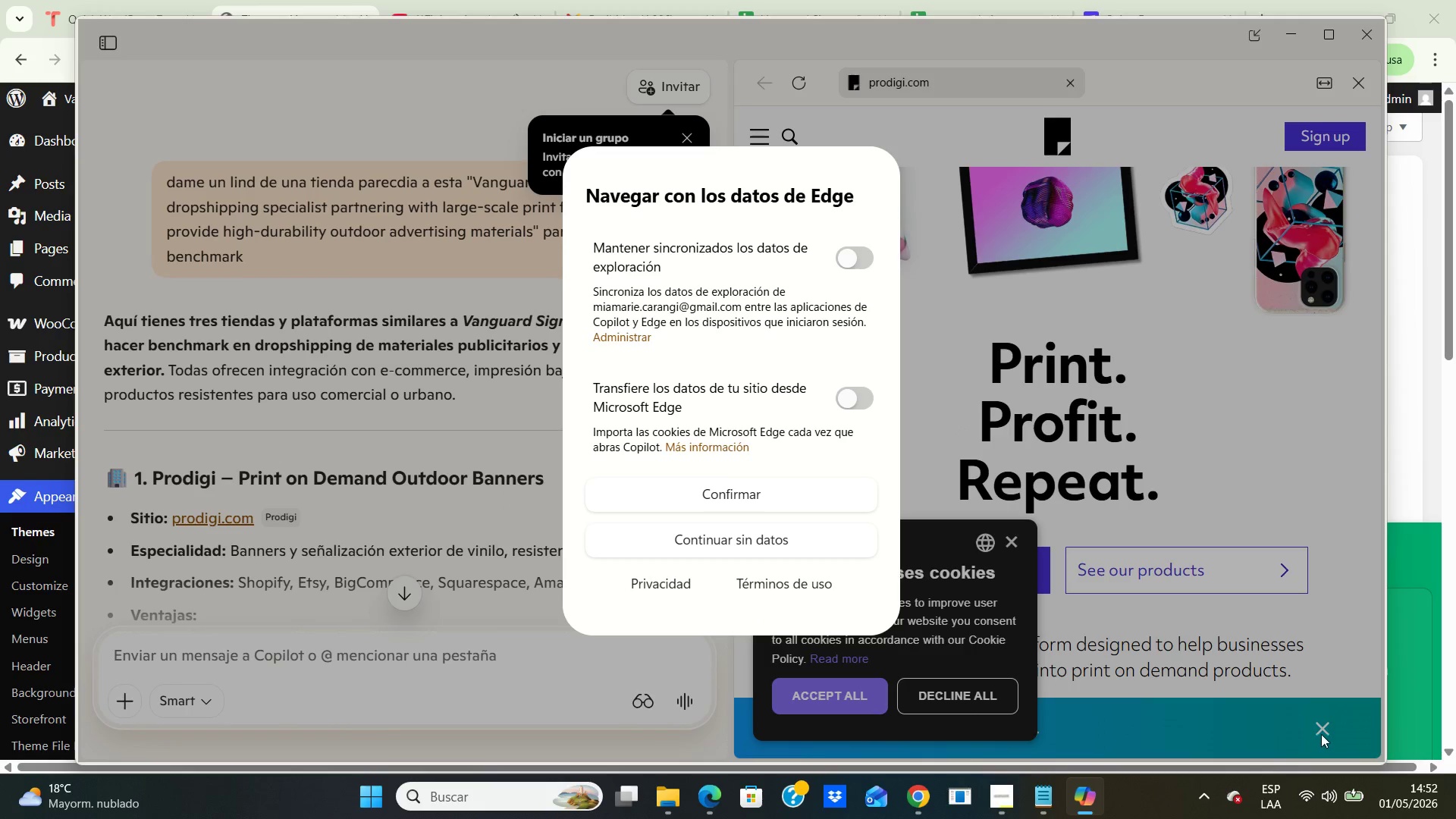 
double_click([1320, 731])
 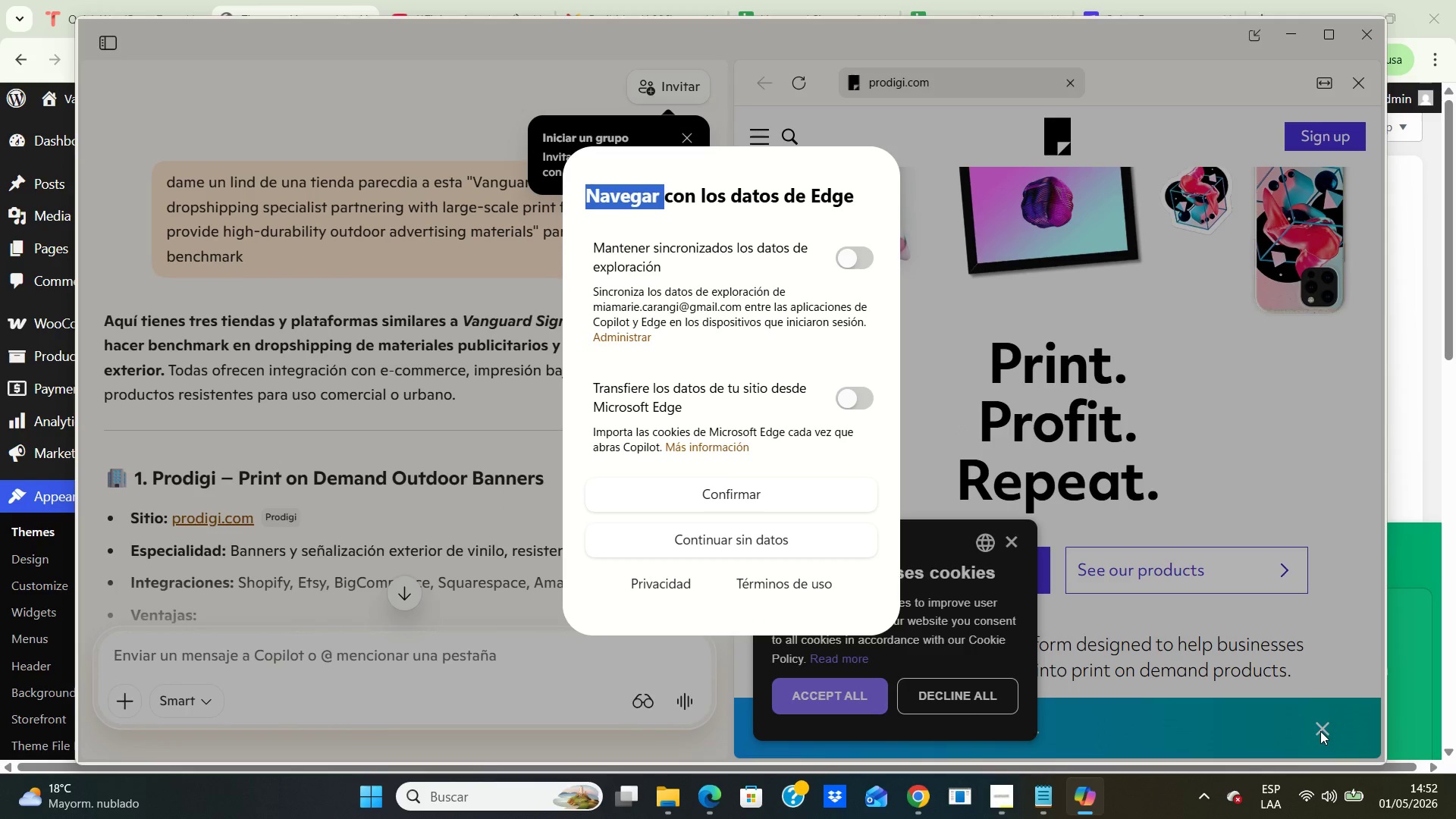 
triple_click([1320, 731])
 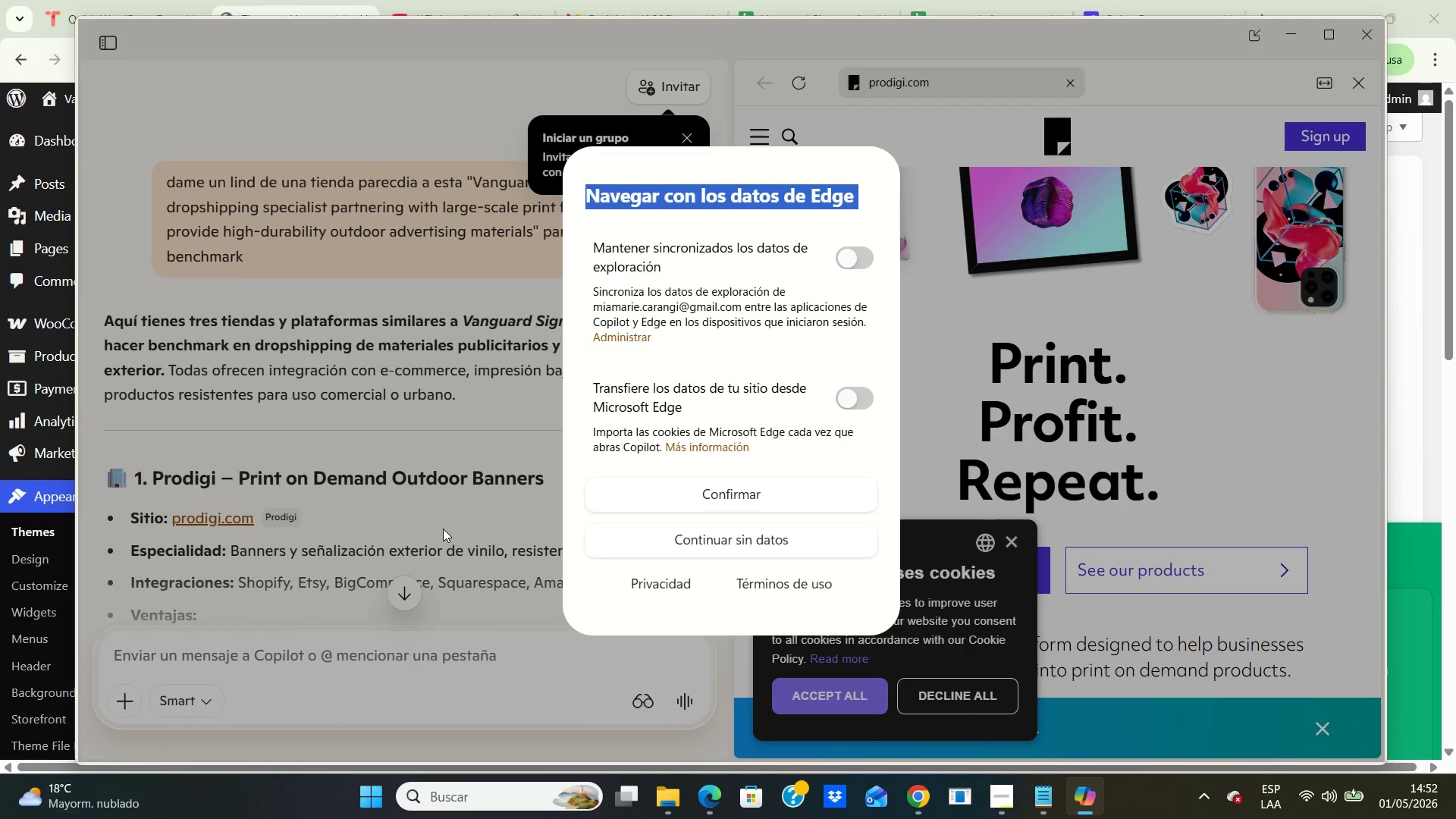 
key(Escape)
 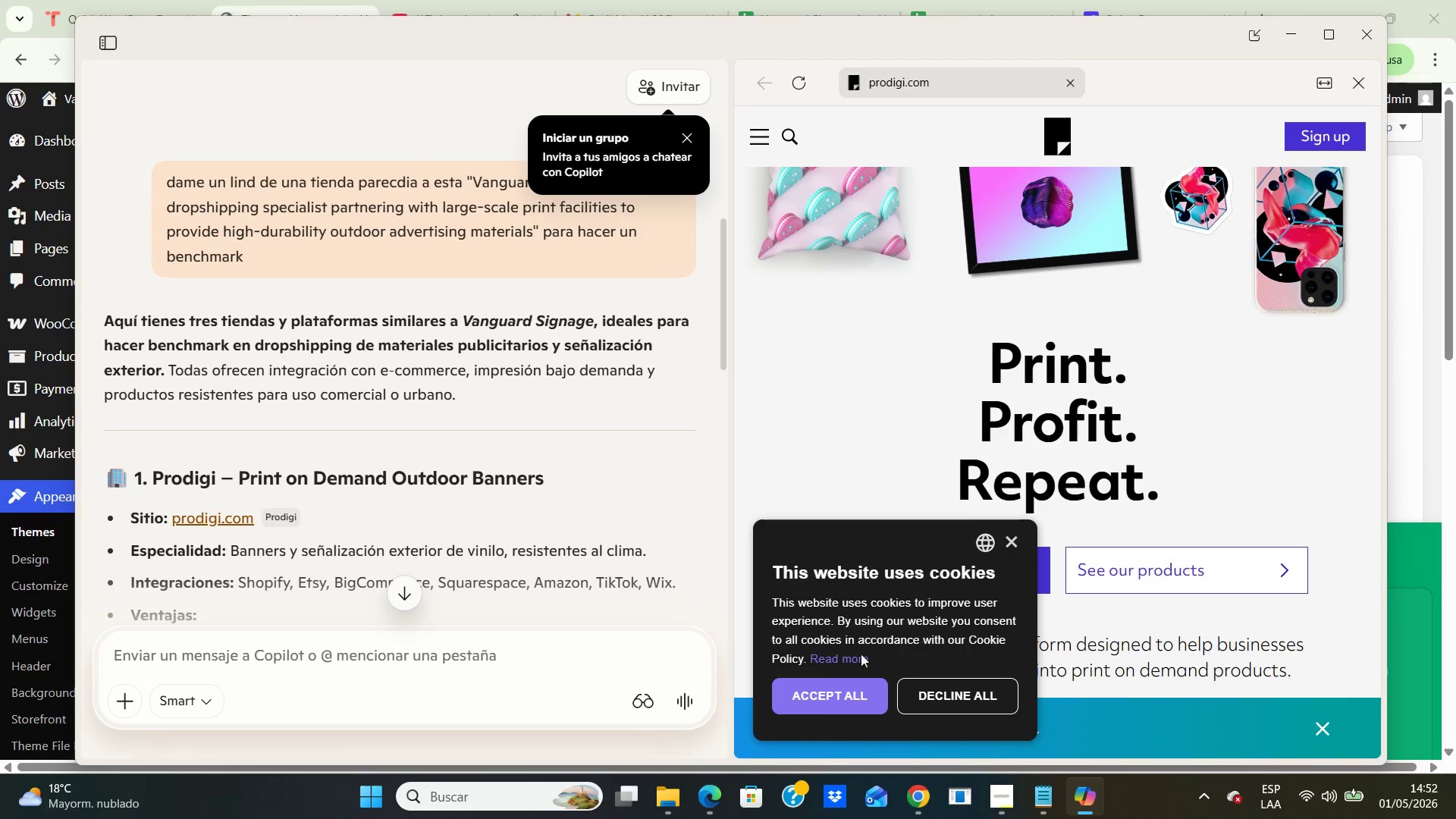 
left_click([824, 701])
 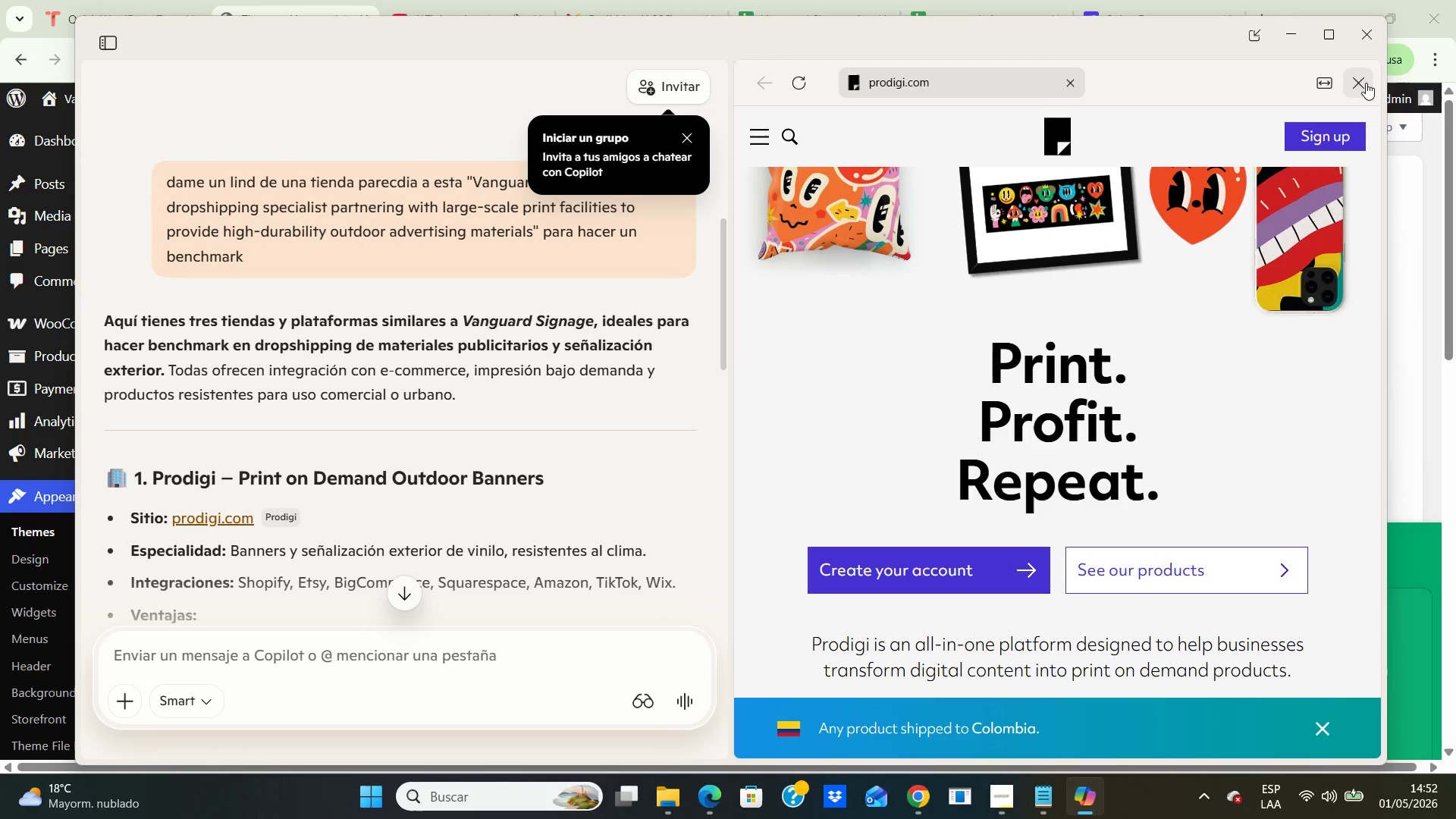 
left_click([1354, 84])
 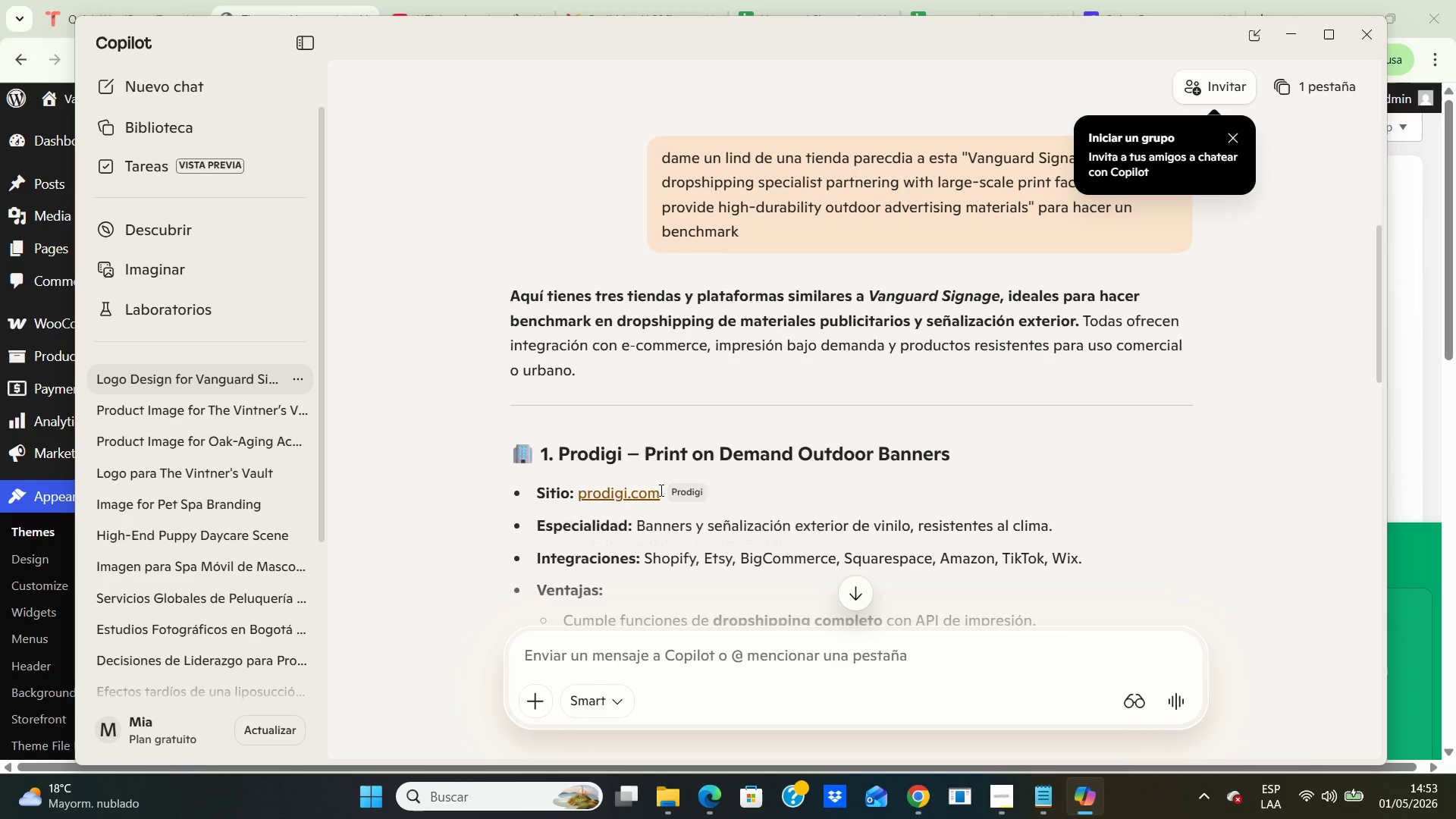 
left_click_drag(start_coordinate=[655, 490], to_coordinate=[585, 487])
 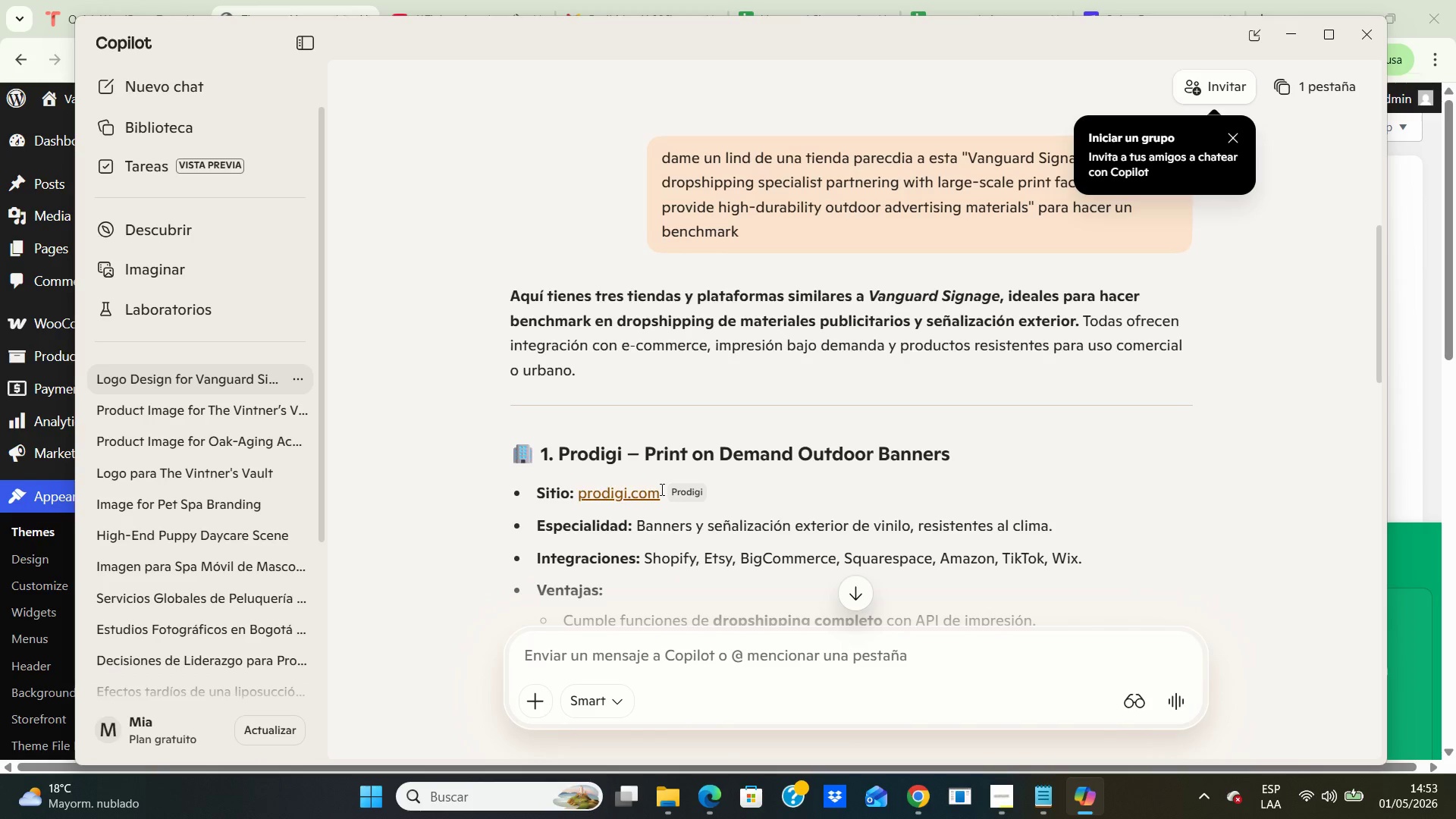 
mouse_move([655, 487])
 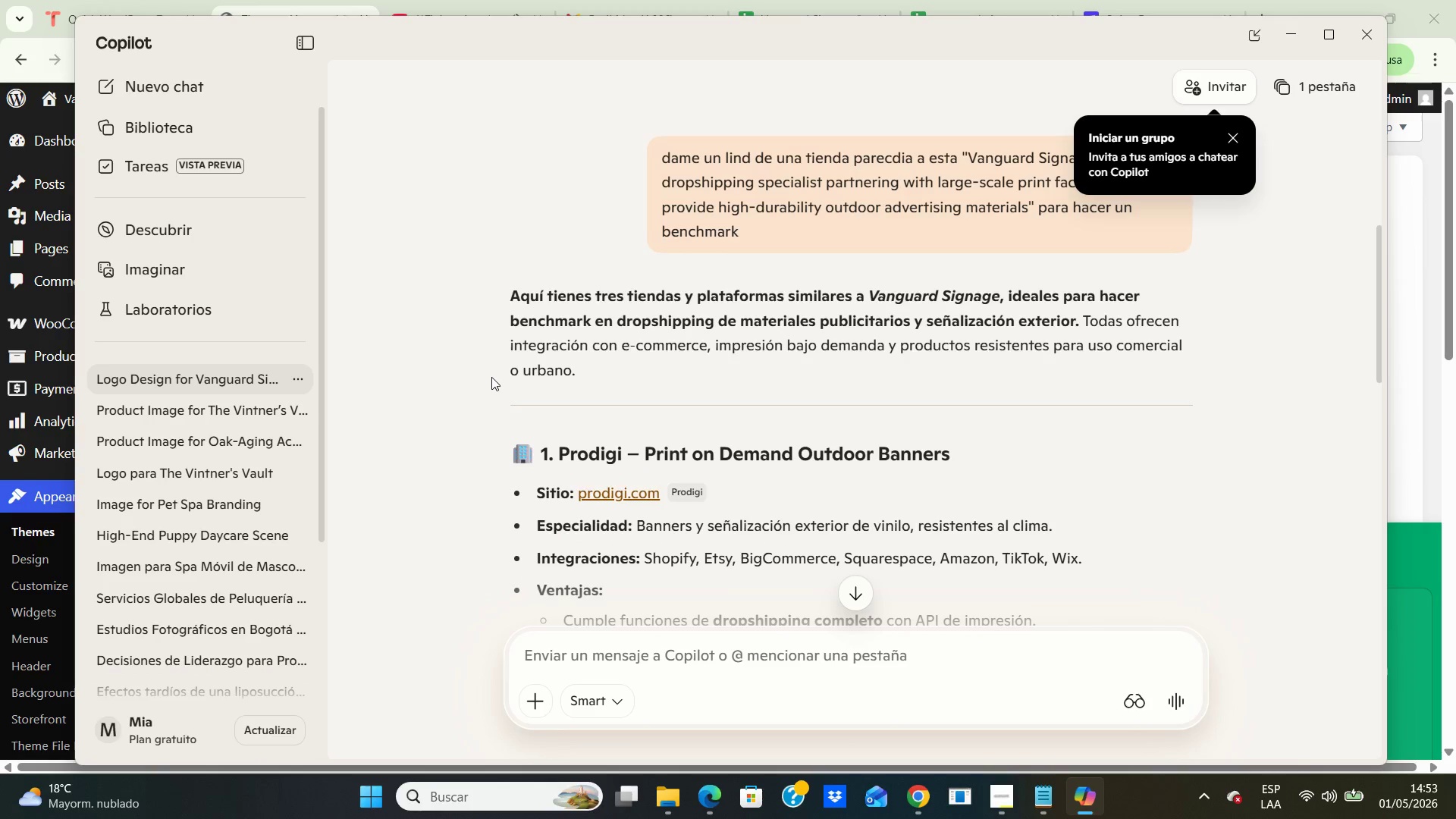 
left_click_drag(start_coordinate=[413, 380], to_coordinate=[422, 383])
 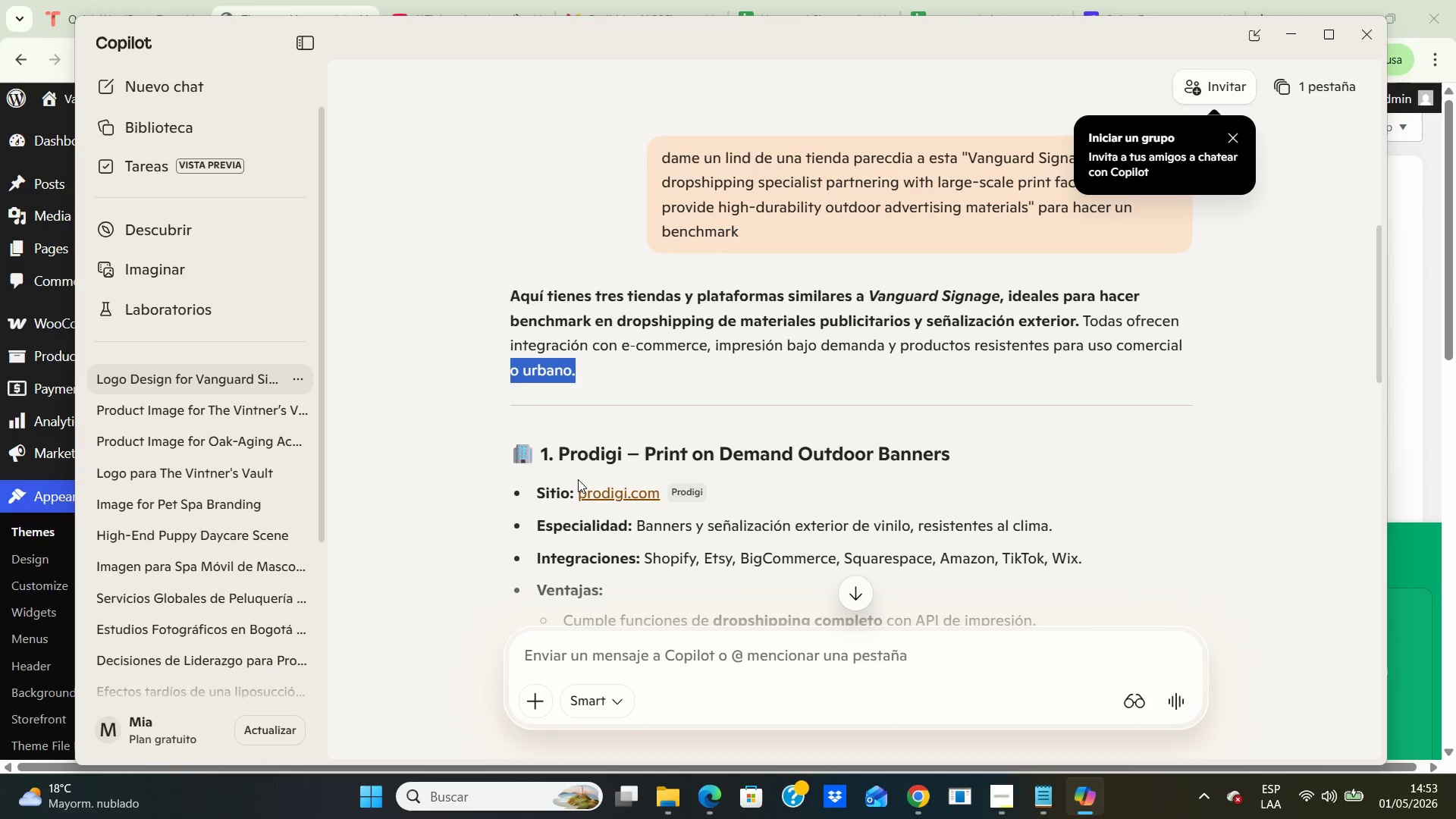 
left_click_drag(start_coordinate=[579, 477], to_coordinate=[664, 502])
 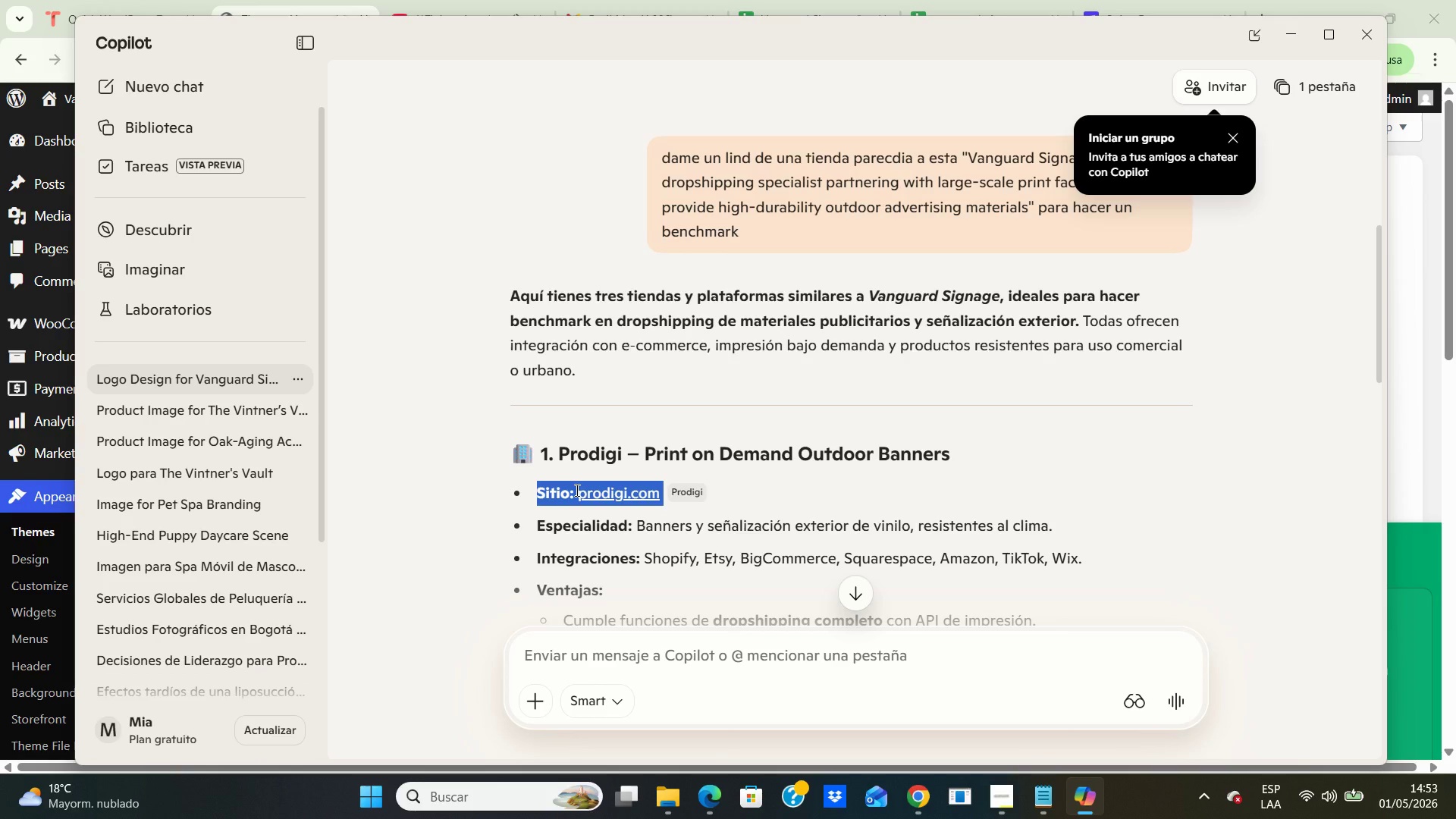 
key(Control+C)
 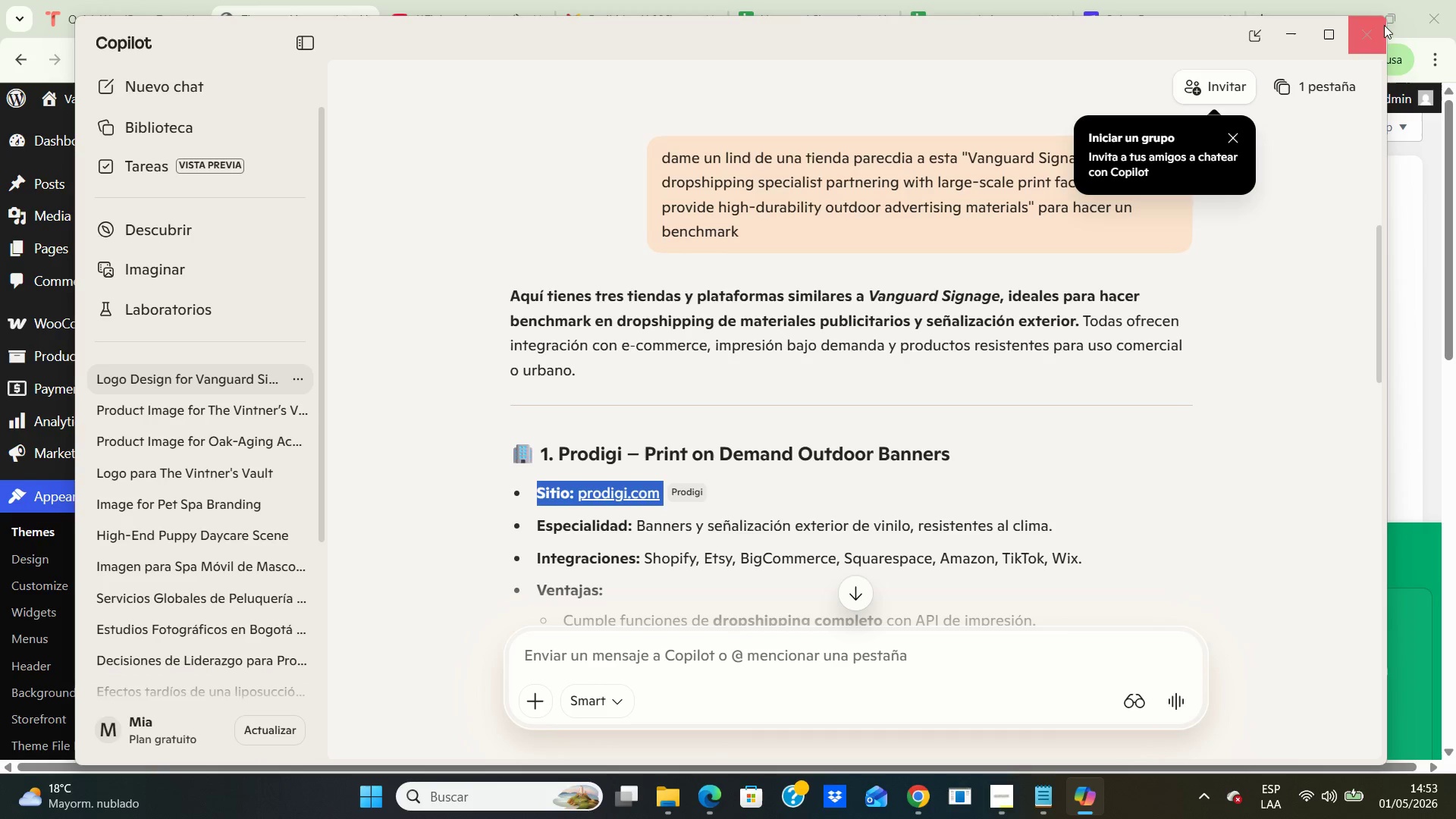 
left_click([1285, 35])
 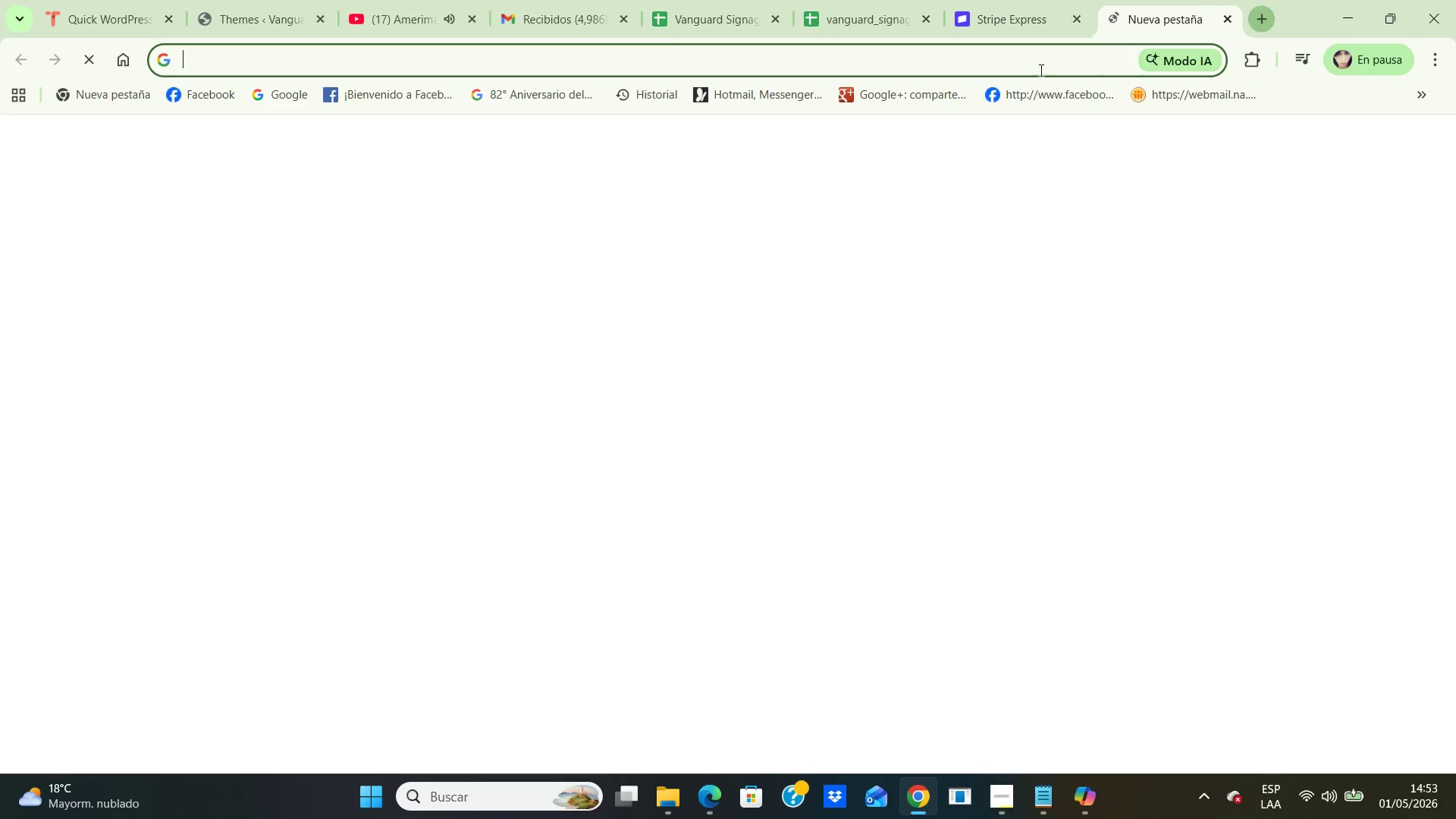 
left_click([974, 58])
 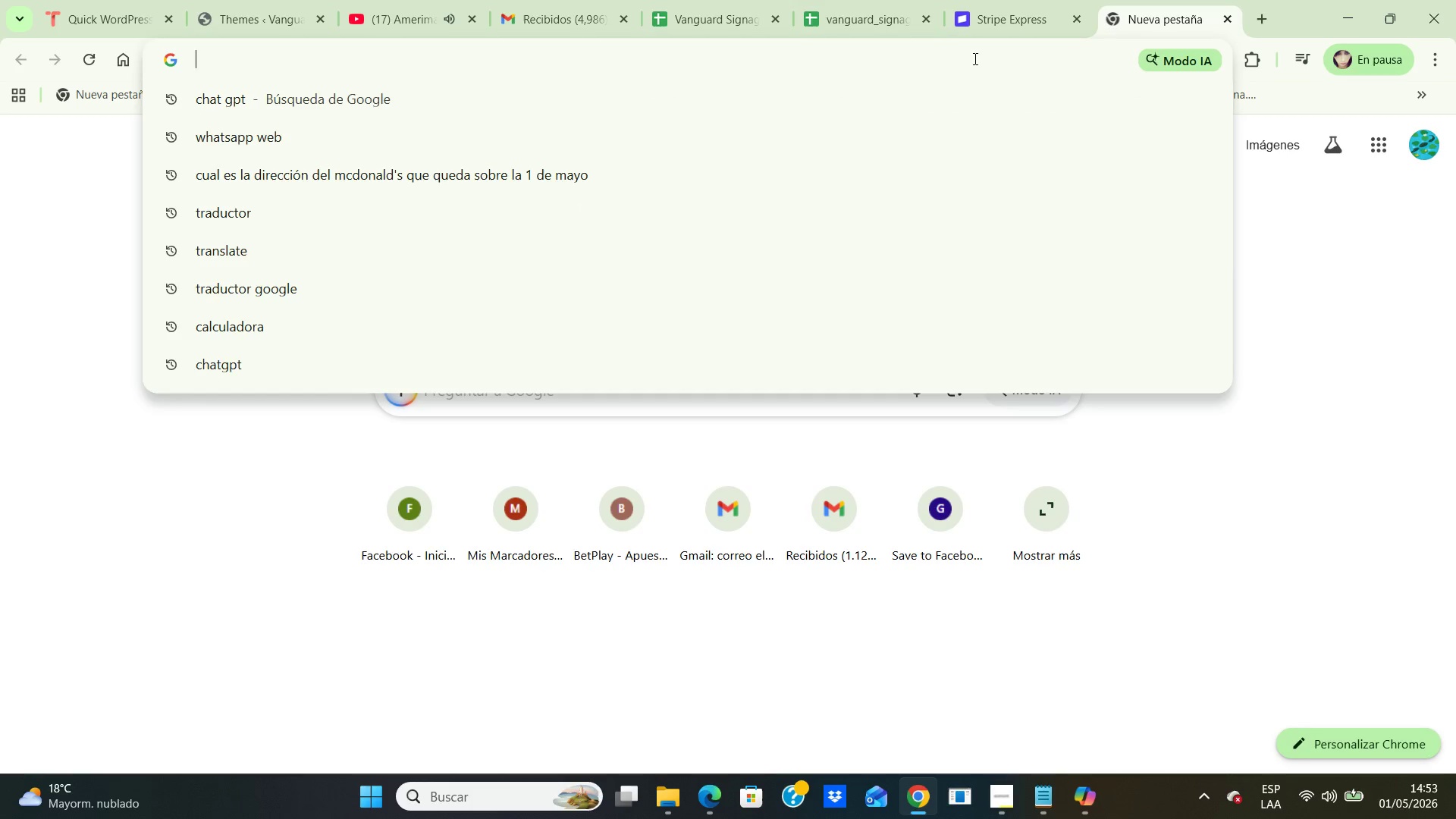 
key(Control+V)
 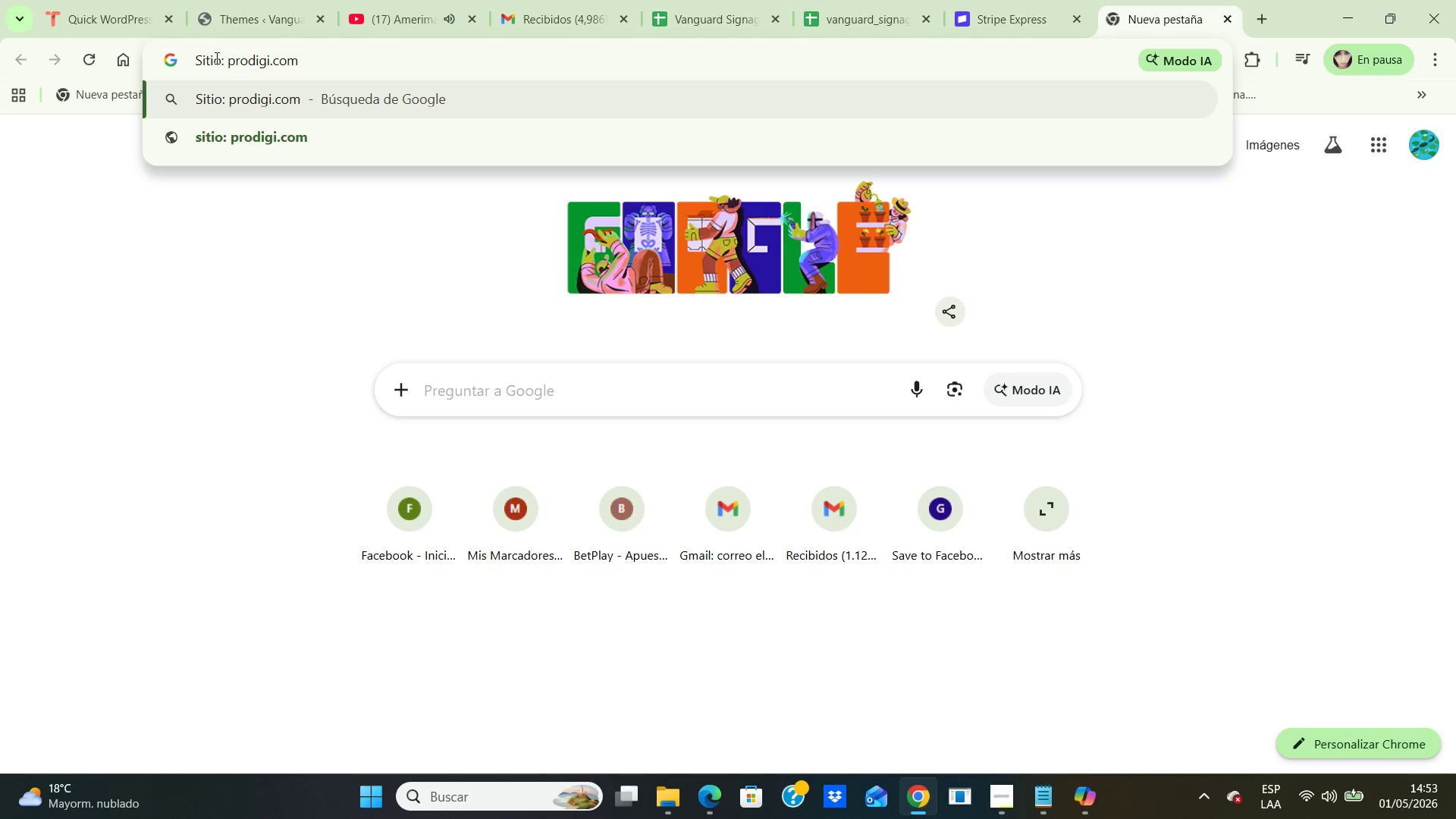 
left_click_drag(start_coordinate=[224, 59], to_coordinate=[123, 64])
 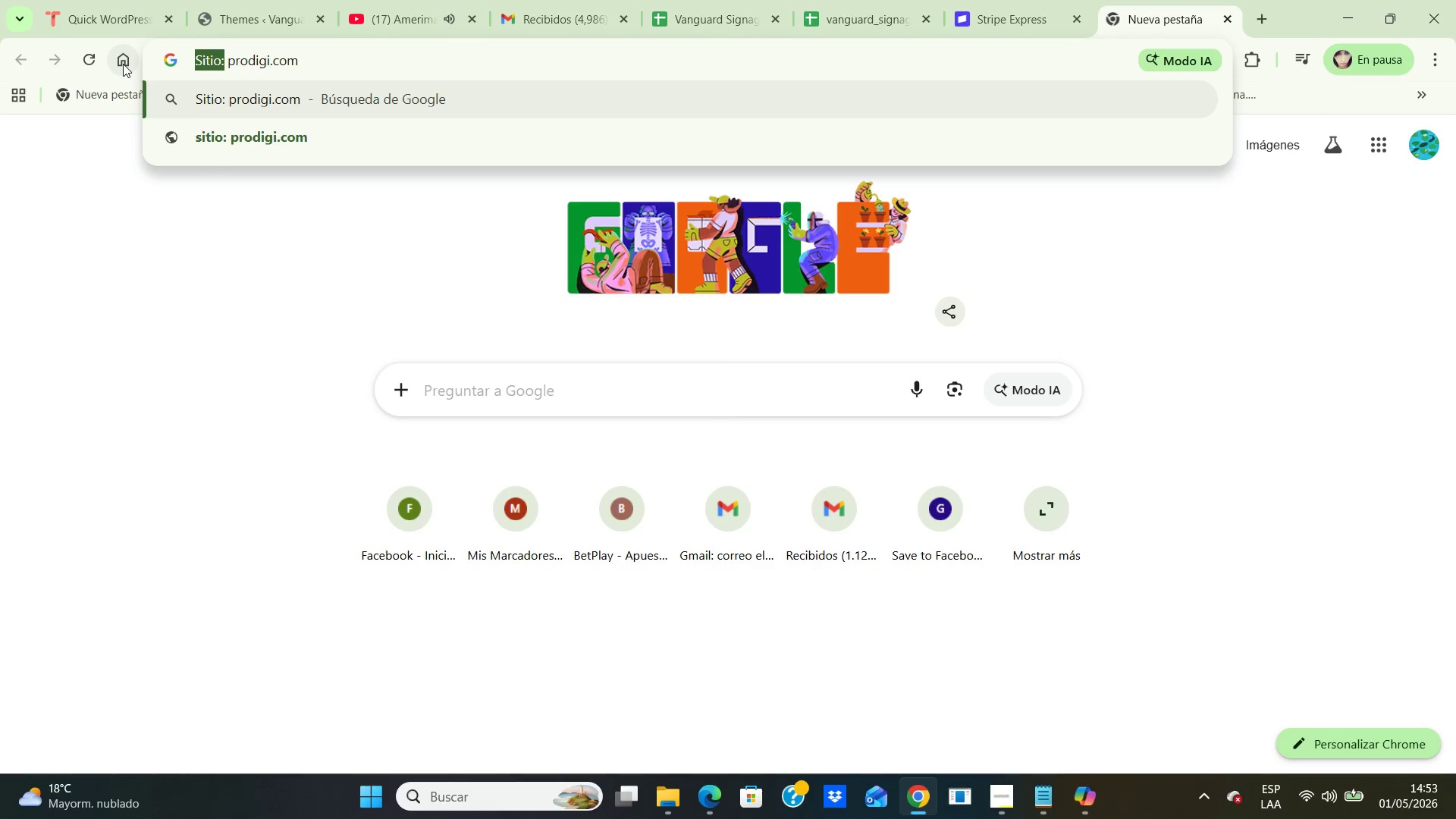 
key(Backspace)
 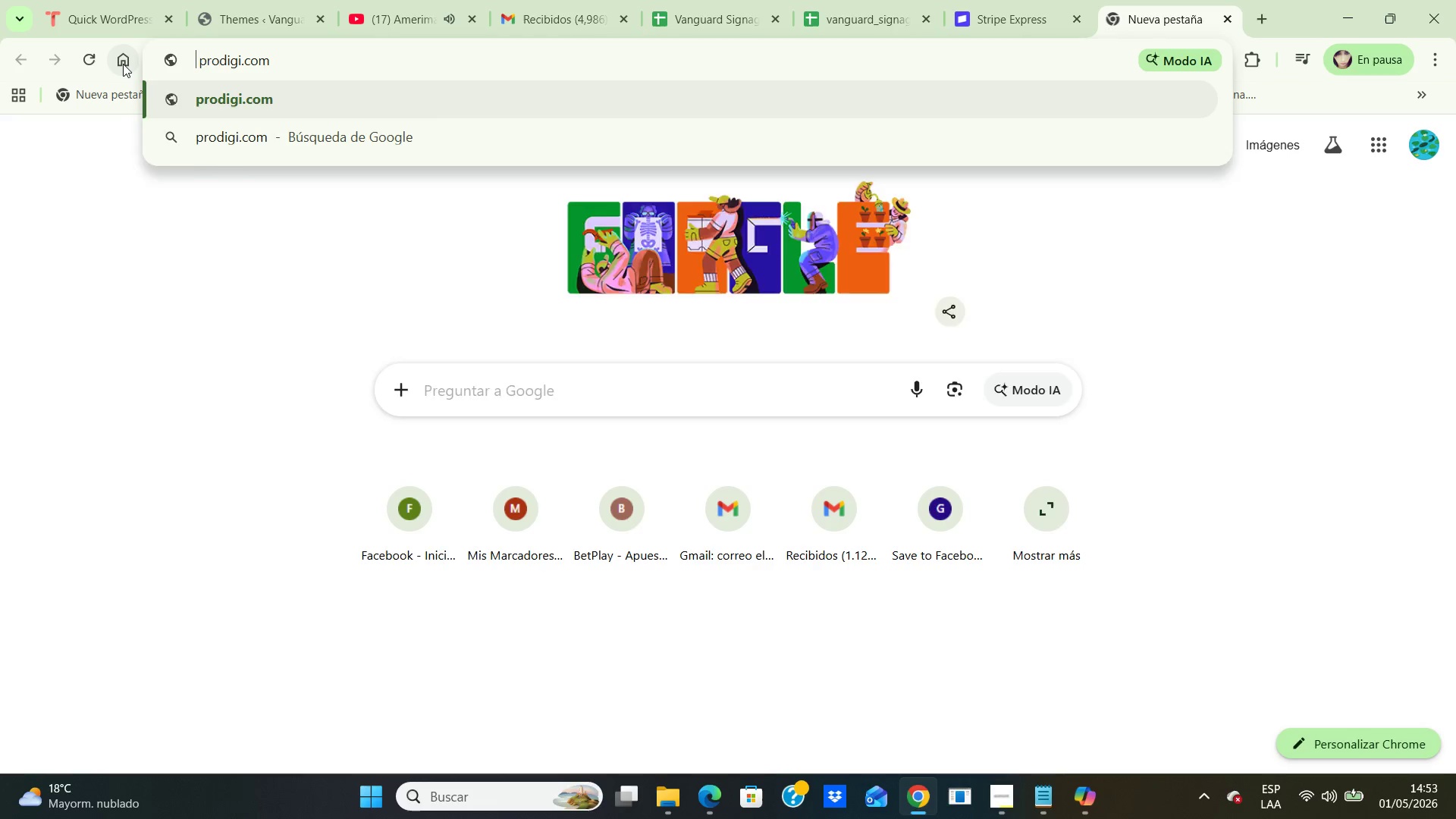 
key(Backspace)
 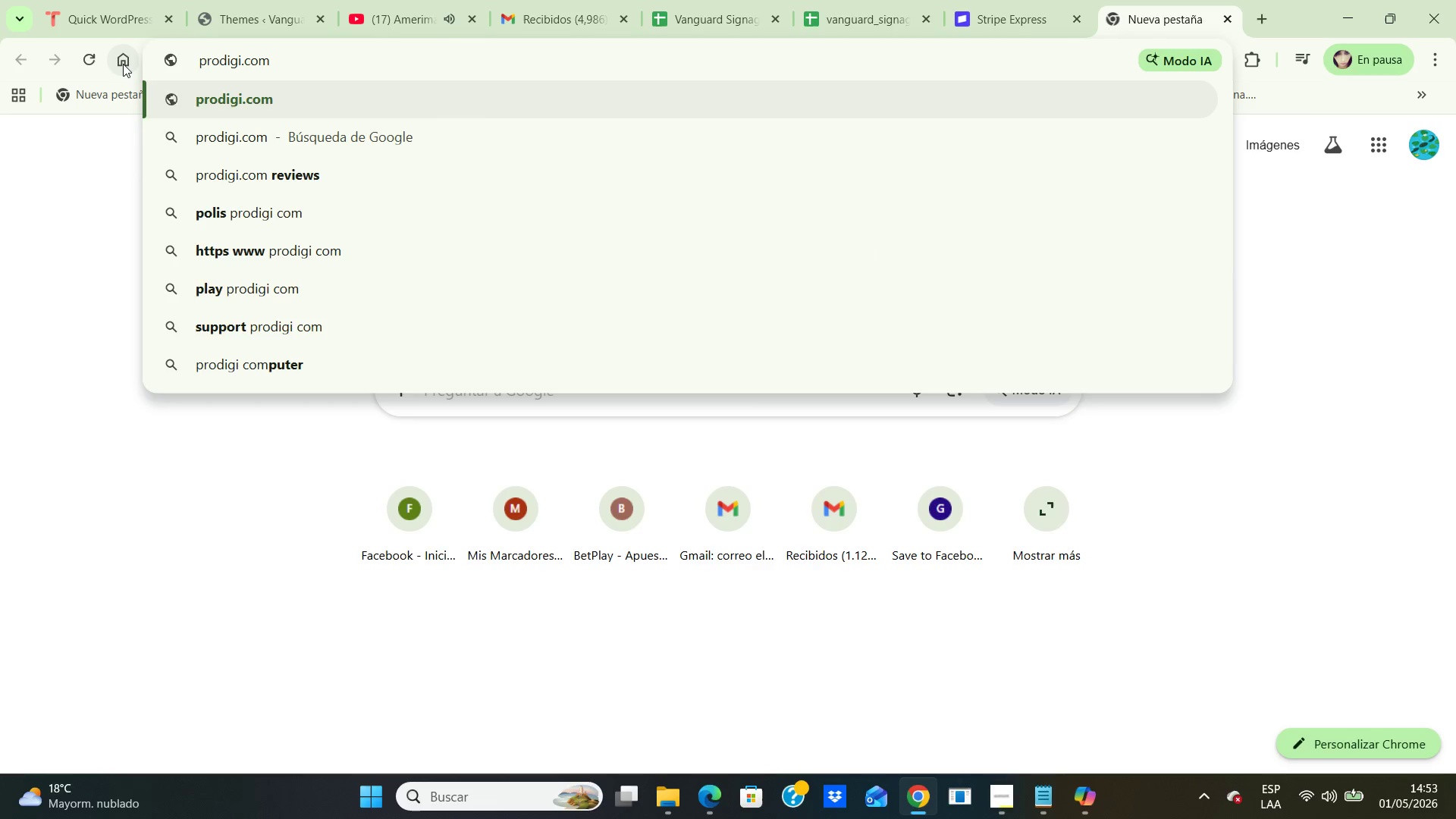 
key(Backspace)
 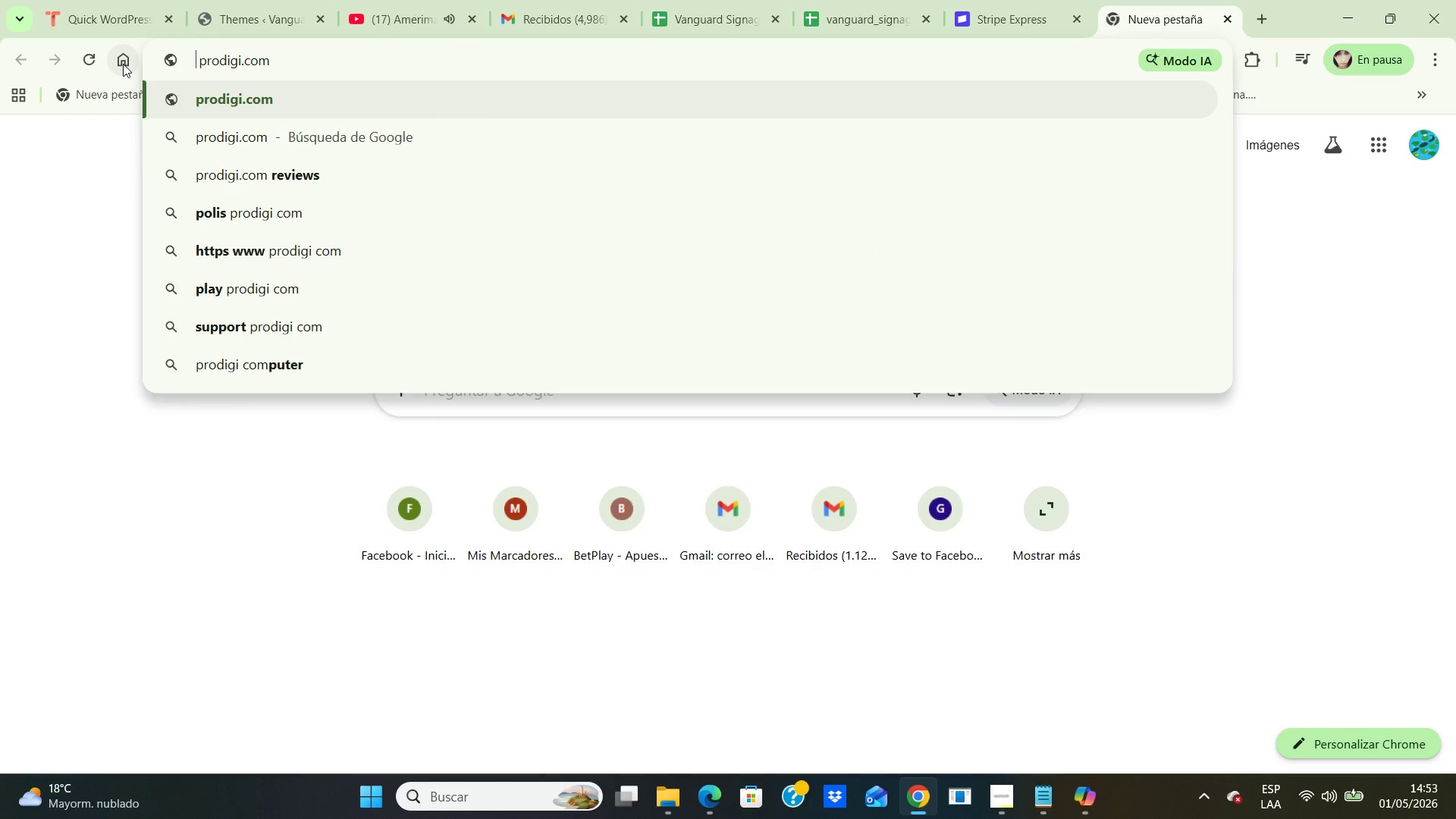 
key(ArrowRight)
 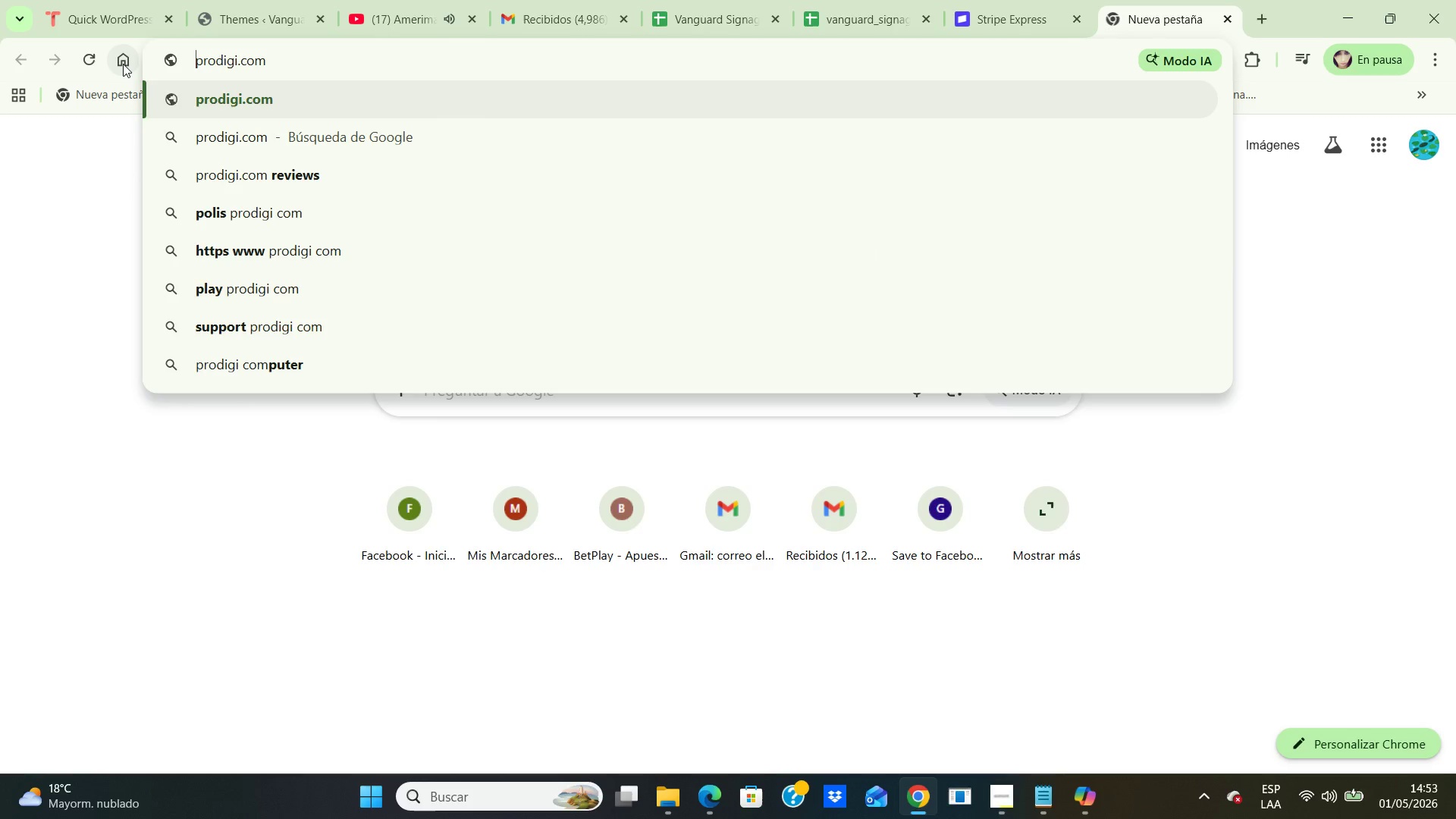 
key(Backspace)
 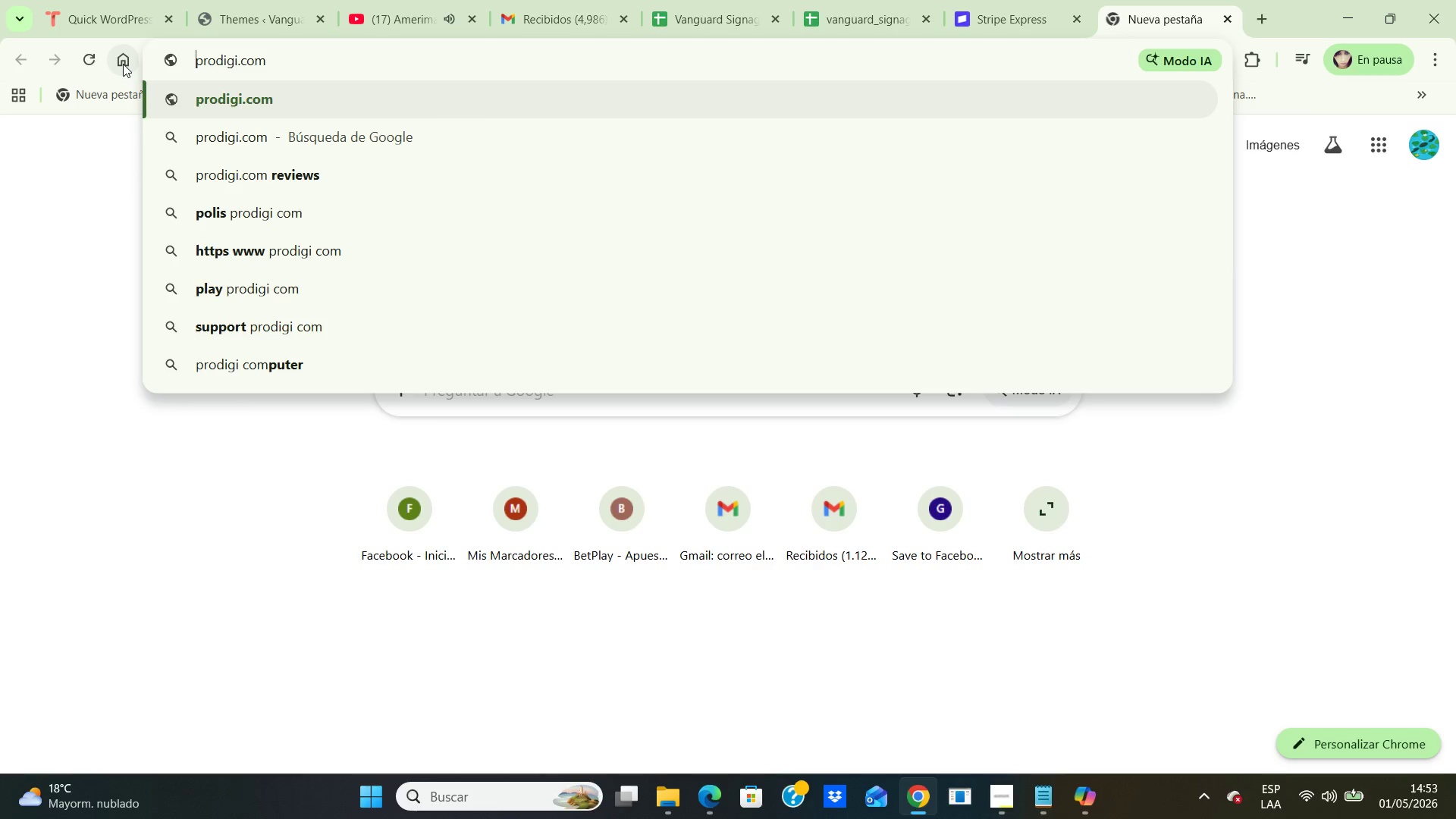 
key(Backspace)
 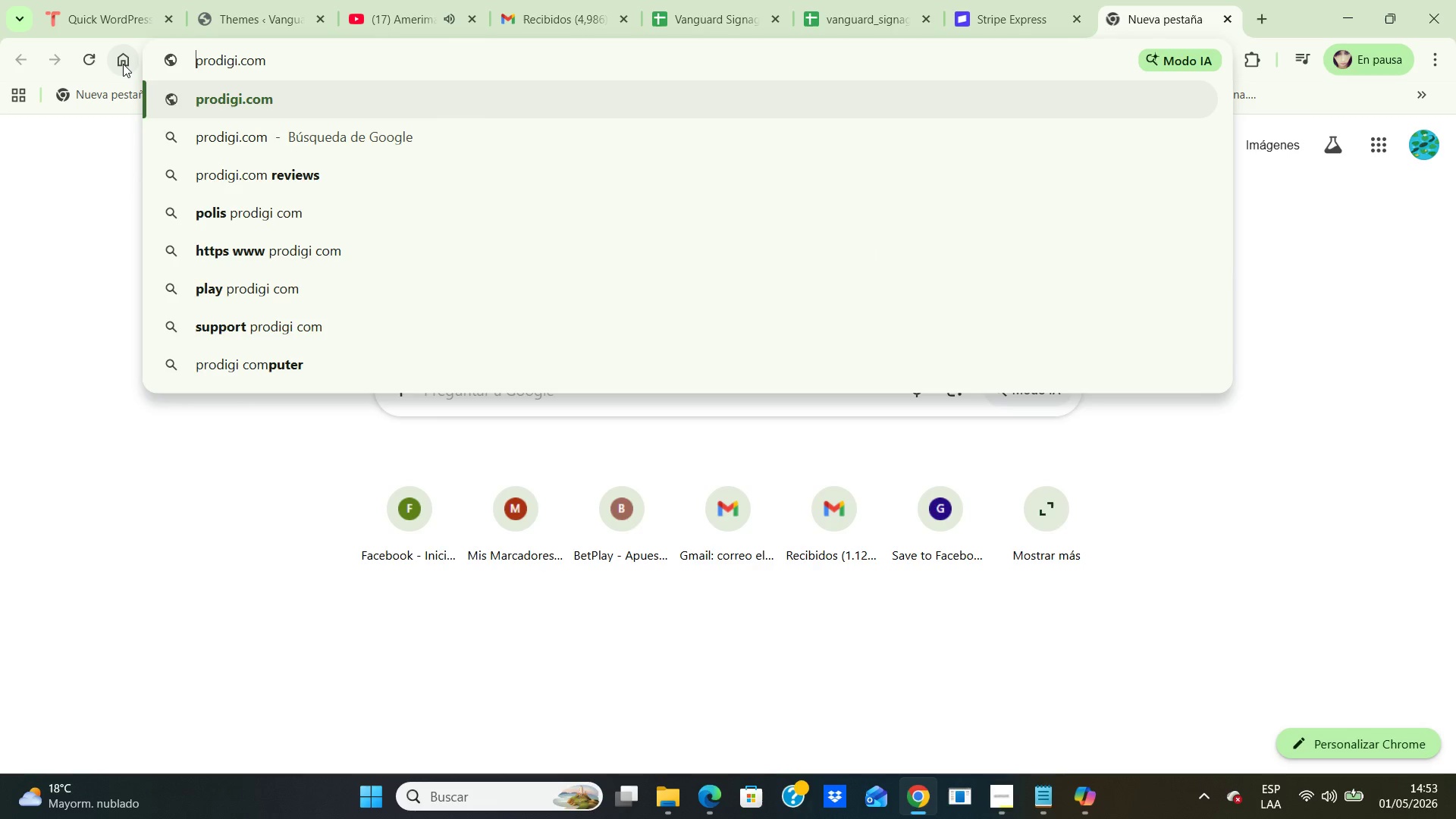 
key(Backspace)
 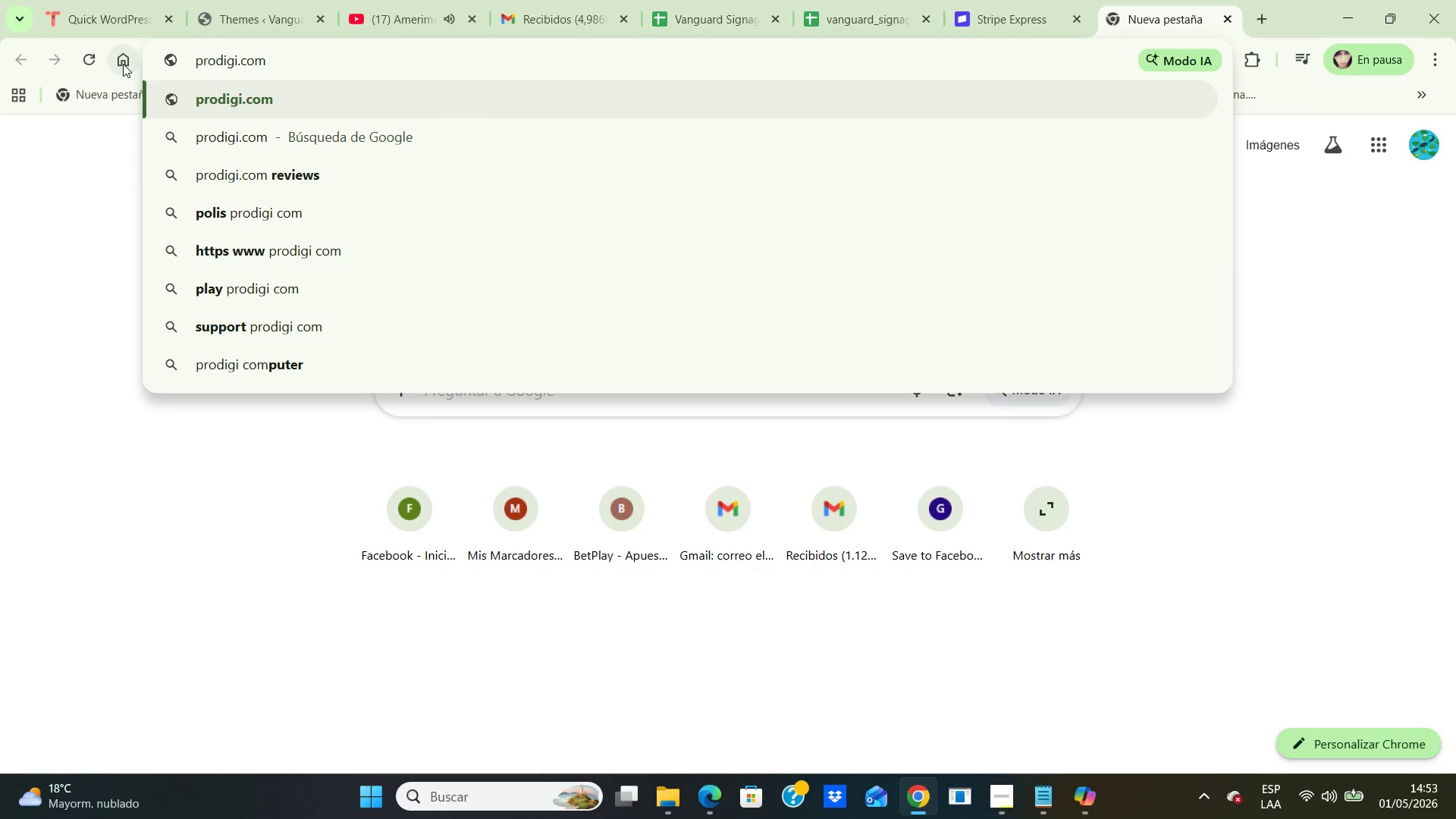 
key(Enter)
 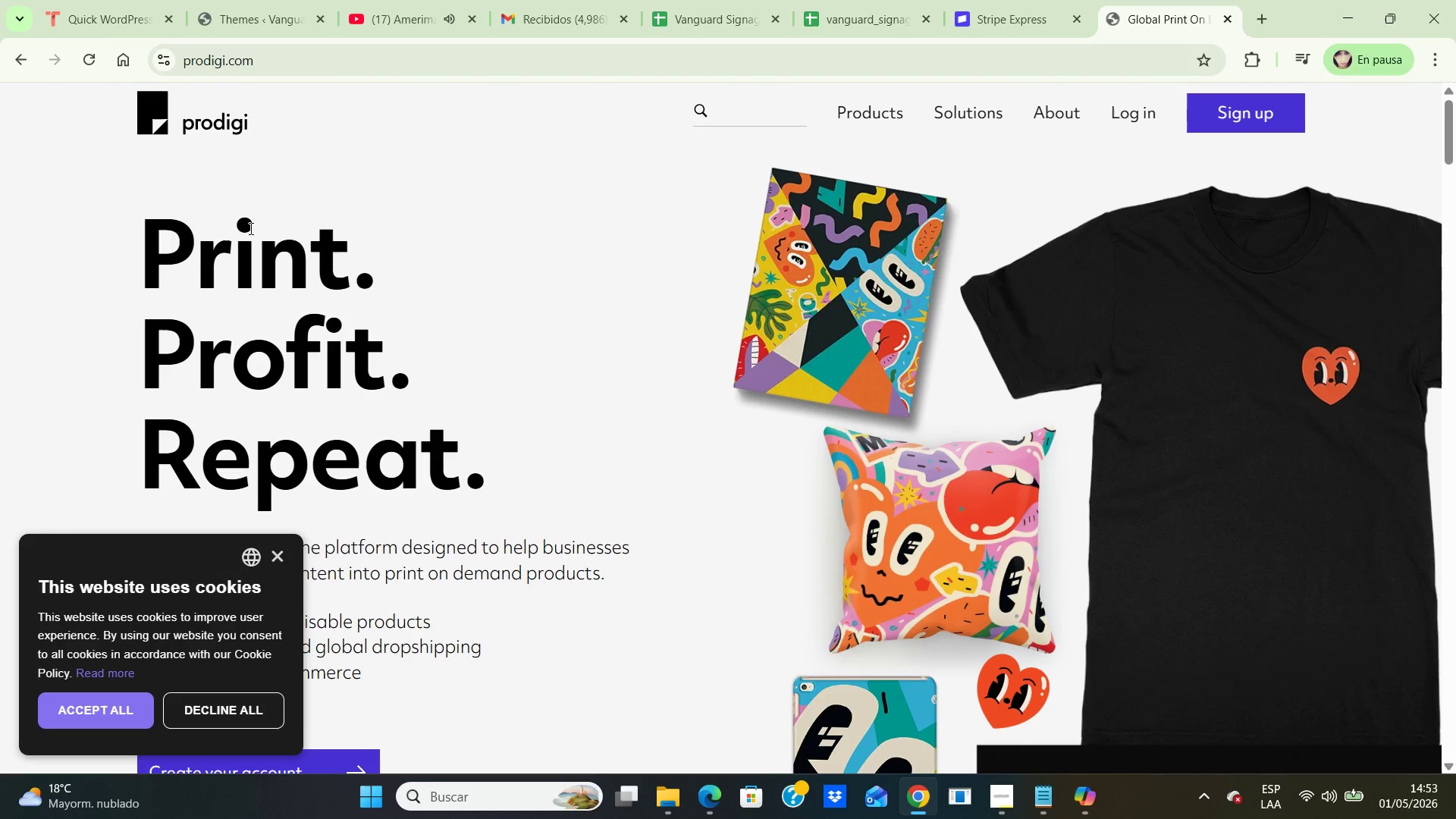 
scroll: coordinate [311, 231], scroll_direction: down, amount: 5.0
 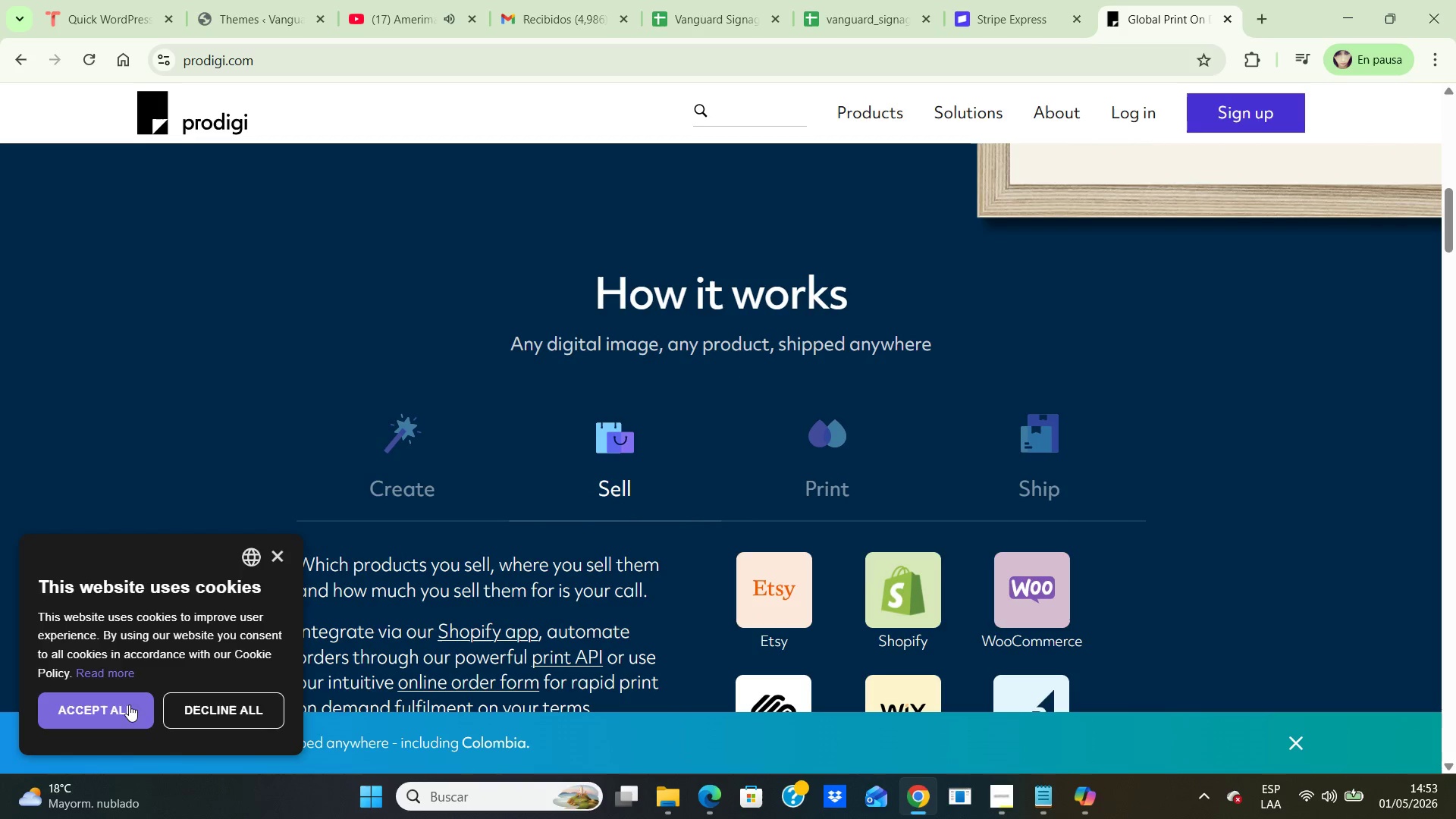 
left_click([125, 701])
 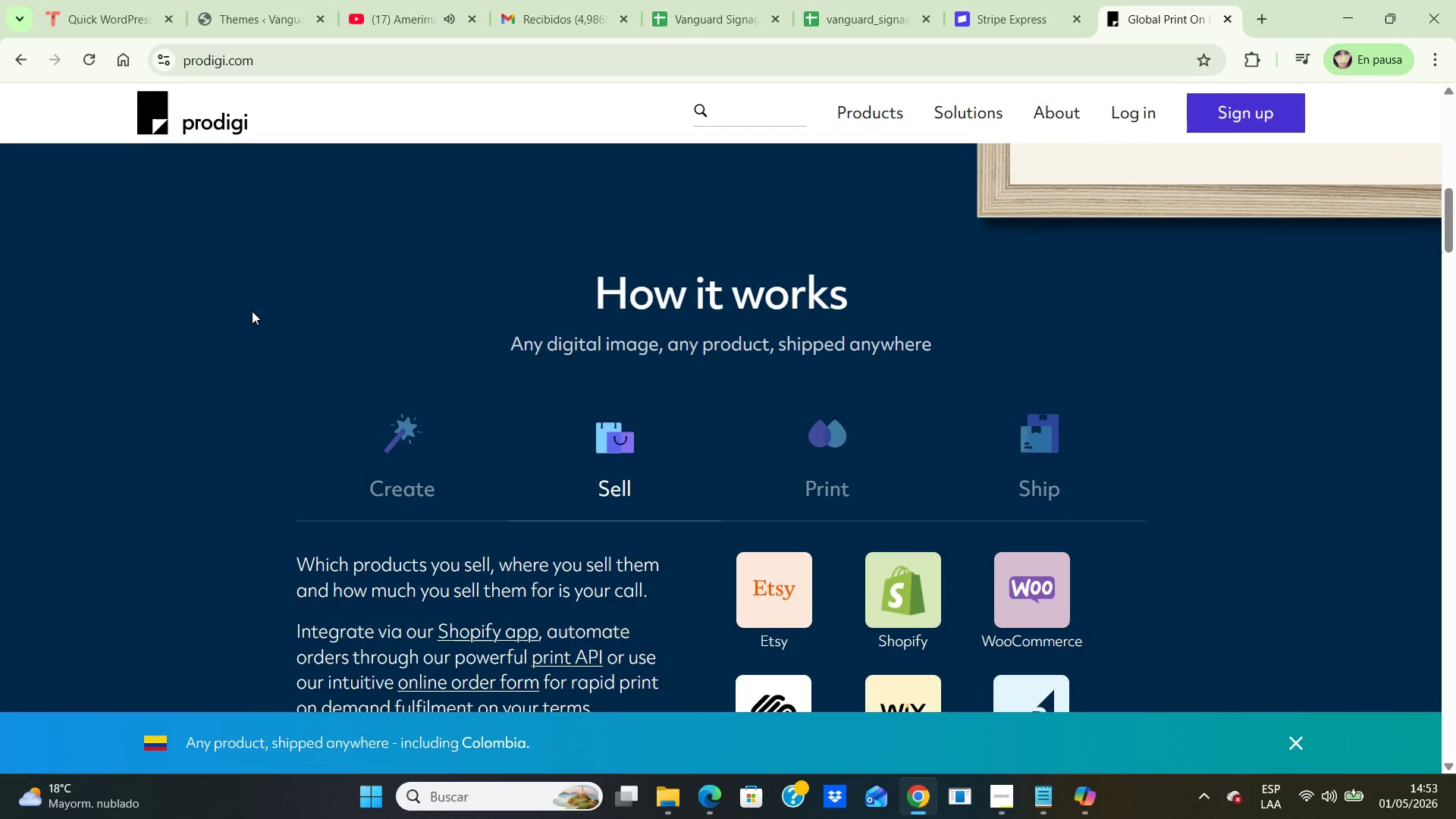 
scroll: coordinate [252, 311], scroll_direction: down, amount: 1.0
 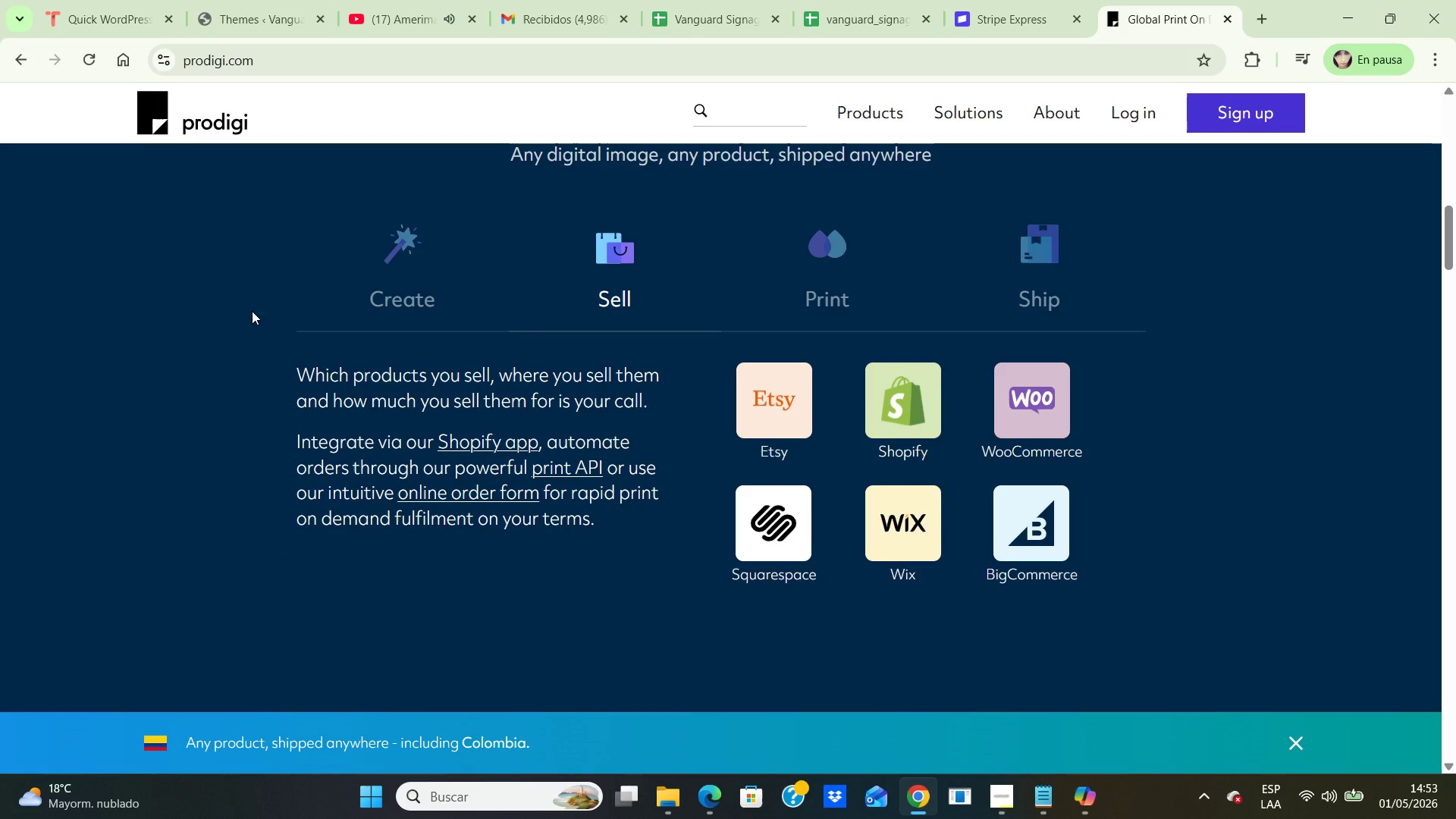 
wait(7.33)
 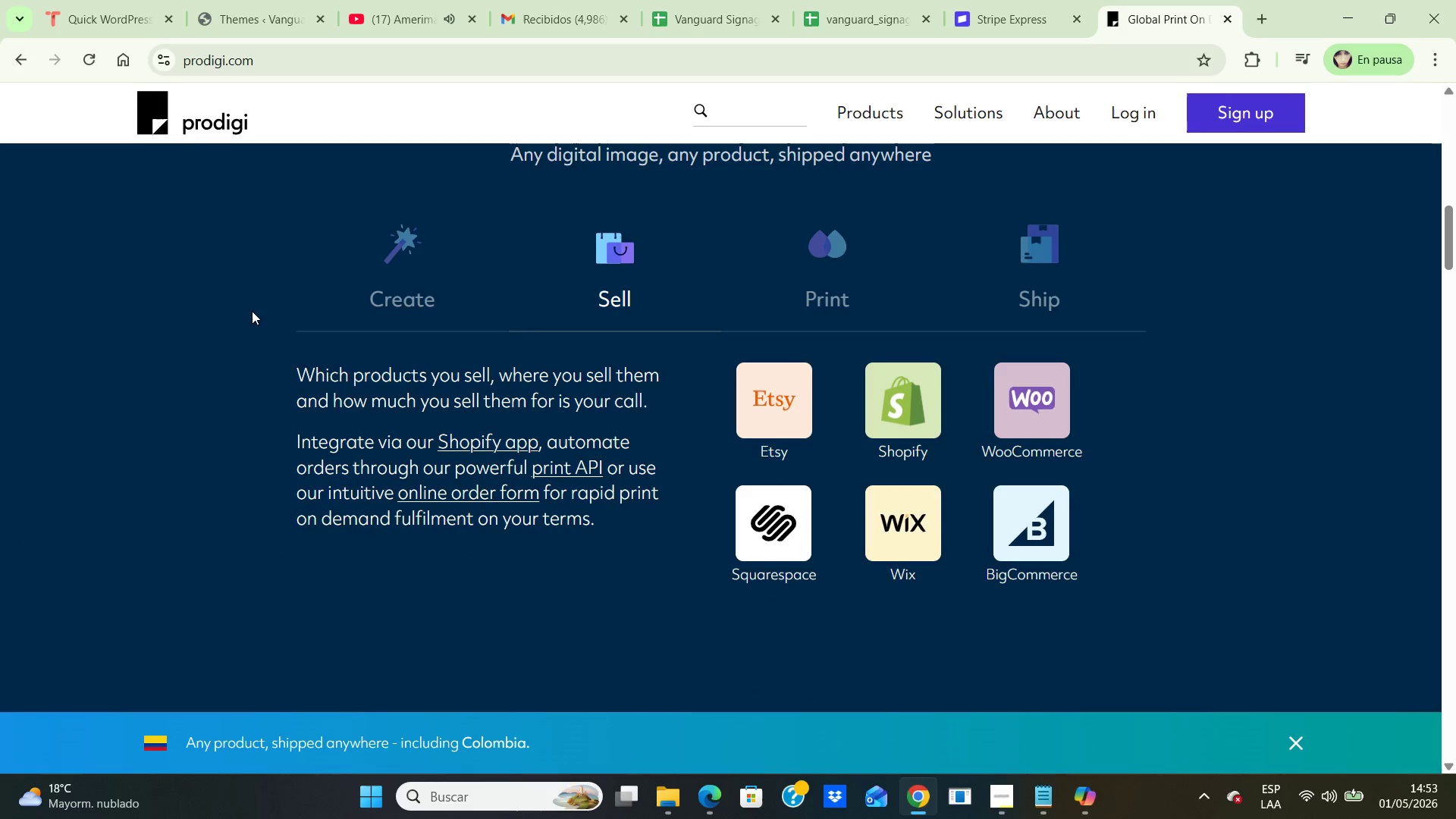 
scroll: coordinate [252, 310], scroll_direction: down, amount: 6.0
 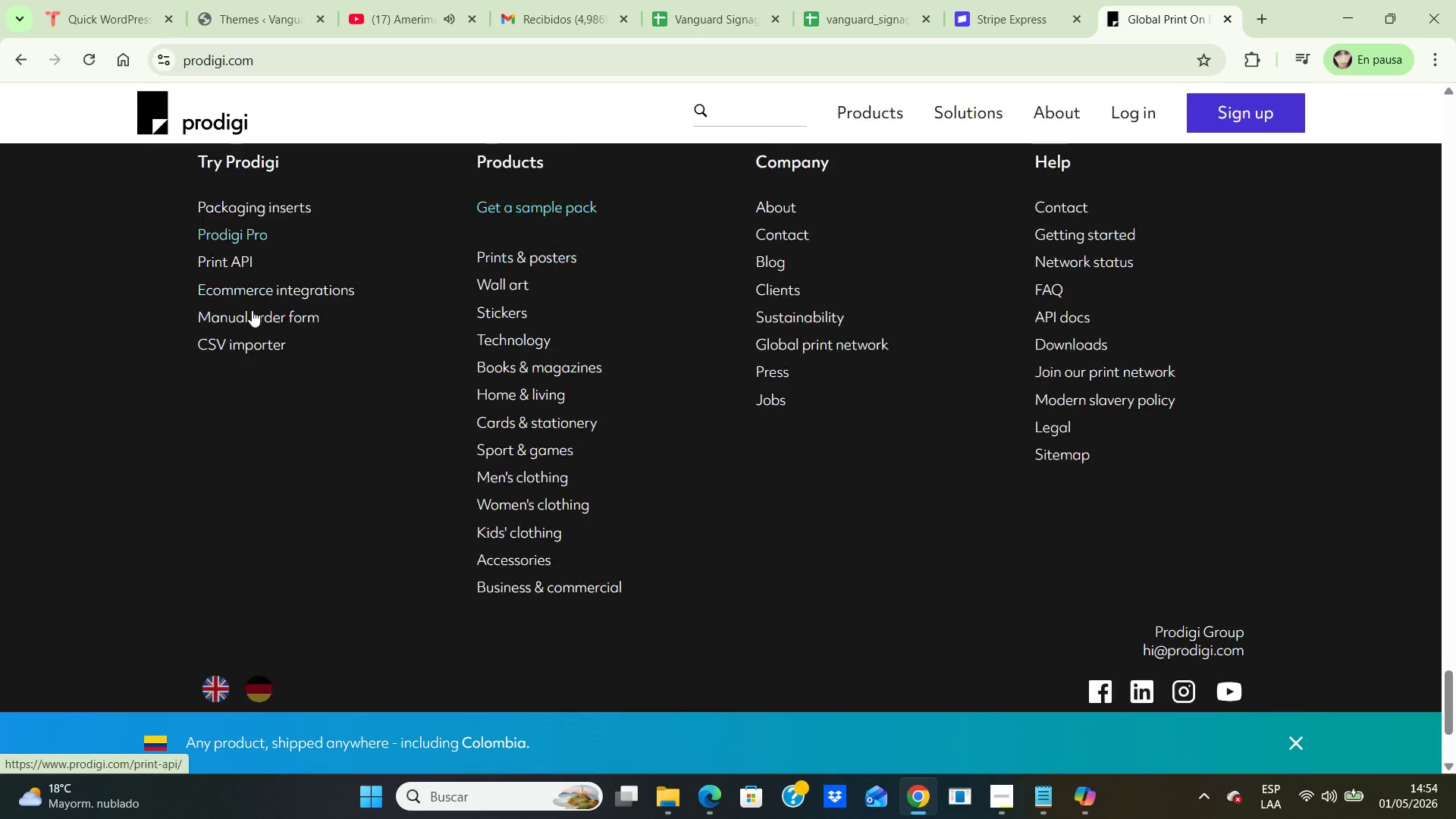 
scroll: coordinate [252, 310], scroll_direction: up, amount: 69.0
 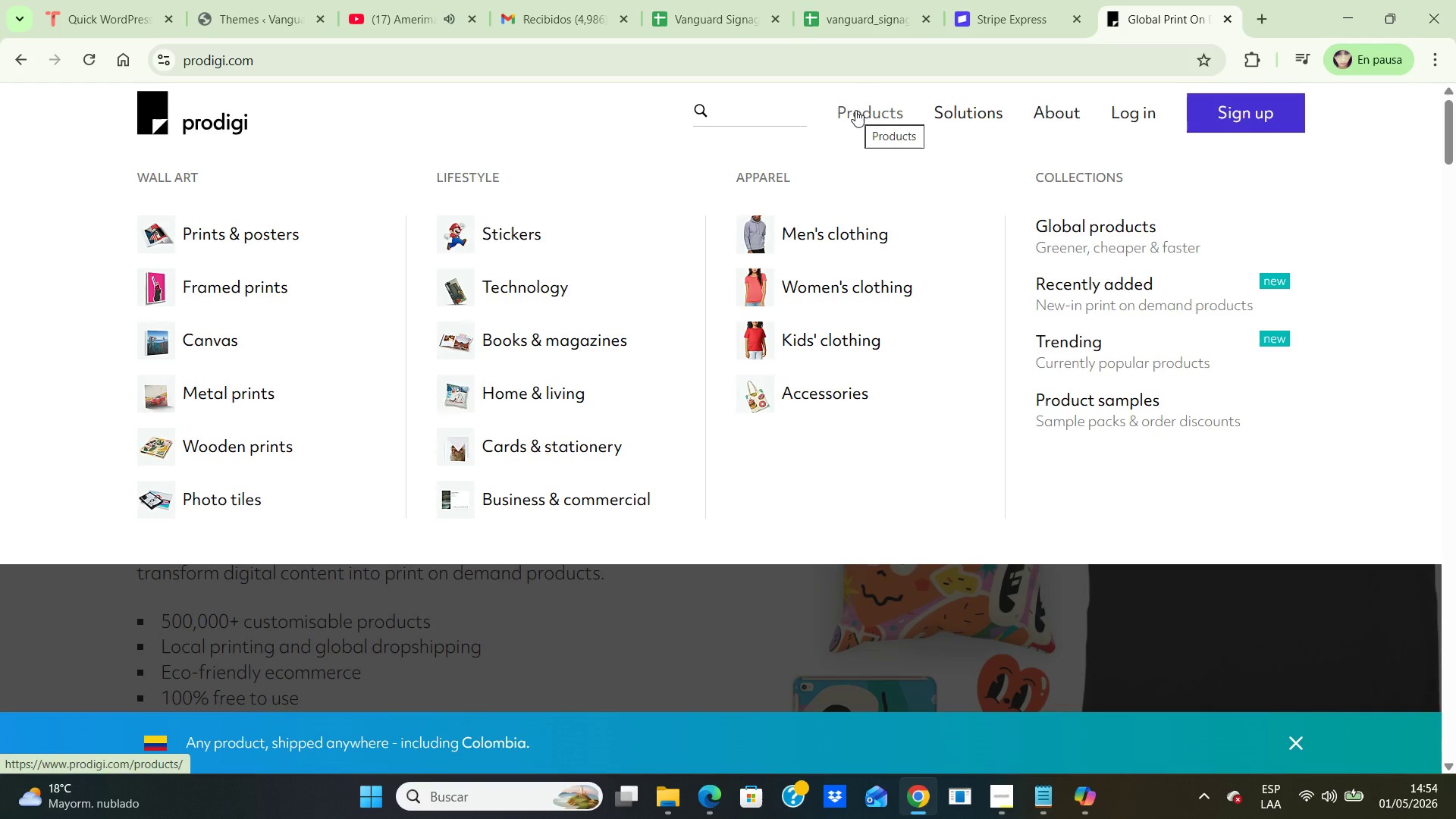 
wait(5.72)
 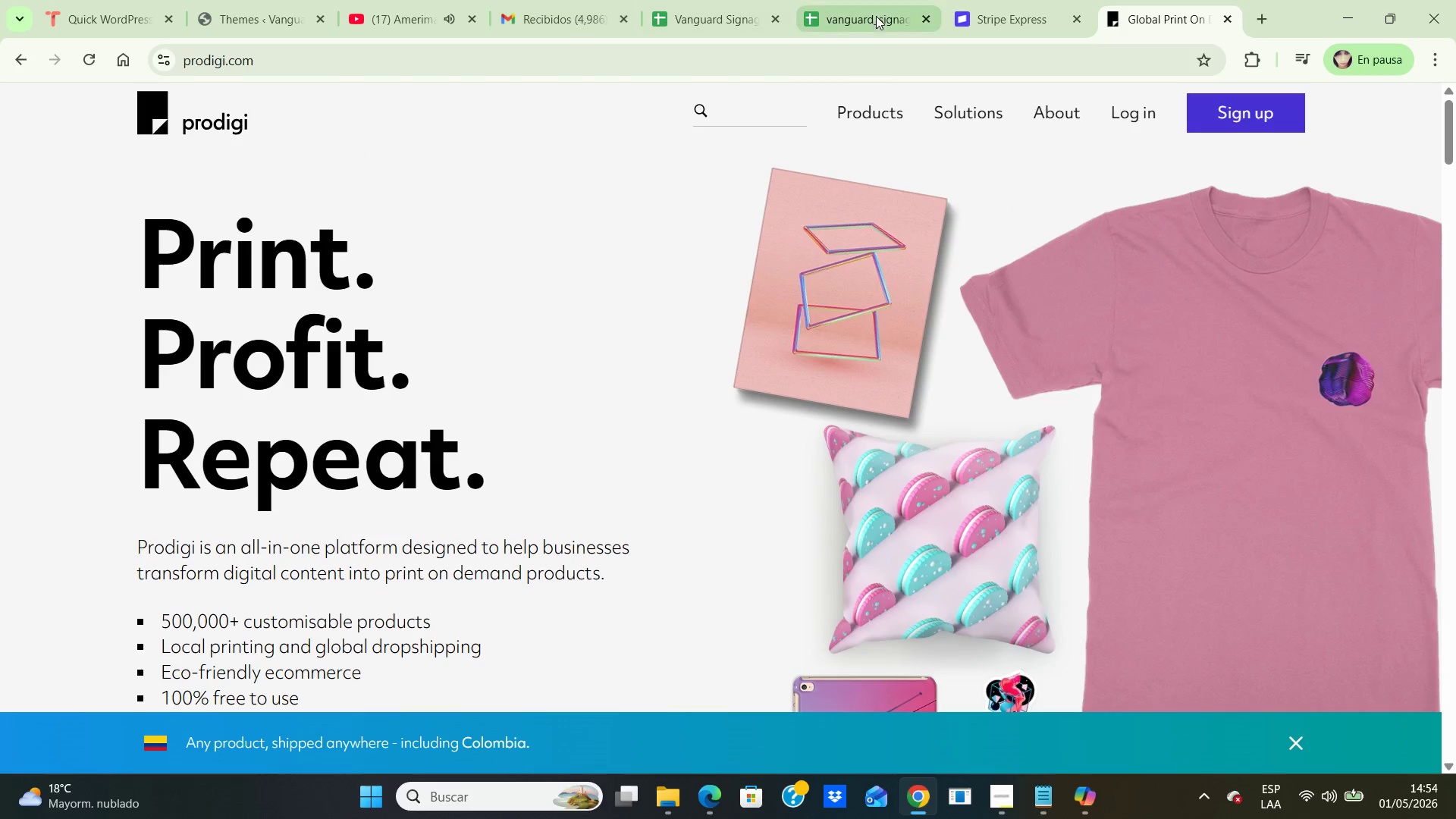 
left_click([855, 110])
 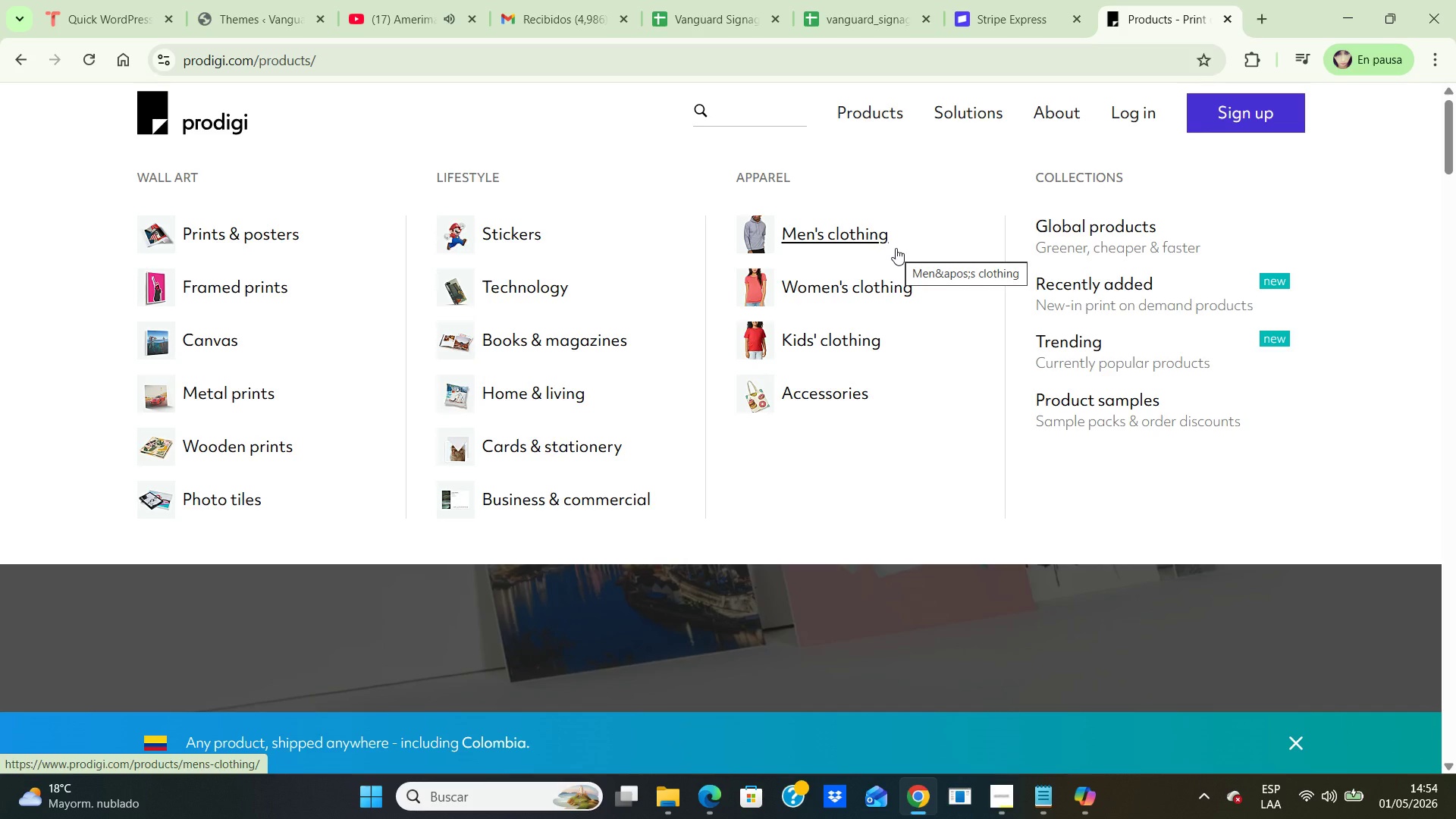 
wait(5.47)
 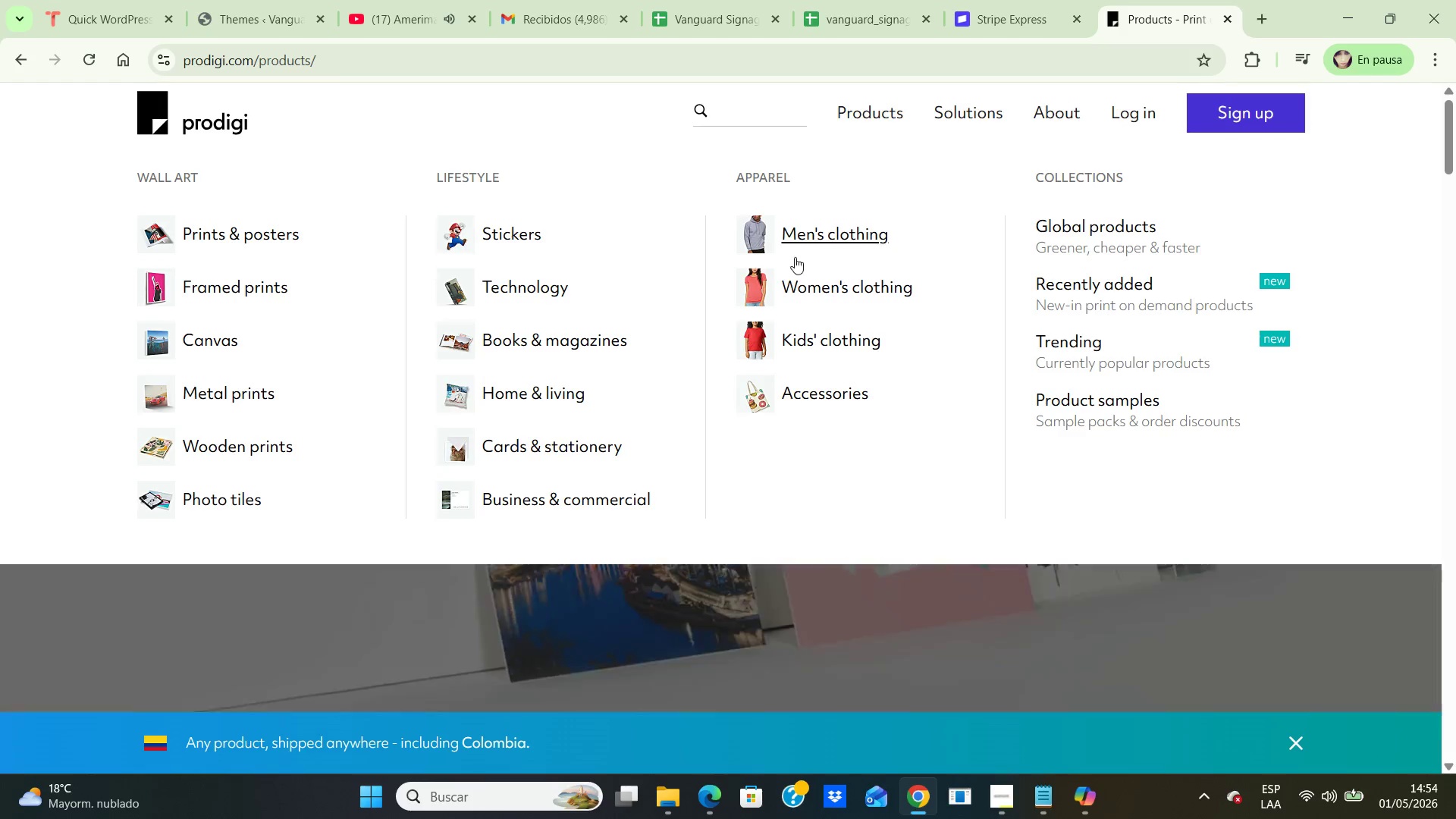 
scroll: coordinate [821, 468], scroll_direction: down, amount: 5.0
 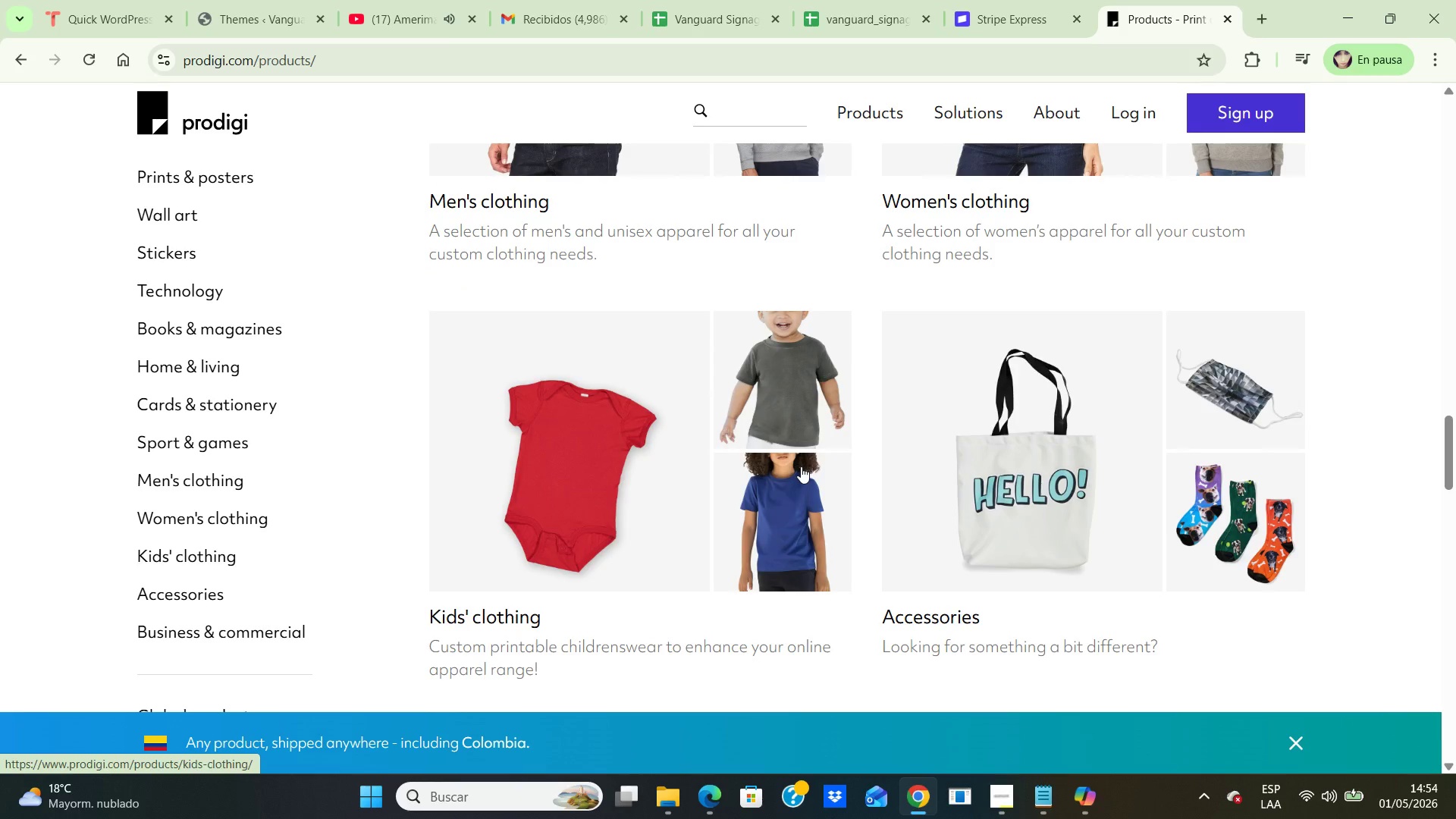 
scroll: coordinate [765, 431], scroll_direction: down, amount: 7.0
 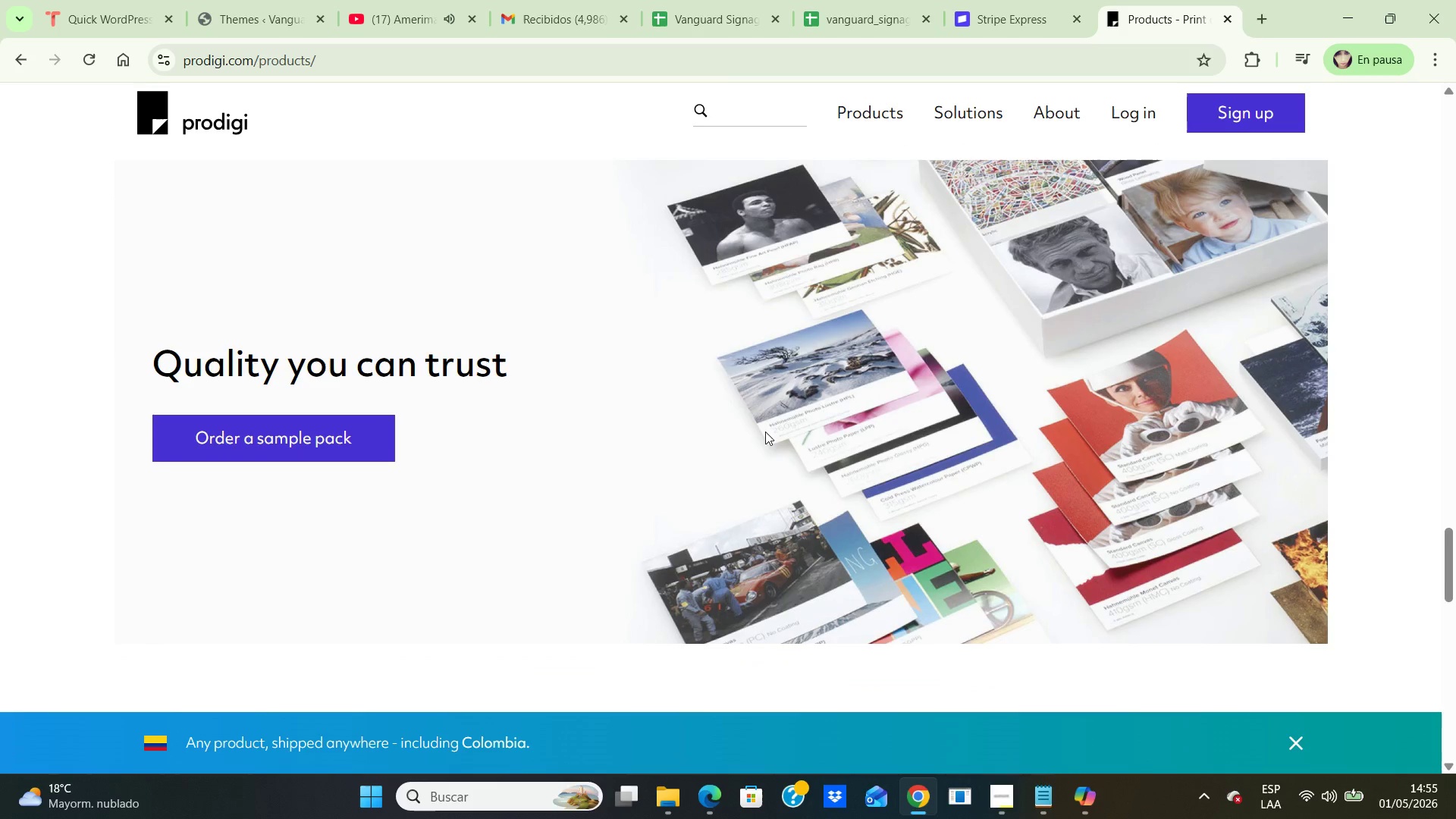 
scroll: coordinate [765, 430], scroll_direction: down, amount: 1.0
 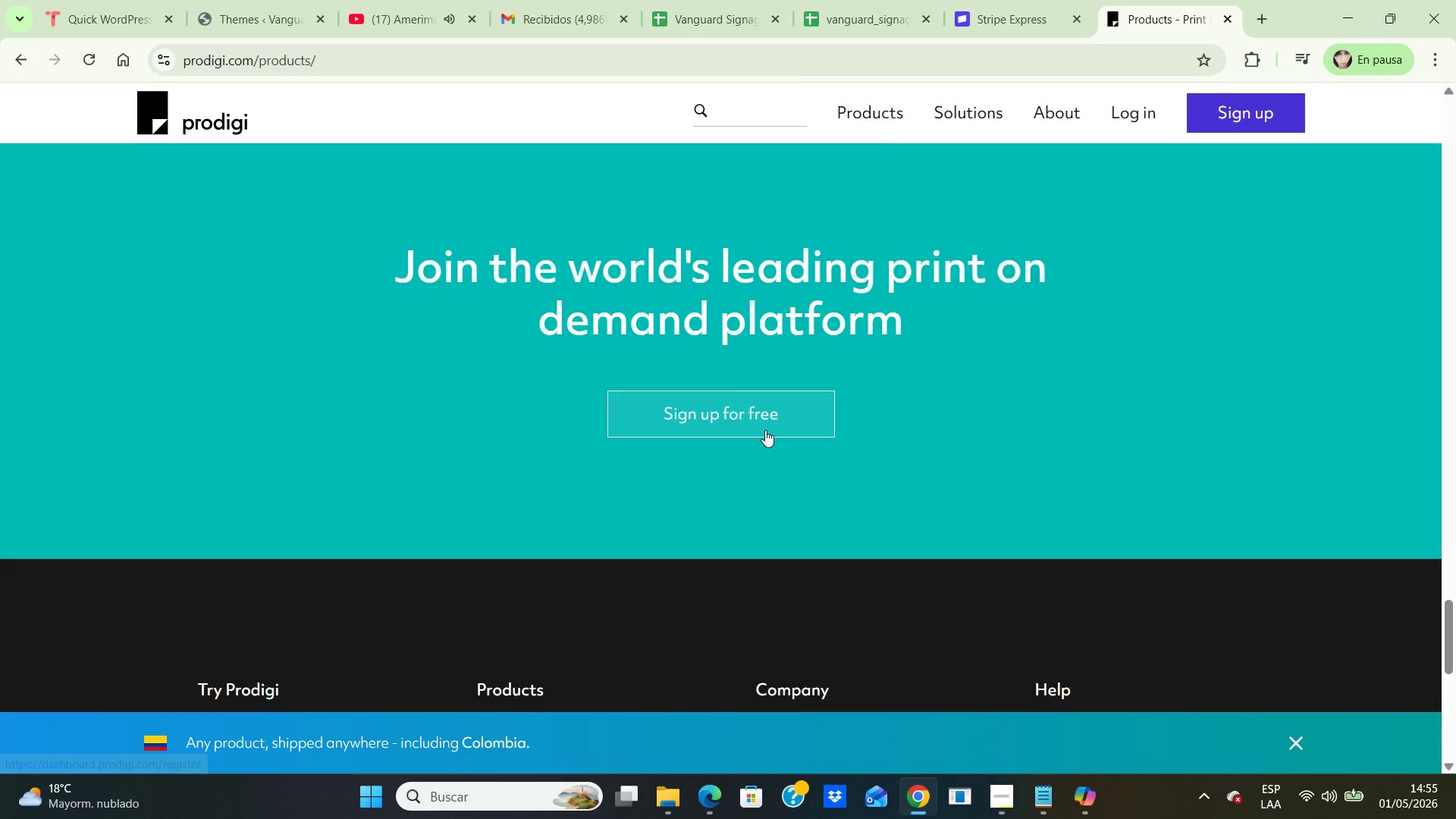 
scroll: coordinate [763, 431], scroll_direction: up, amount: 24.0
 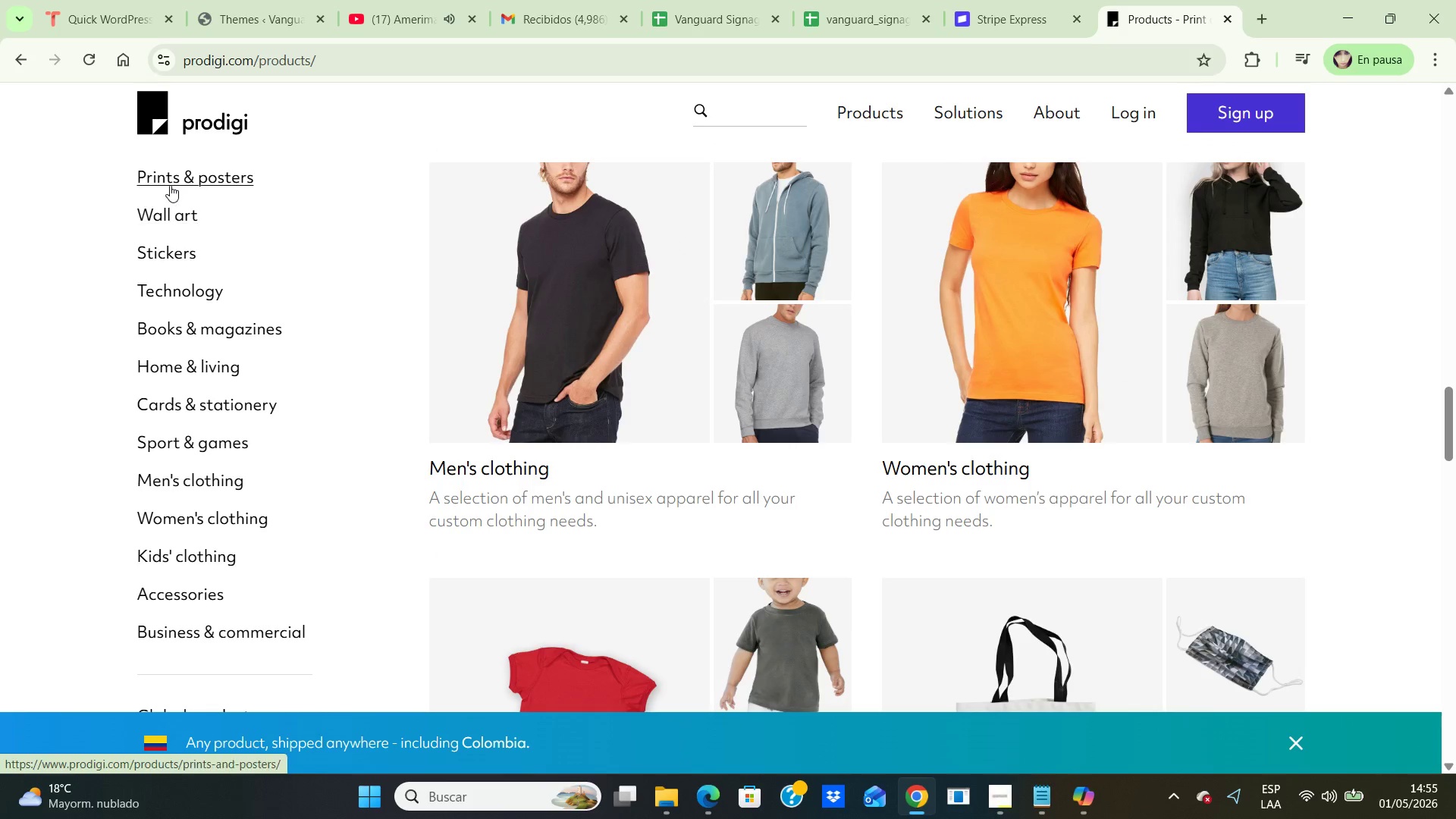 
left_click([217, 177])
 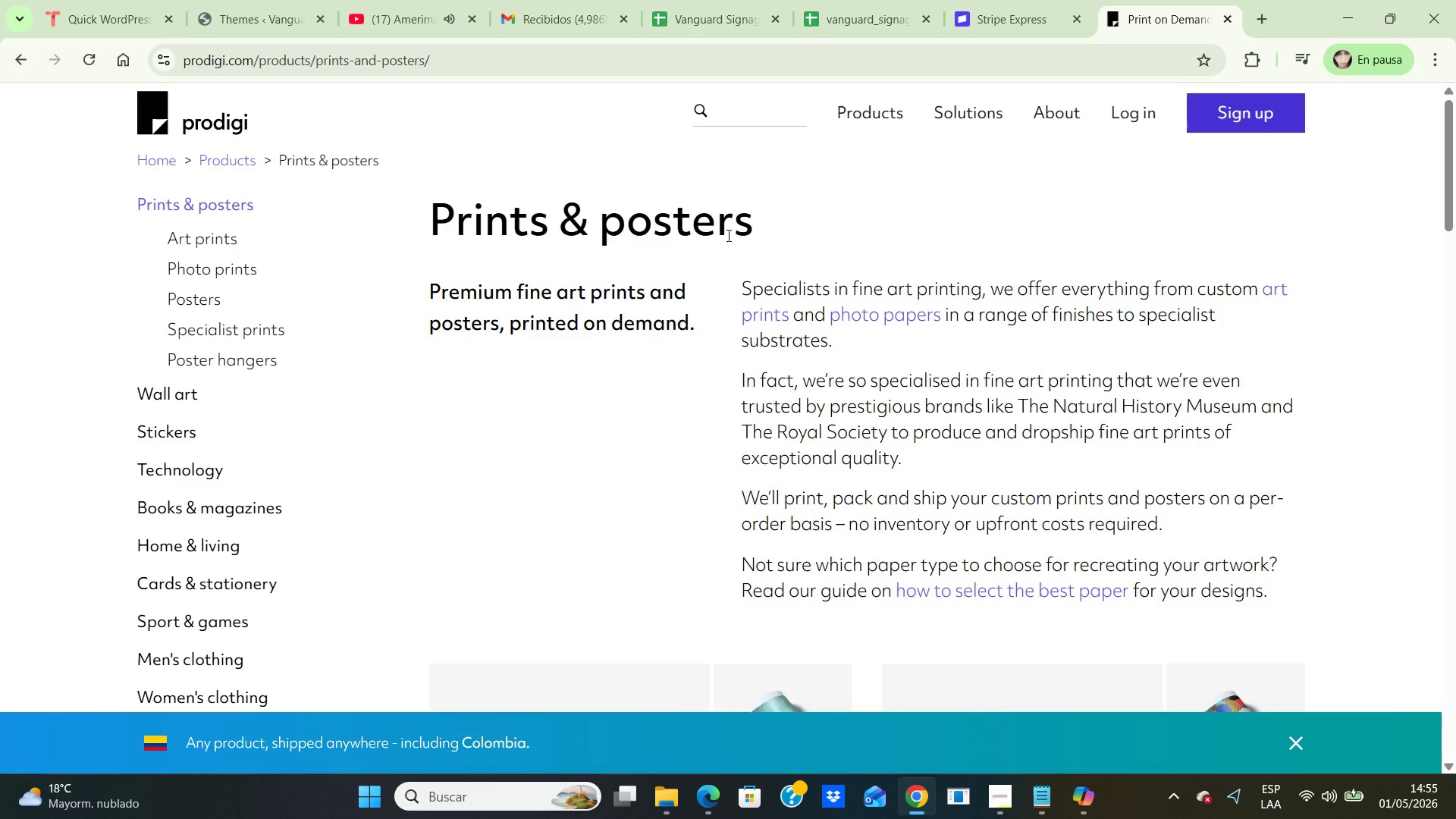 
scroll: coordinate [725, 244], scroll_direction: down, amount: 2.0
 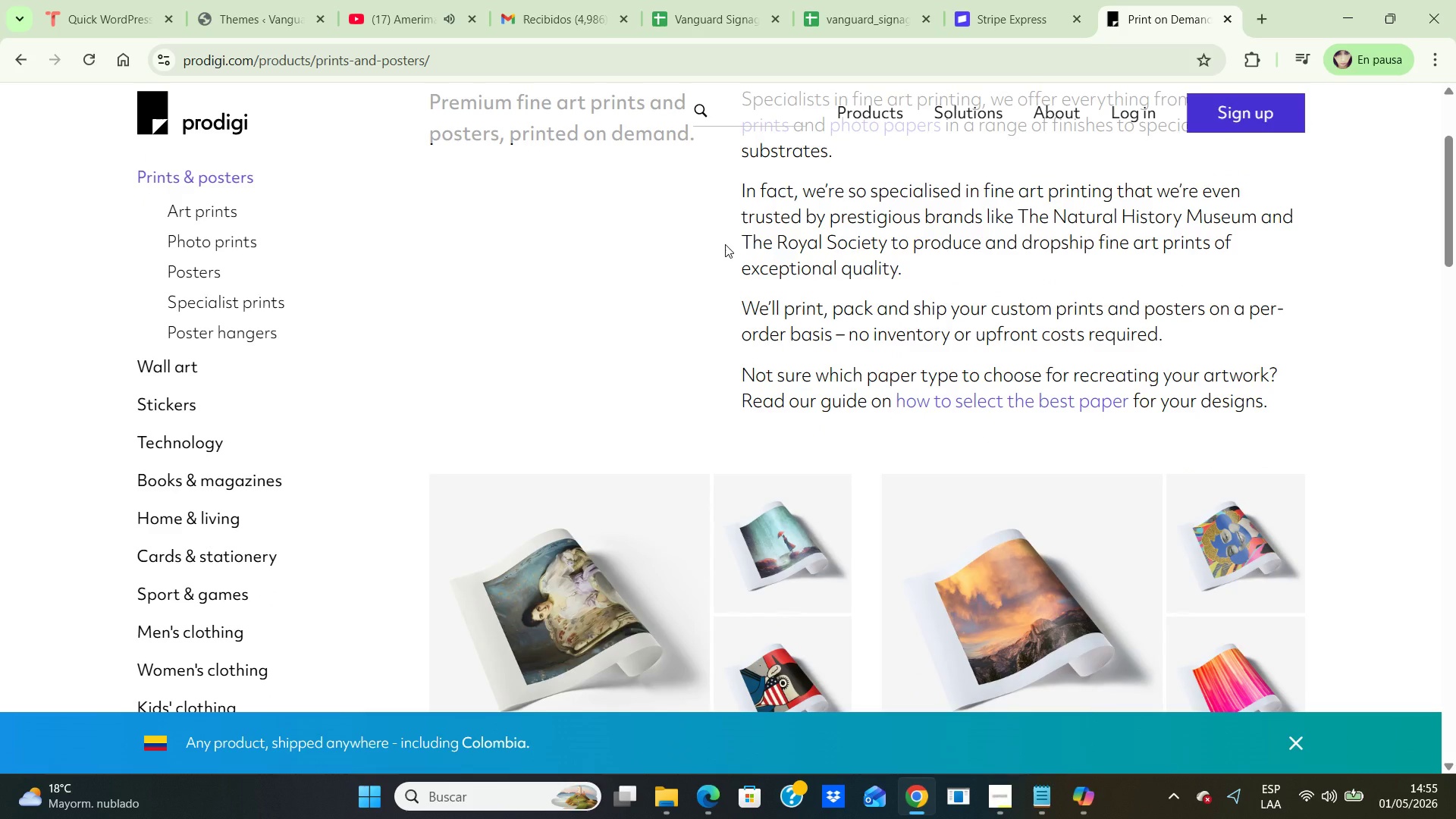 
scroll: coordinate [725, 244], scroll_direction: up, amount: 2.0
 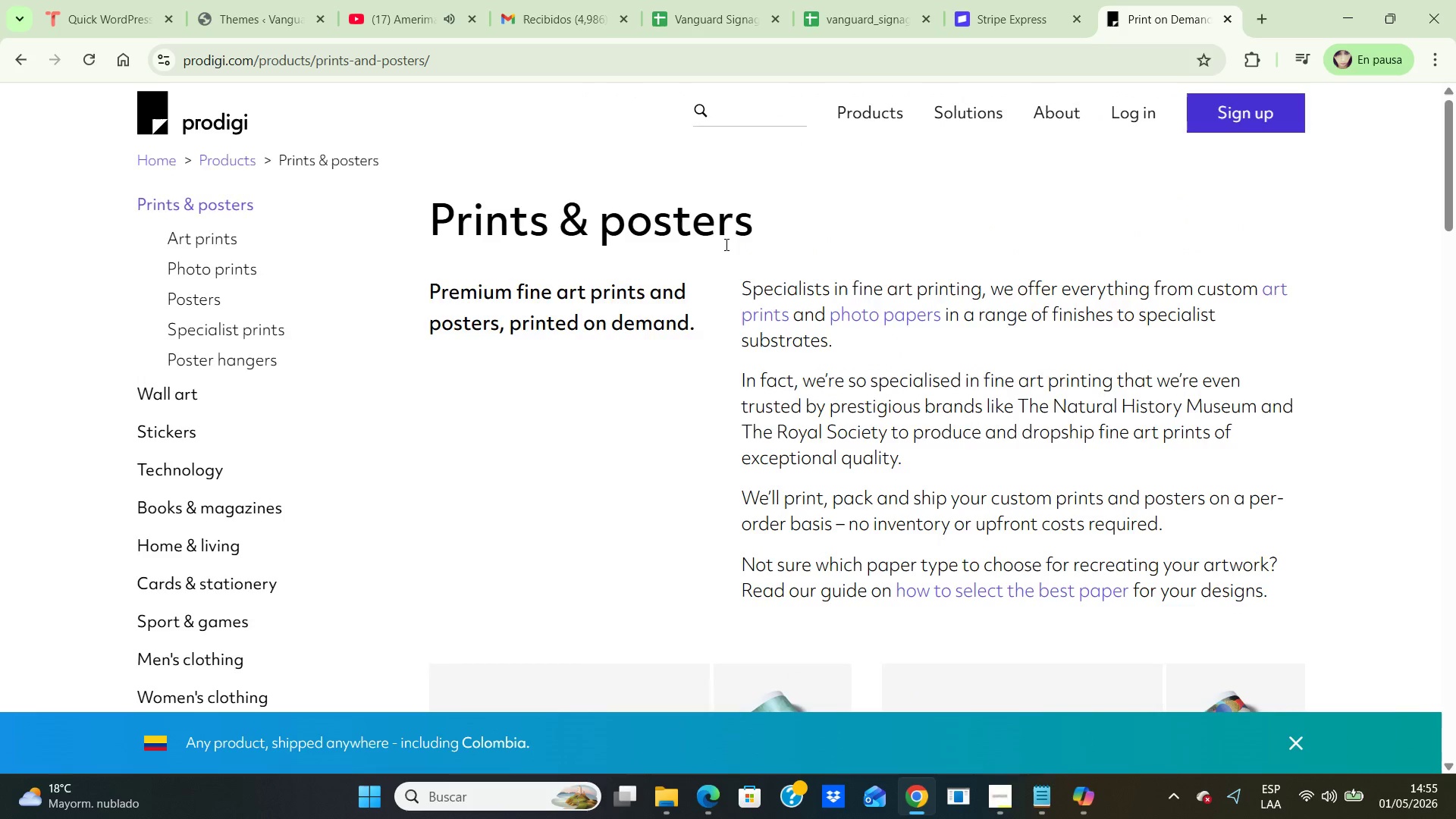 
scroll: coordinate [725, 244], scroll_direction: down, amount: 1.0
 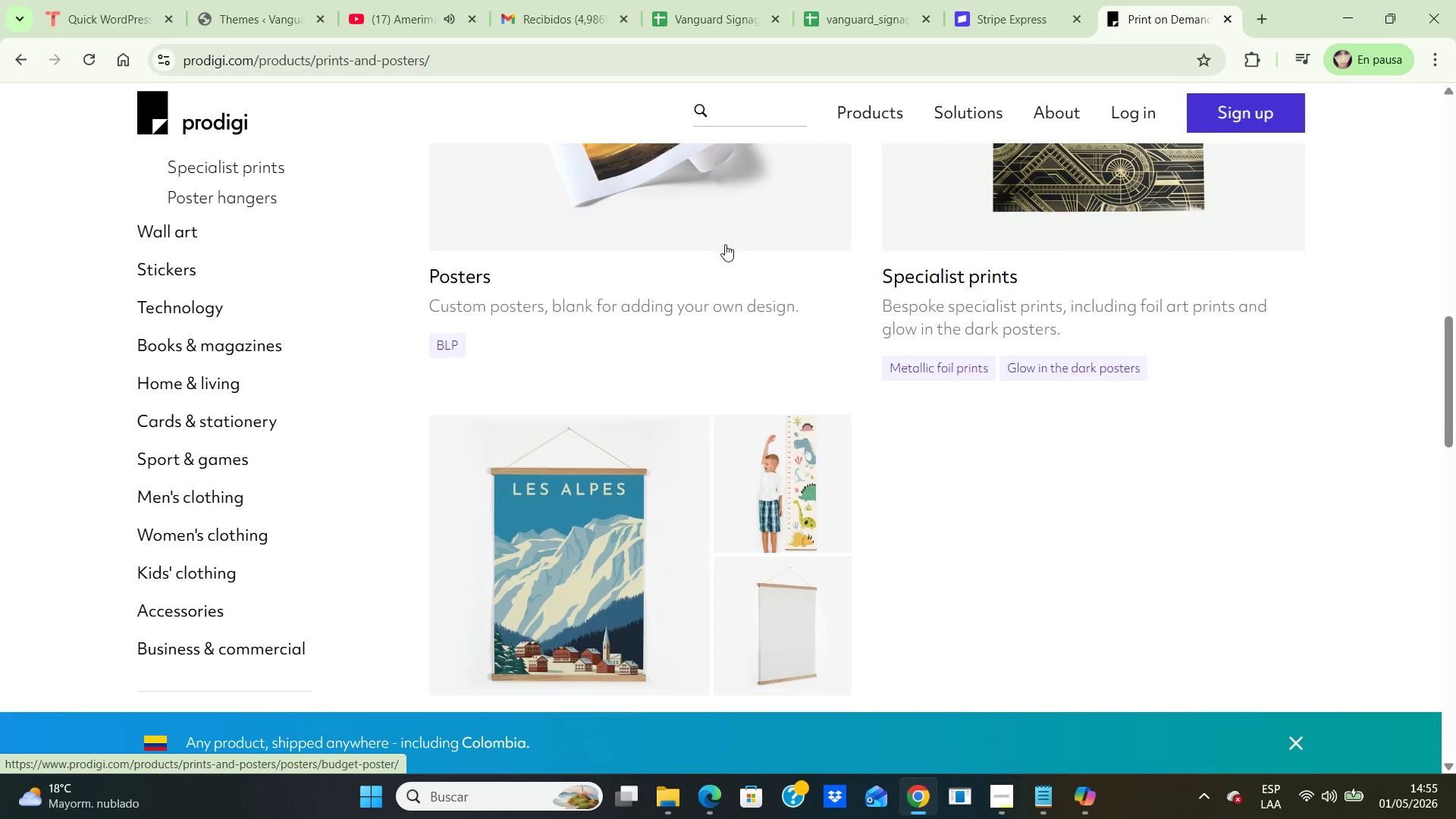 
scroll: coordinate [725, 244], scroll_direction: up, amount: 1.0
 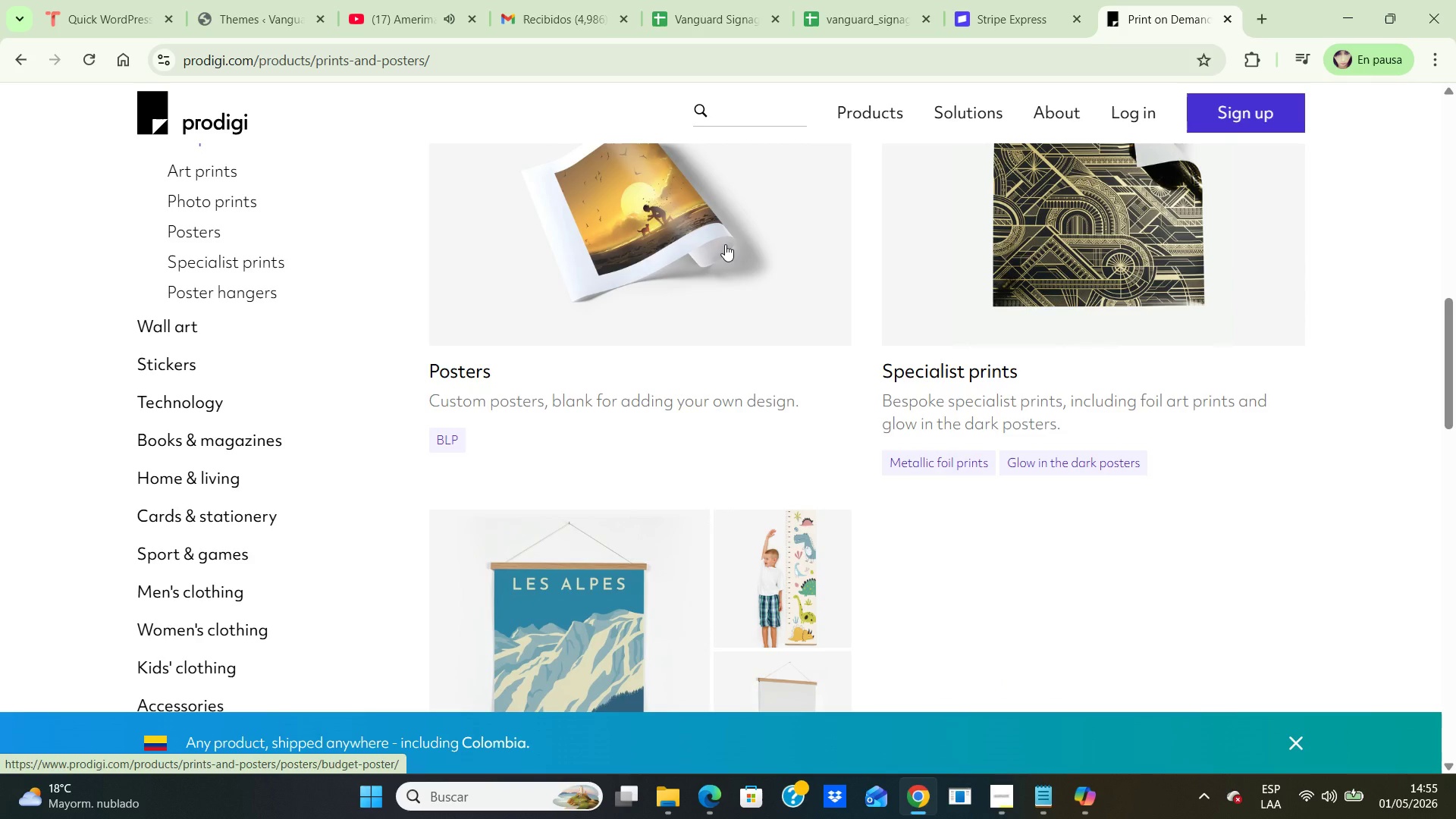 
left_click([725, 244])
 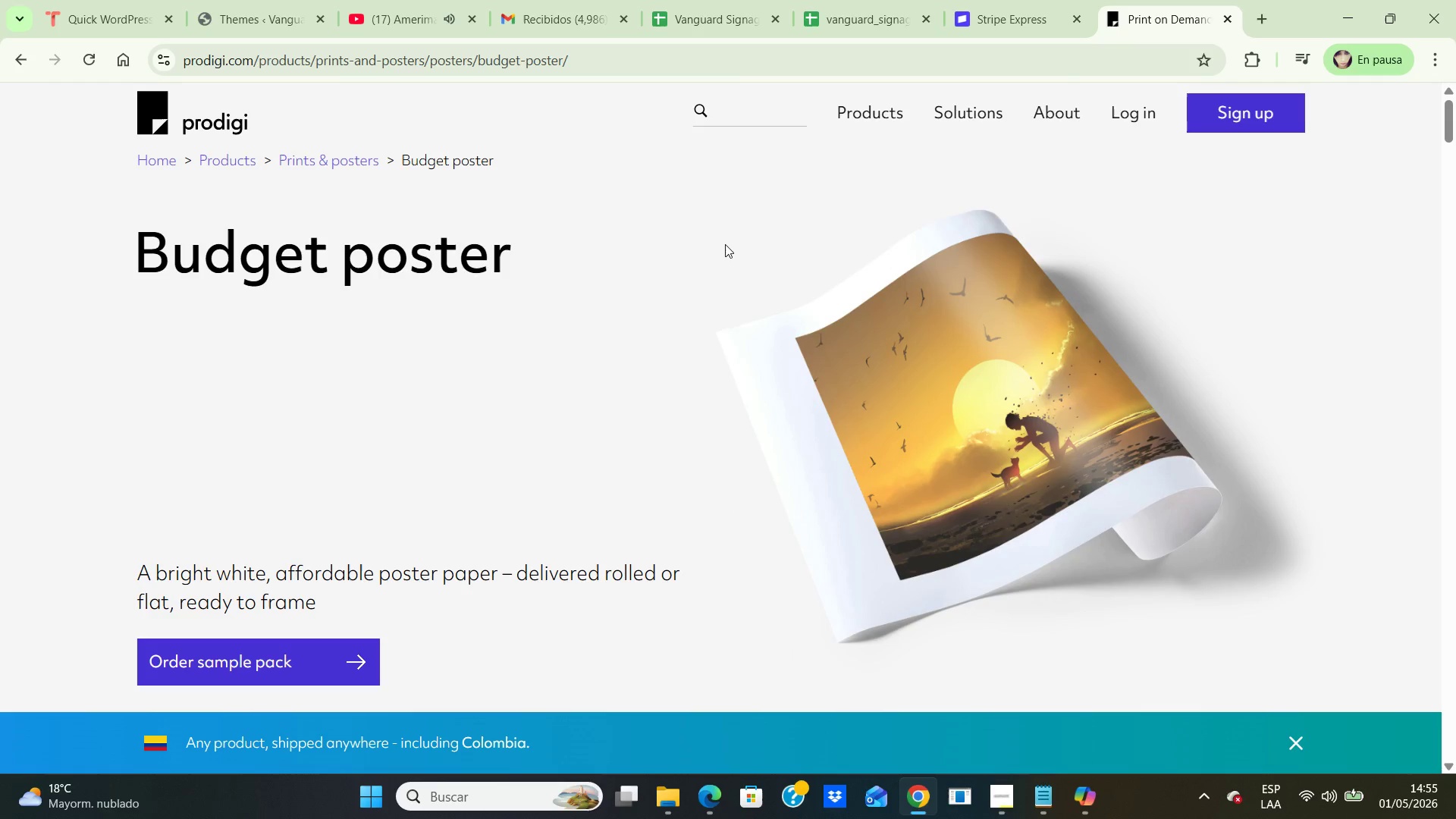 
scroll: coordinate [725, 244], scroll_direction: down, amount: 5.0
 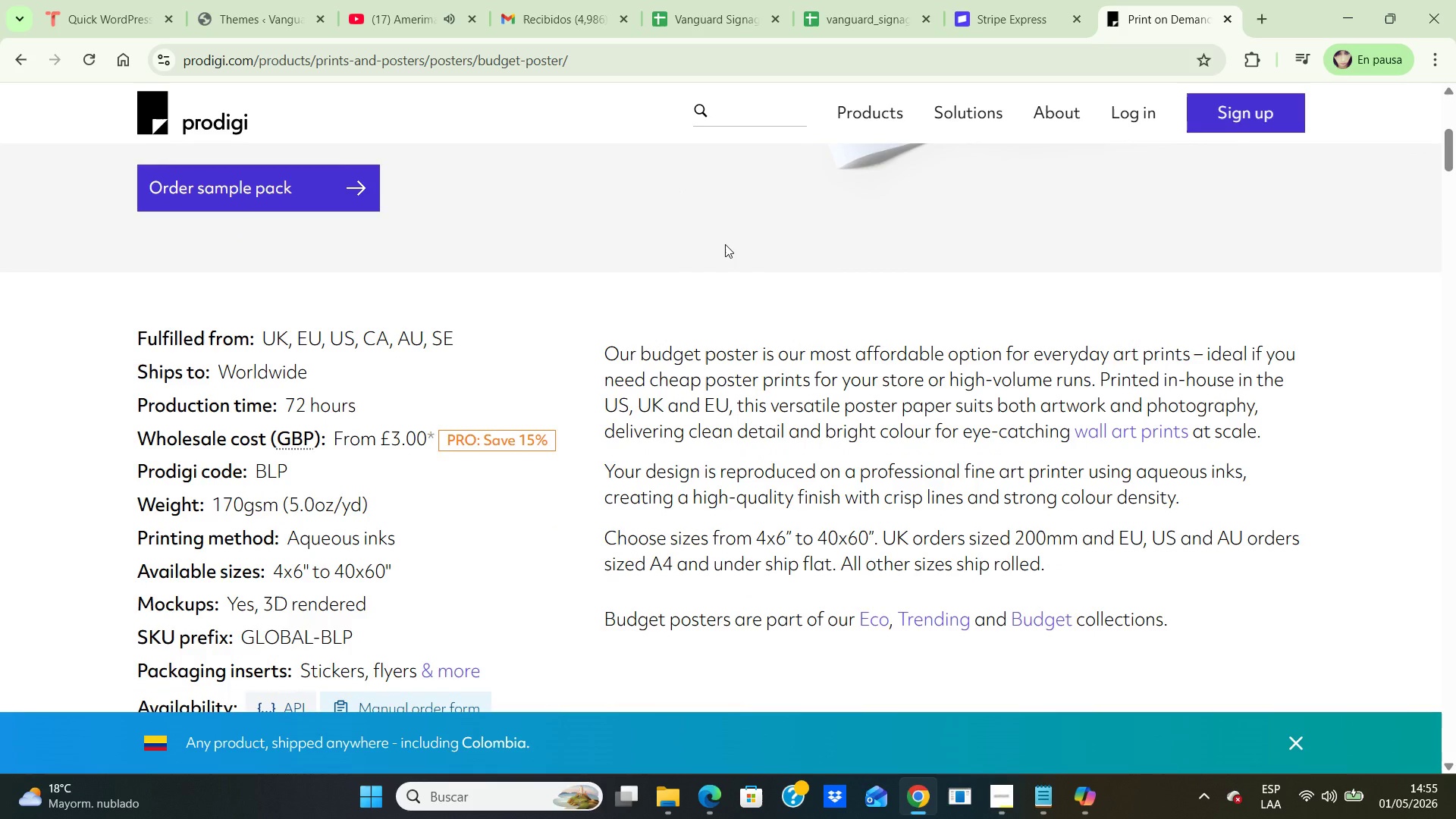 
scroll: coordinate [725, 244], scroll_direction: down, amount: 1.0
 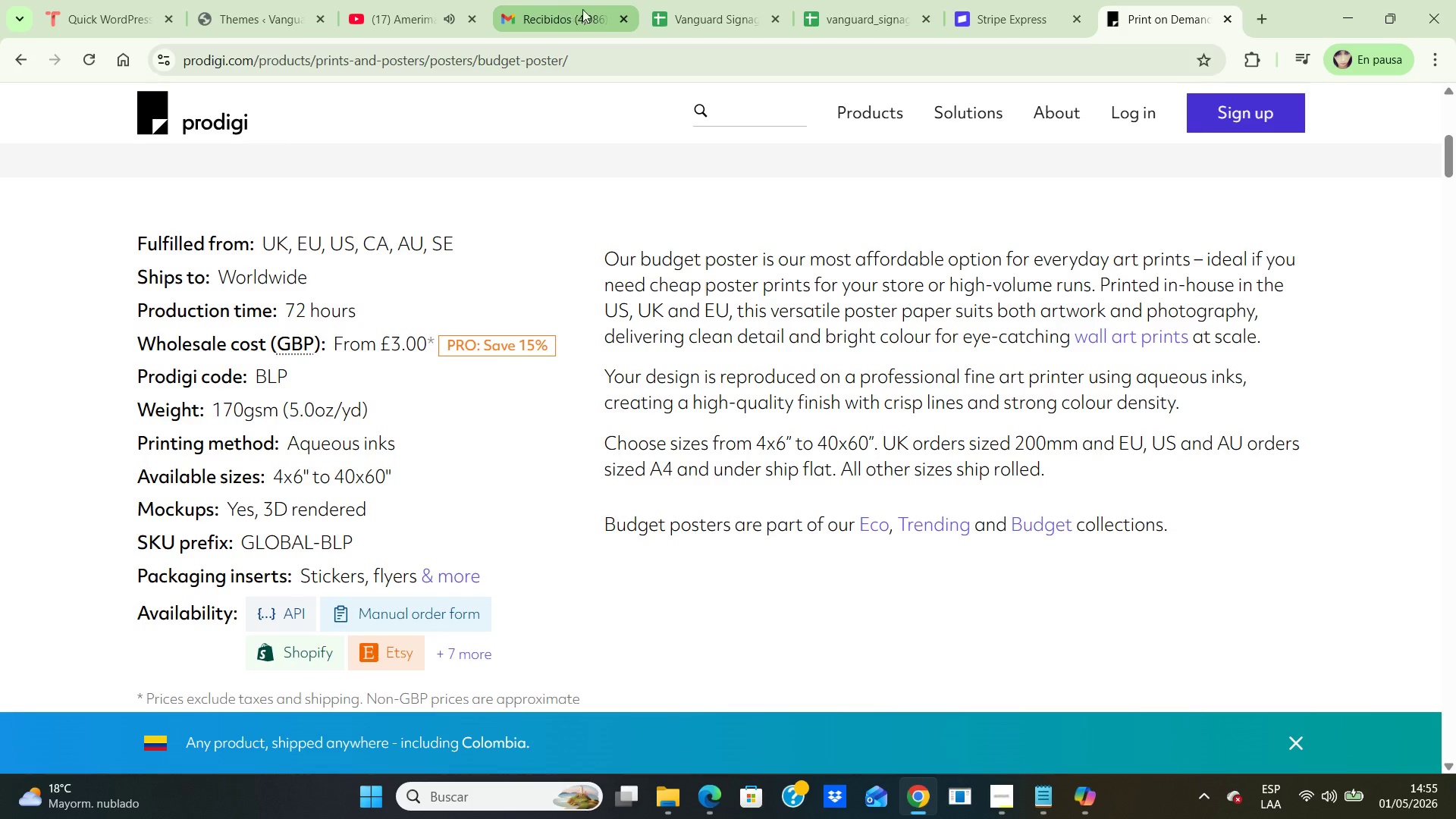 
wait(11.73)
 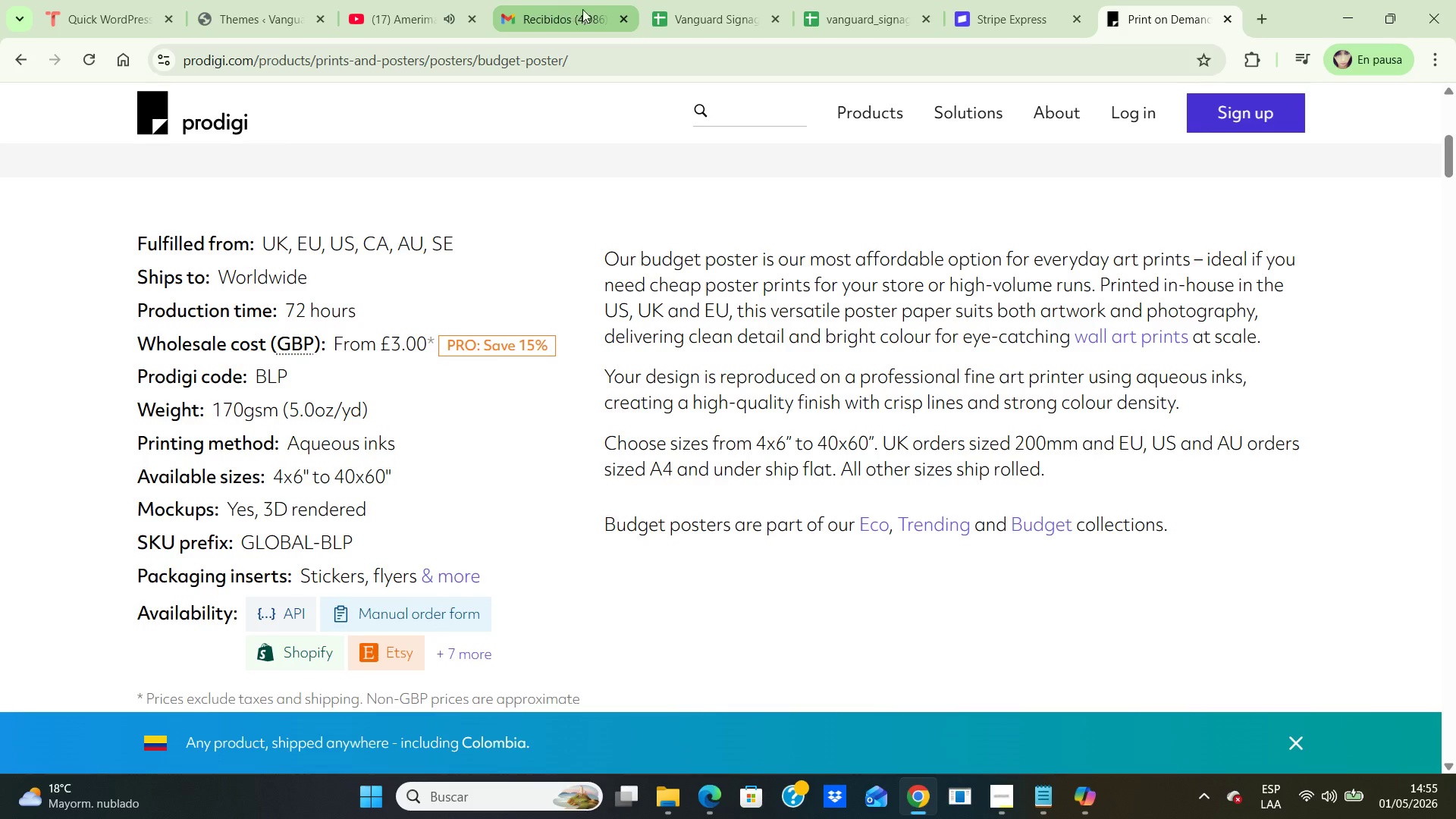 
scroll: coordinate [659, 472], scroll_direction: up, amount: 1.0
 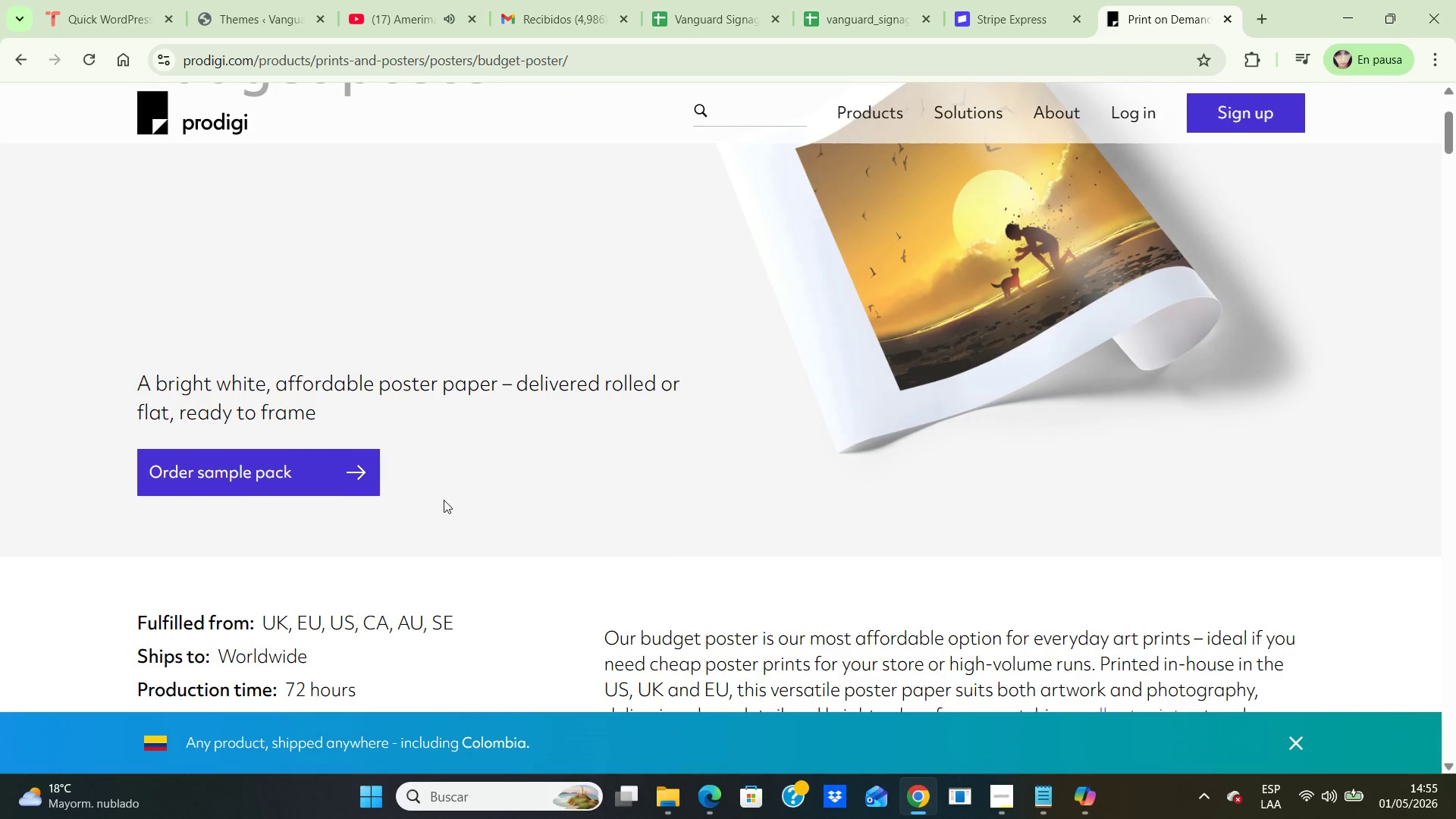 
left_click([284, 478])
 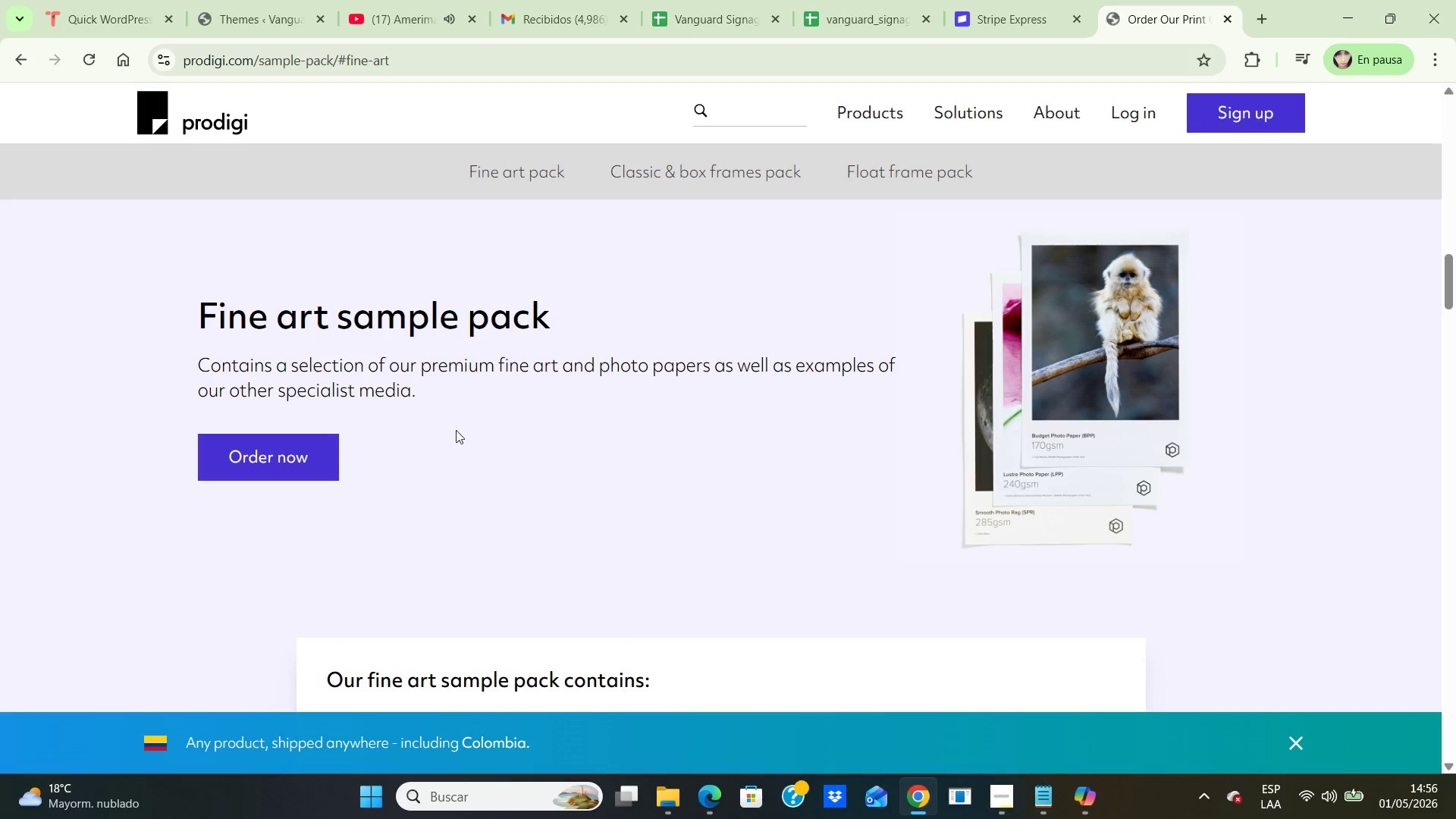 
scroll: coordinate [485, 416], scroll_direction: down, amount: 8.0
 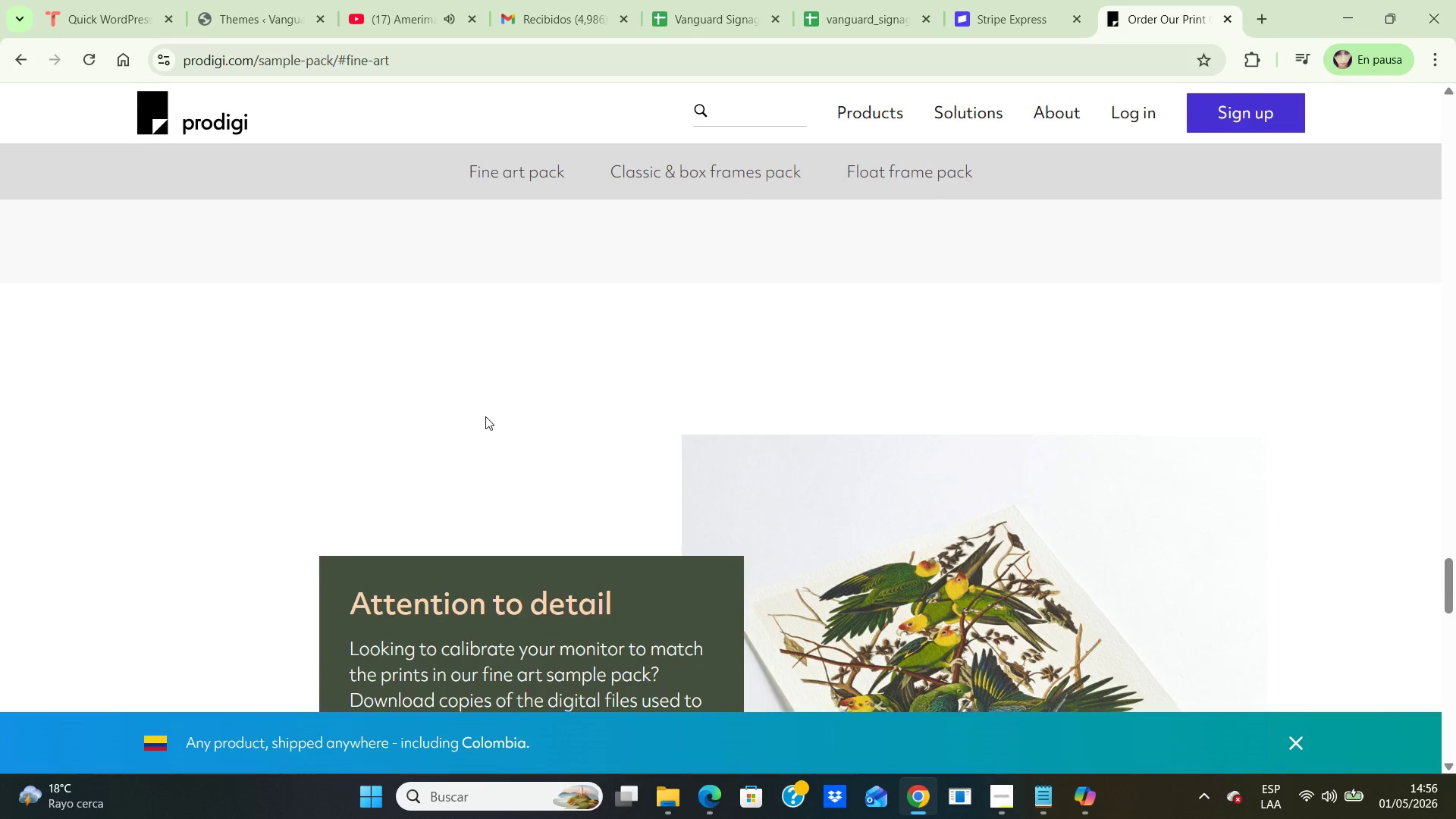 
scroll: coordinate [485, 416], scroll_direction: up, amount: 75.0
 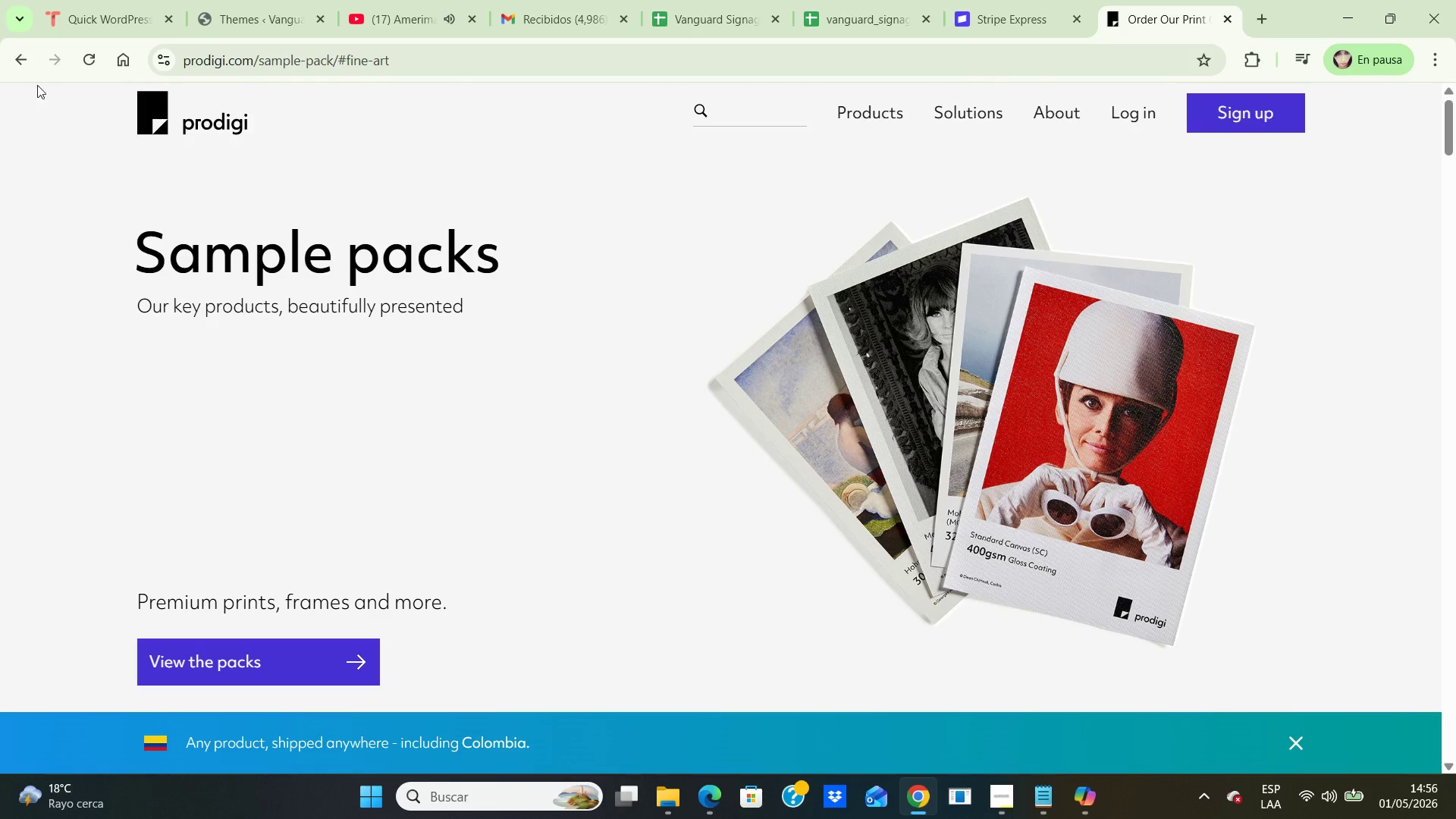 
left_click([17, 64])
 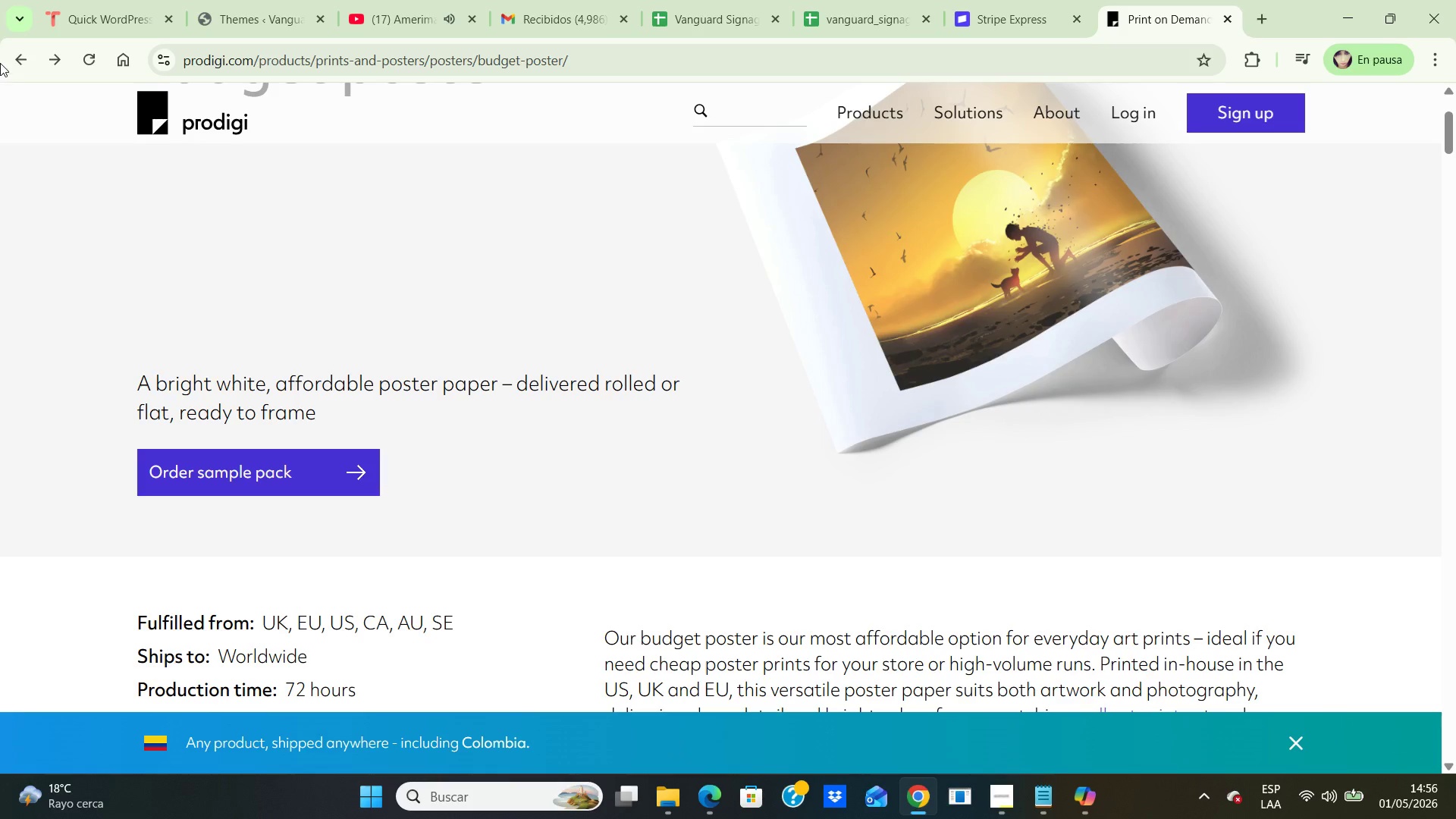 
left_click([10, 58])
 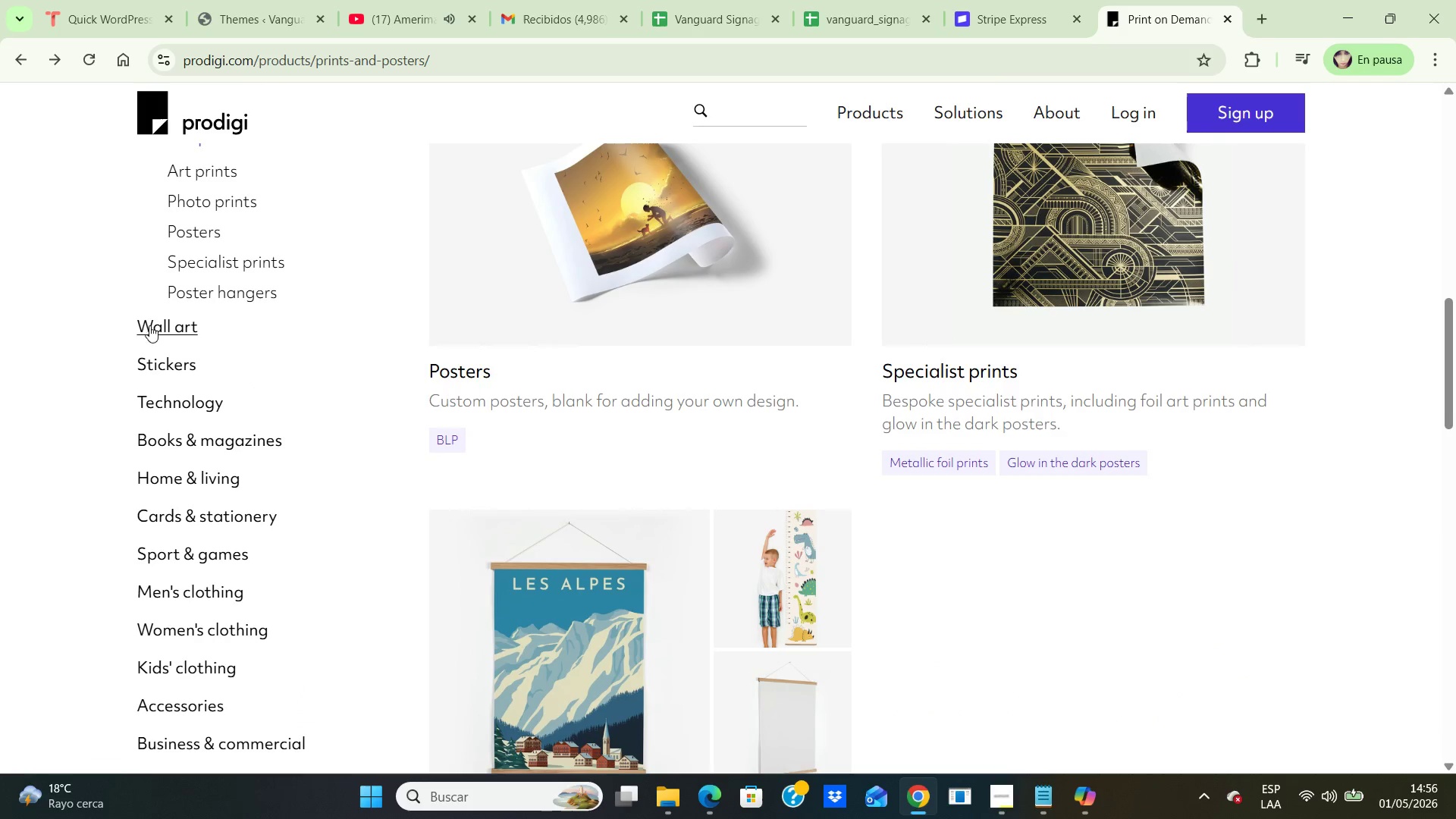 
double_click([155, 326])
 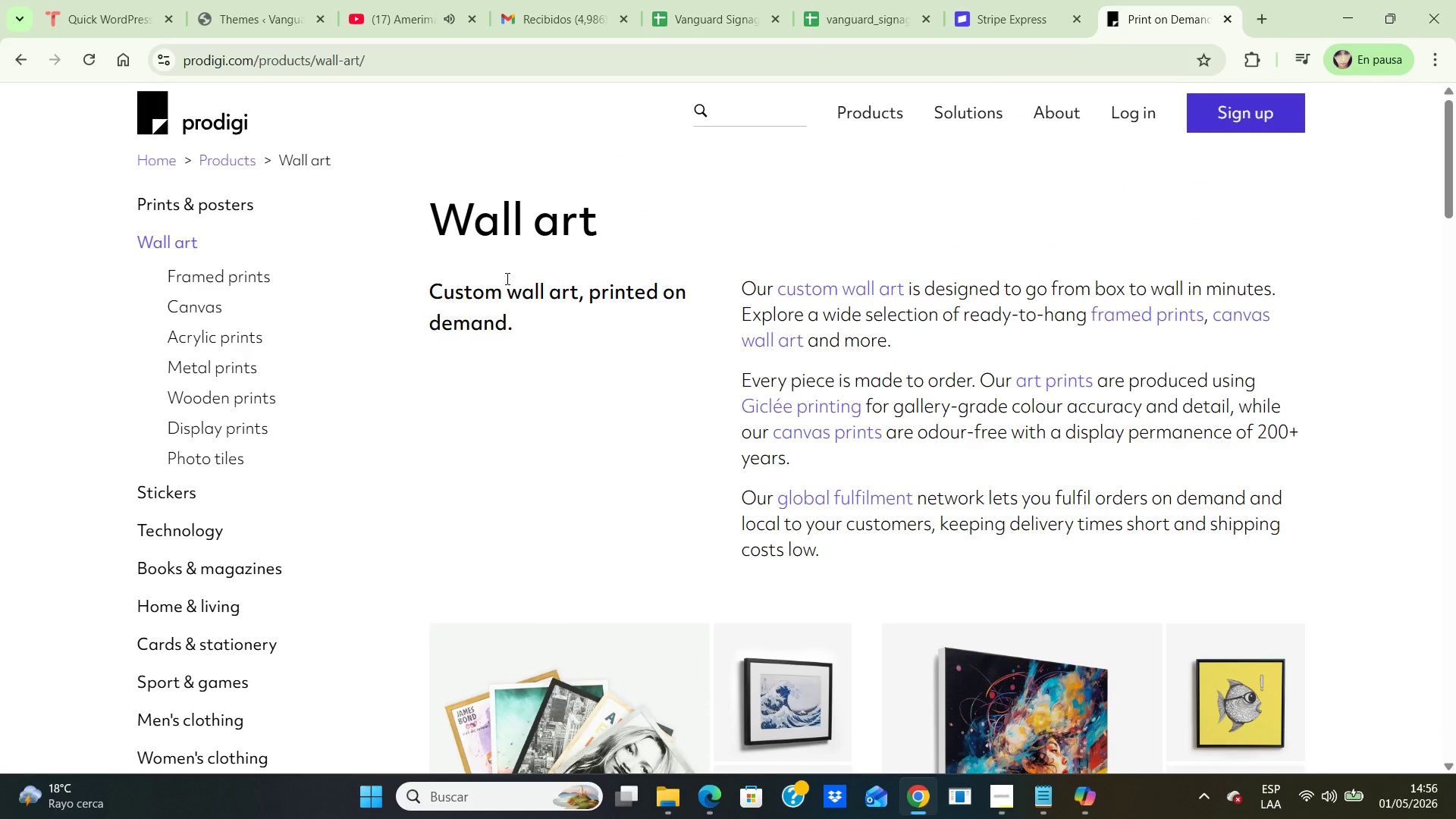 
wait(5.77)
 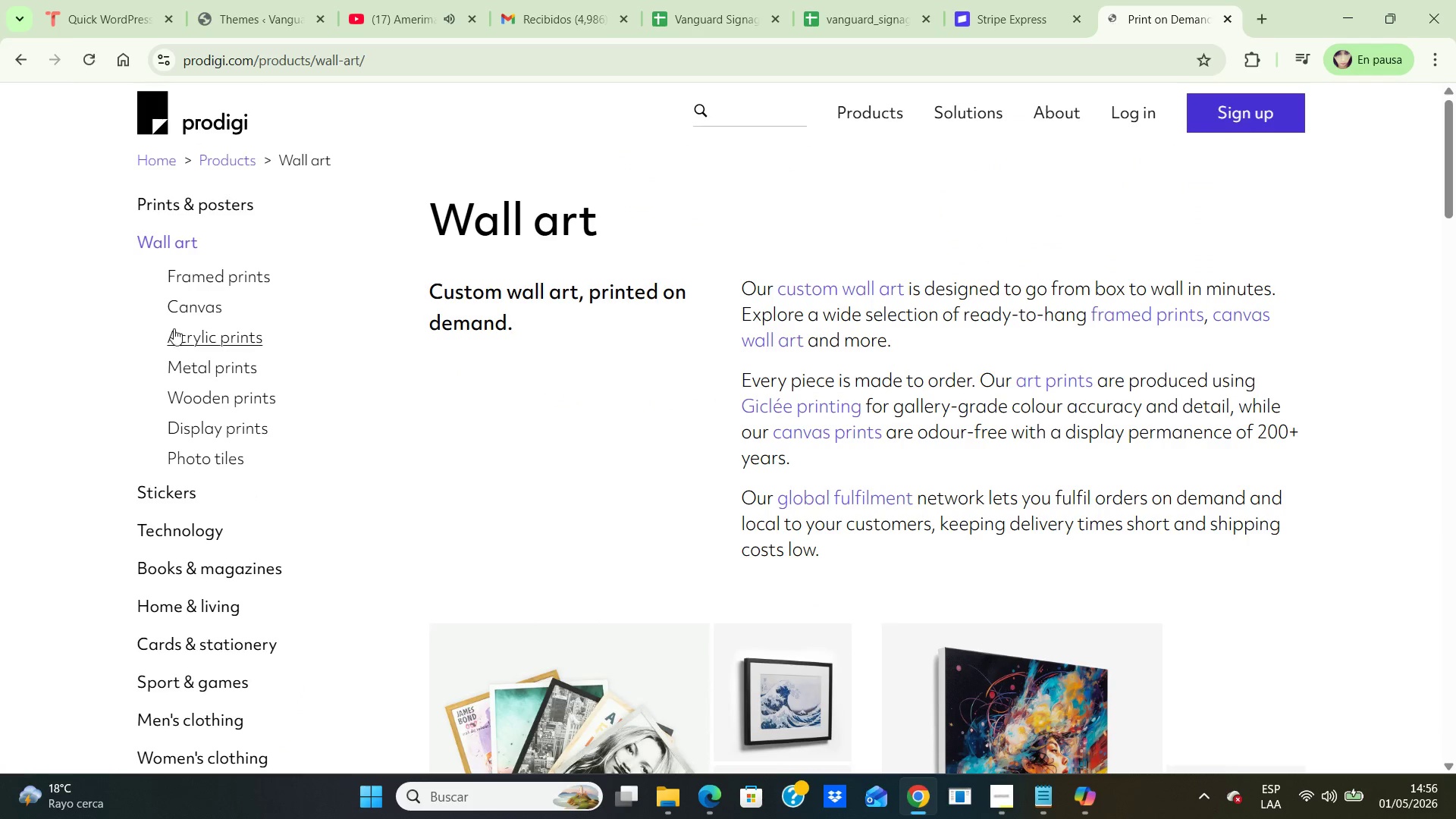 
scroll: coordinate [592, 326], scroll_direction: down, amount: 4.0
 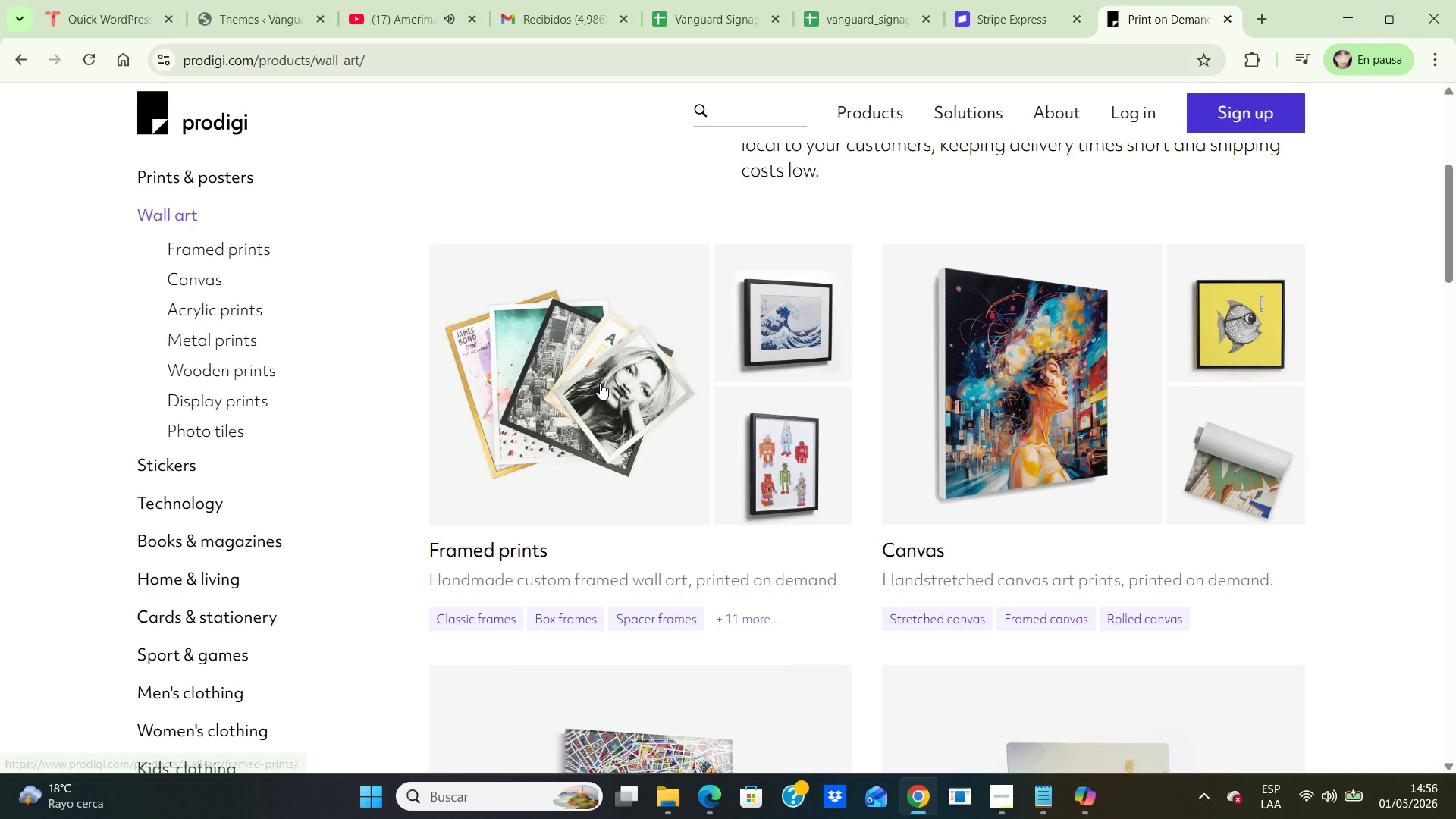 
left_click([599, 384])
 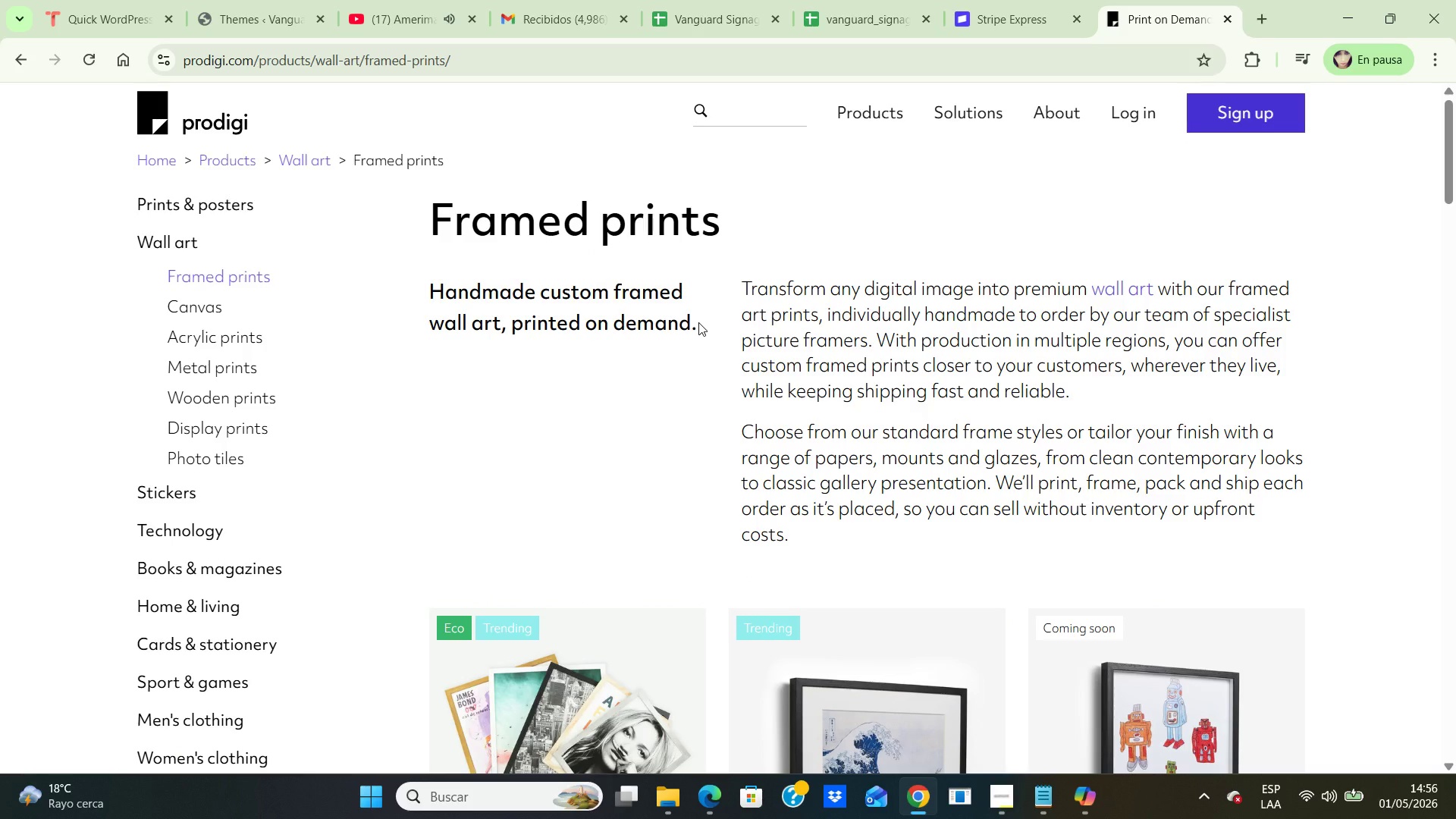 
scroll: coordinate [695, 315], scroll_direction: down, amount: 13.0
 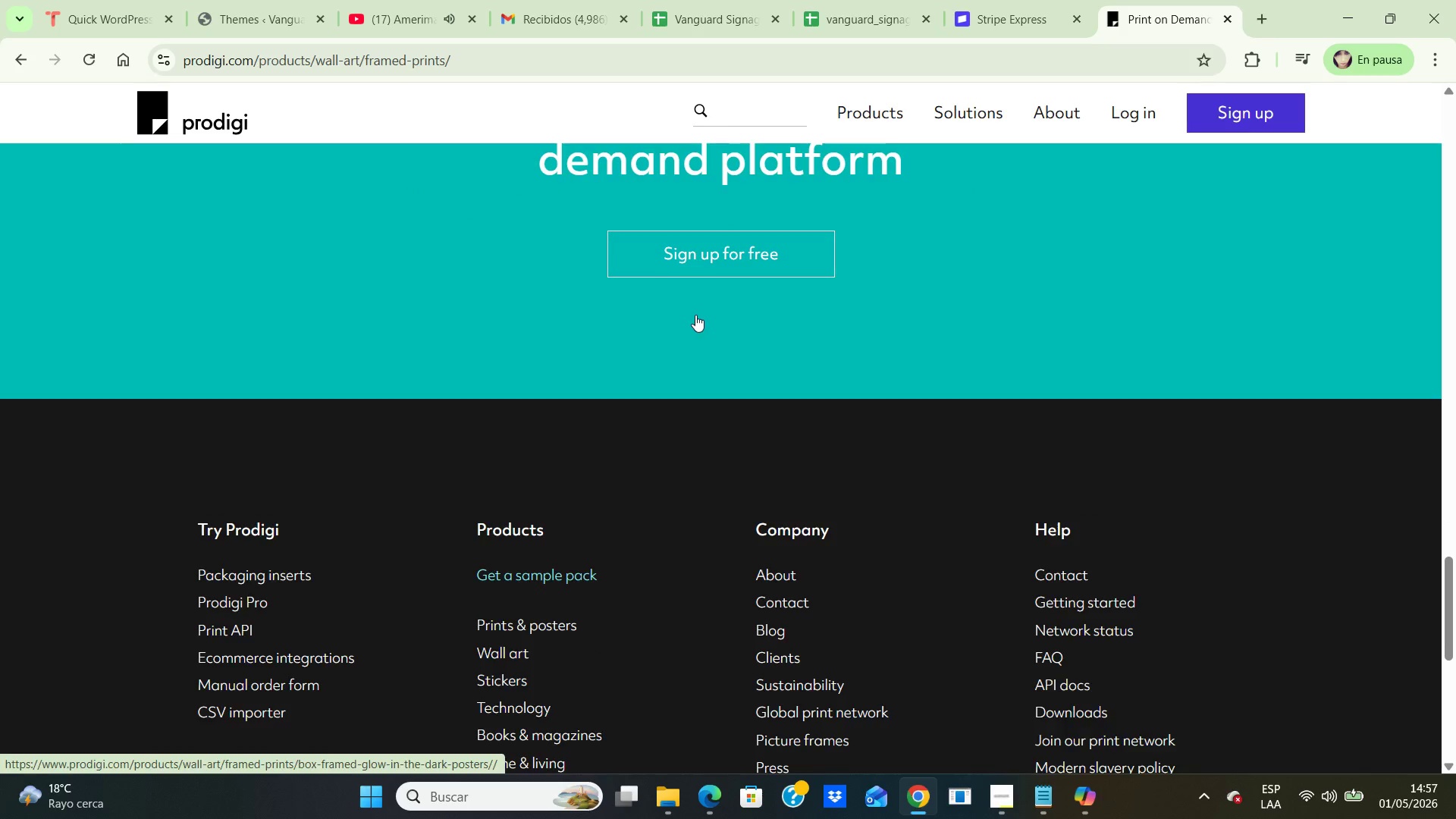 
scroll: coordinate [695, 315], scroll_direction: up, amount: 4.0
 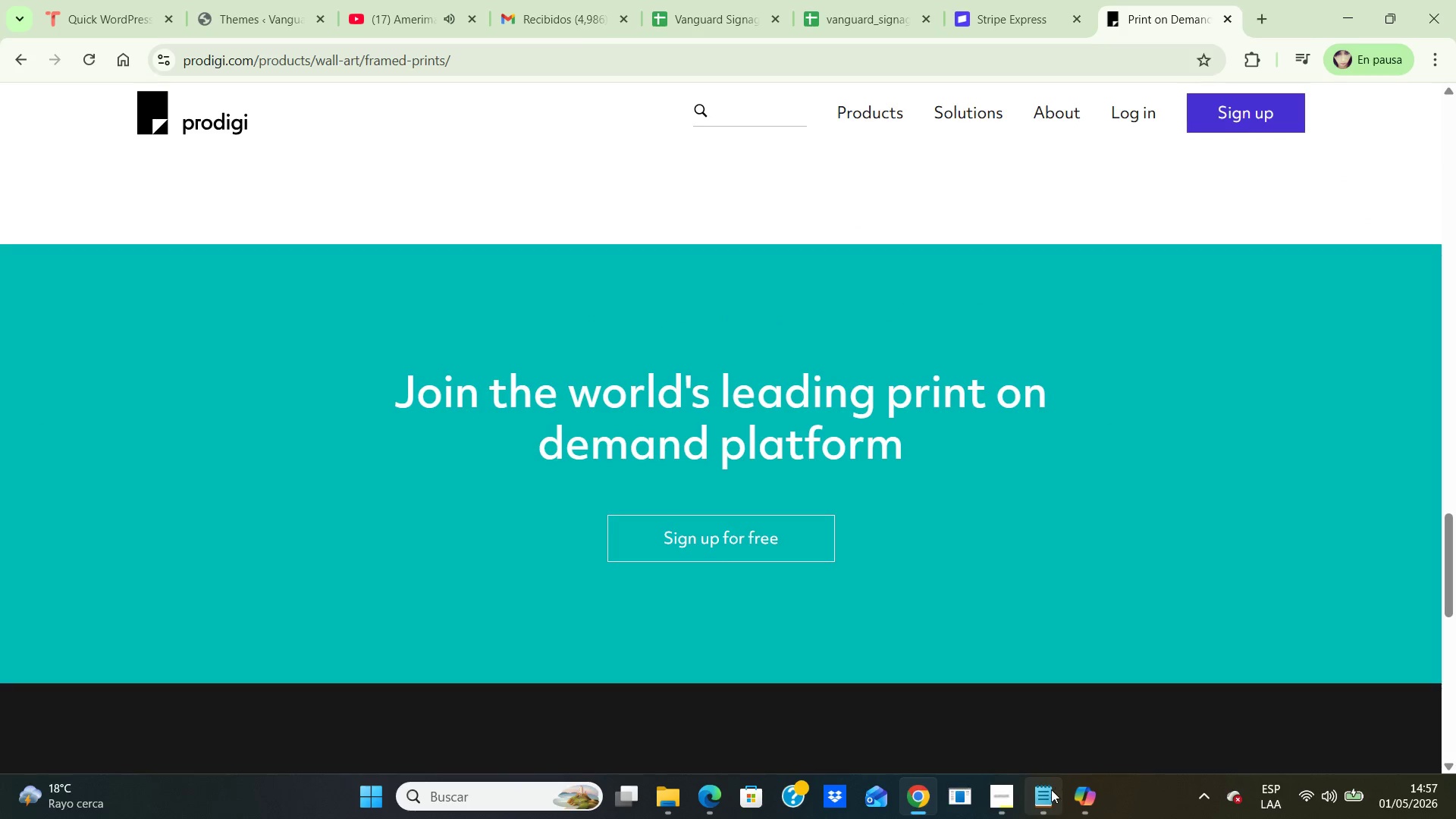 
left_click([1050, 789])
 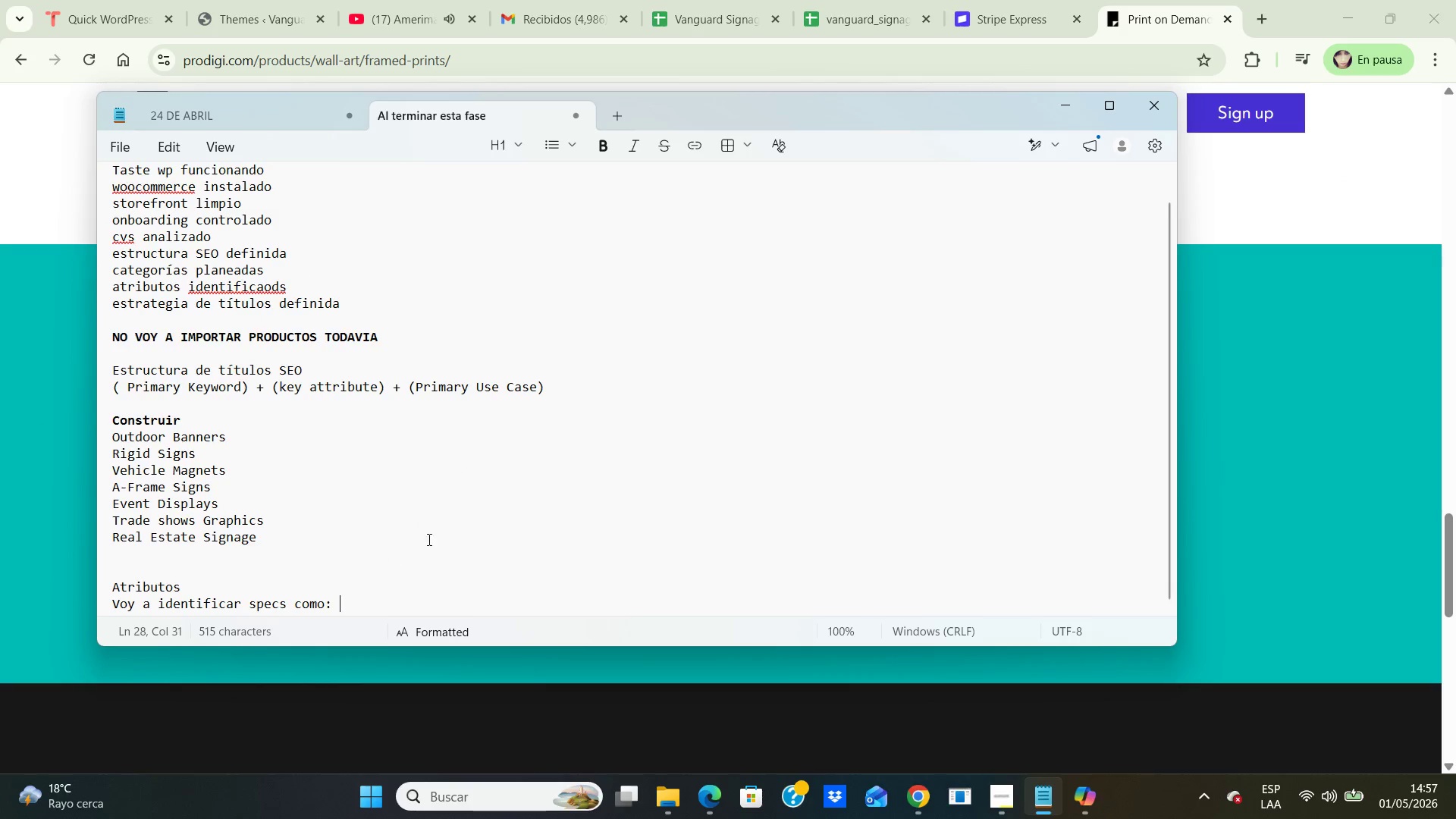 
scroll: coordinate [436, 529], scroll_direction: down, amount: 3.0
 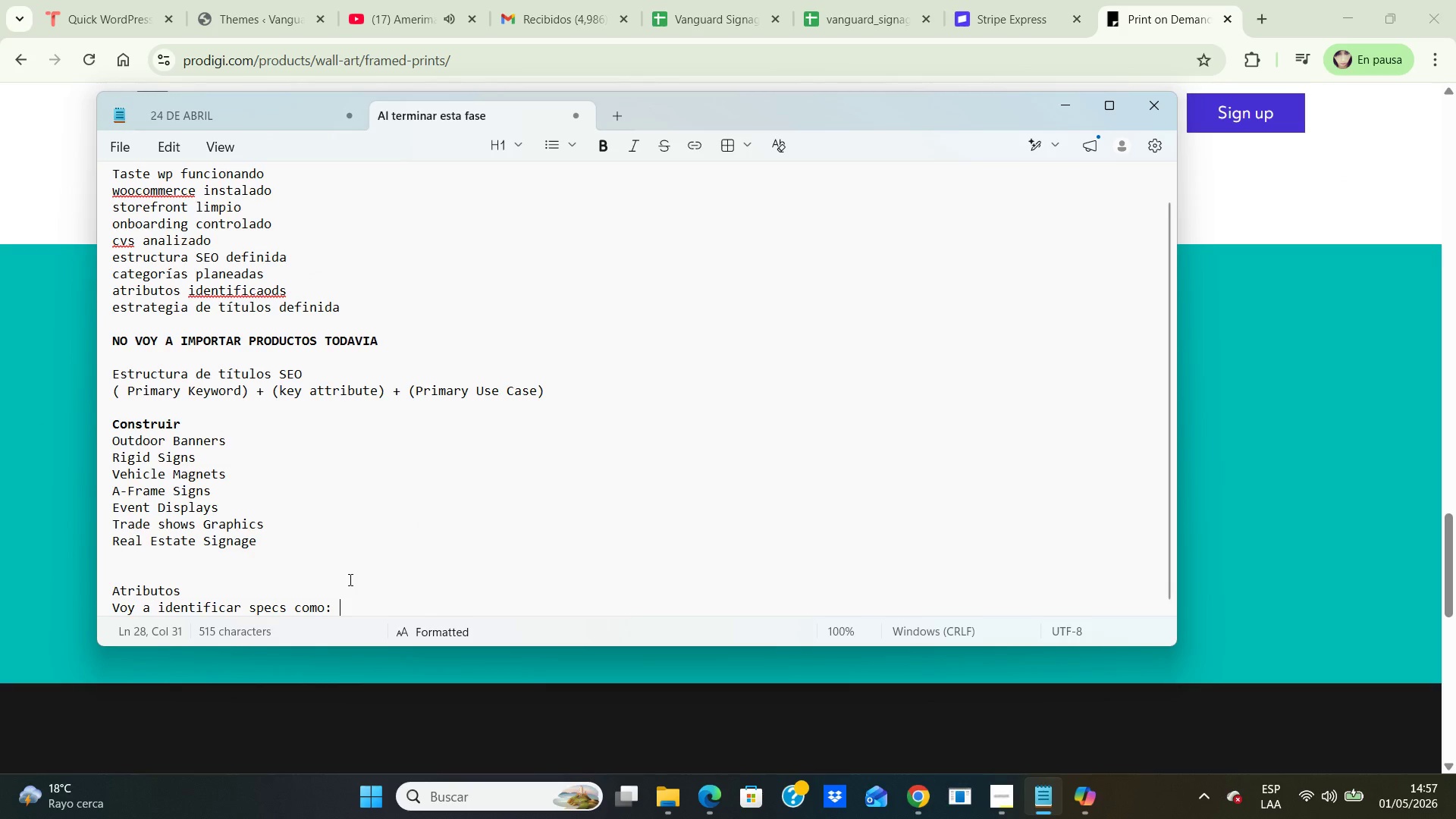 
key(Enter)
 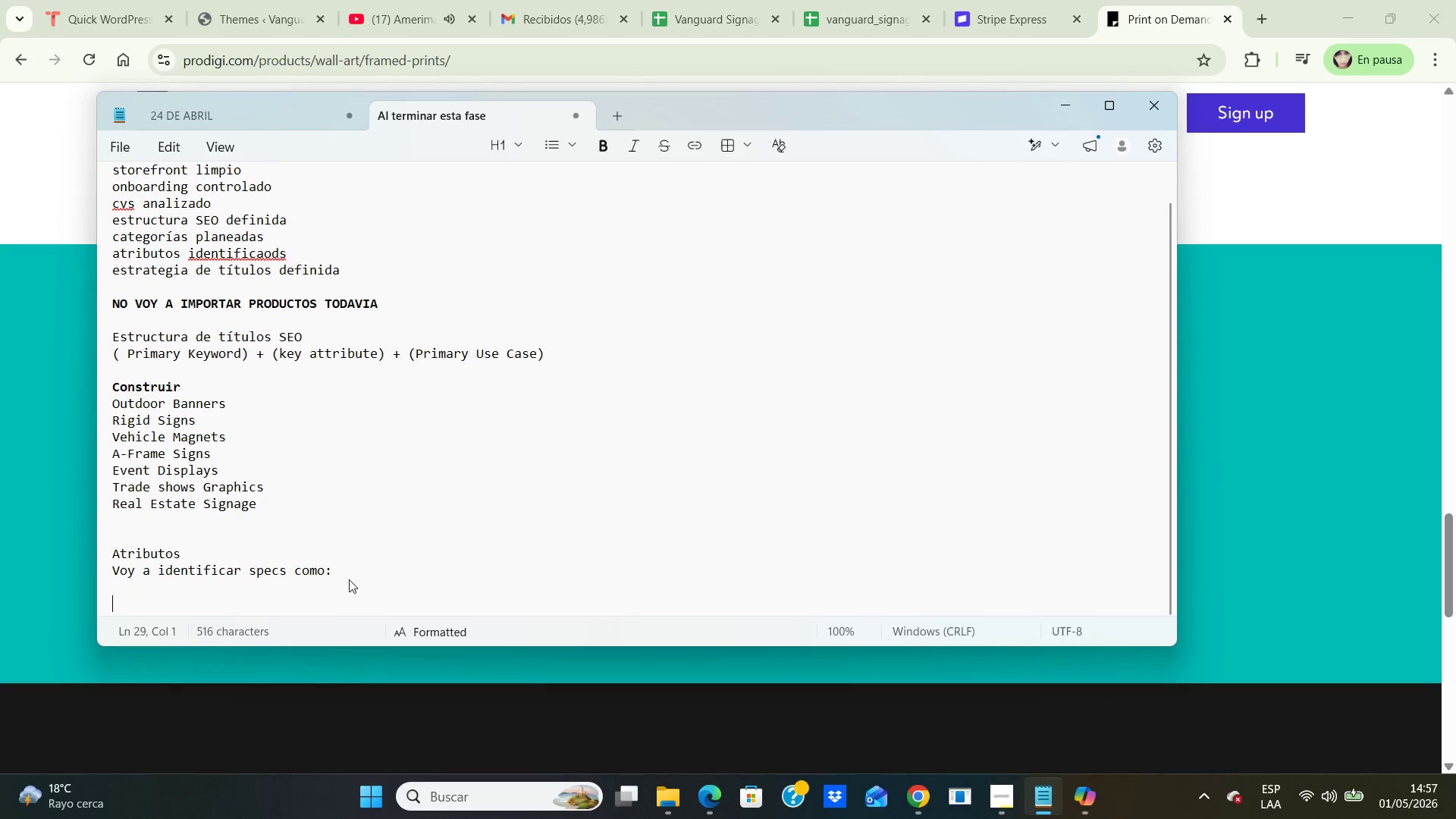 
key(Enter)
 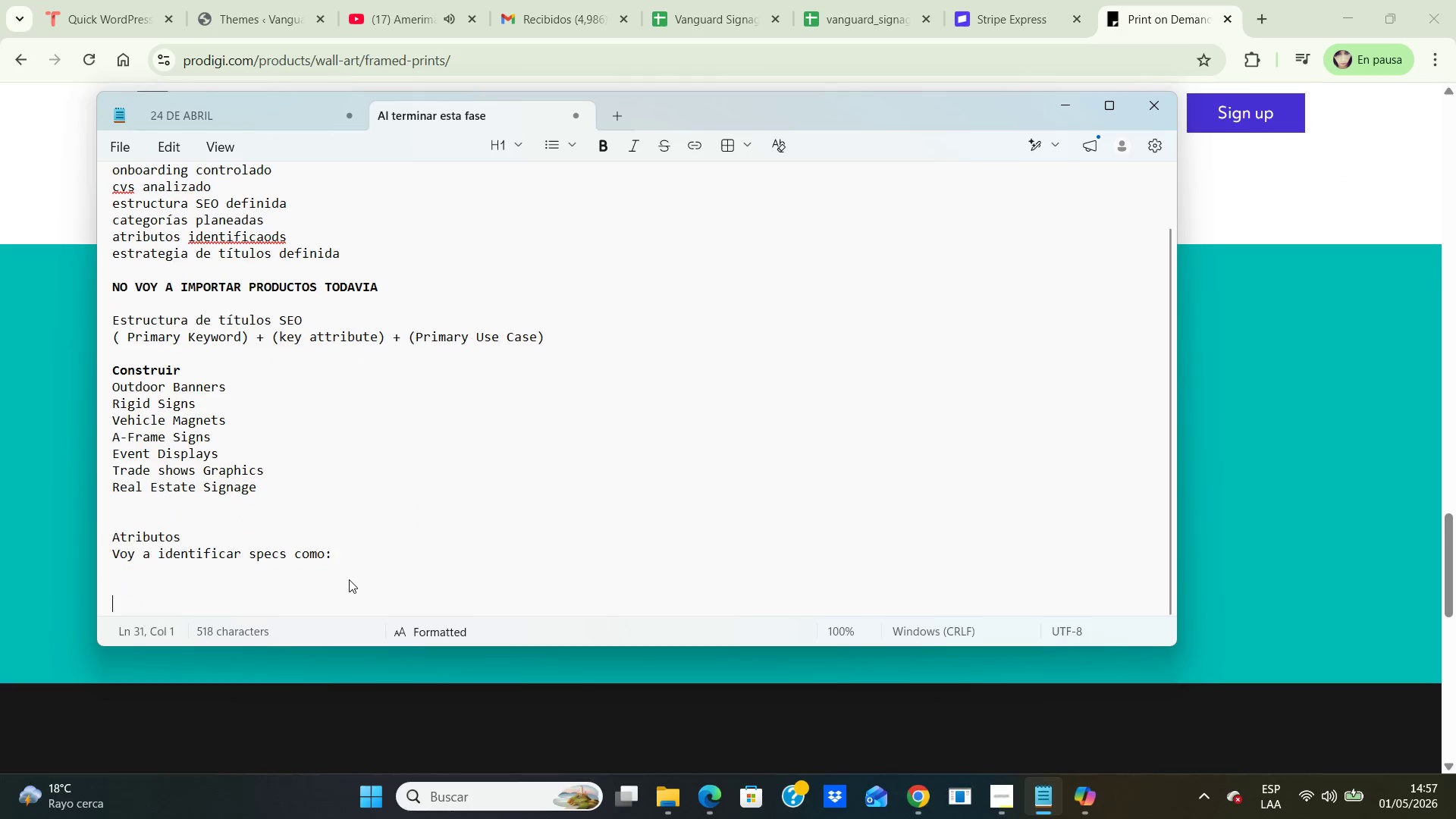 
key(Enter)
 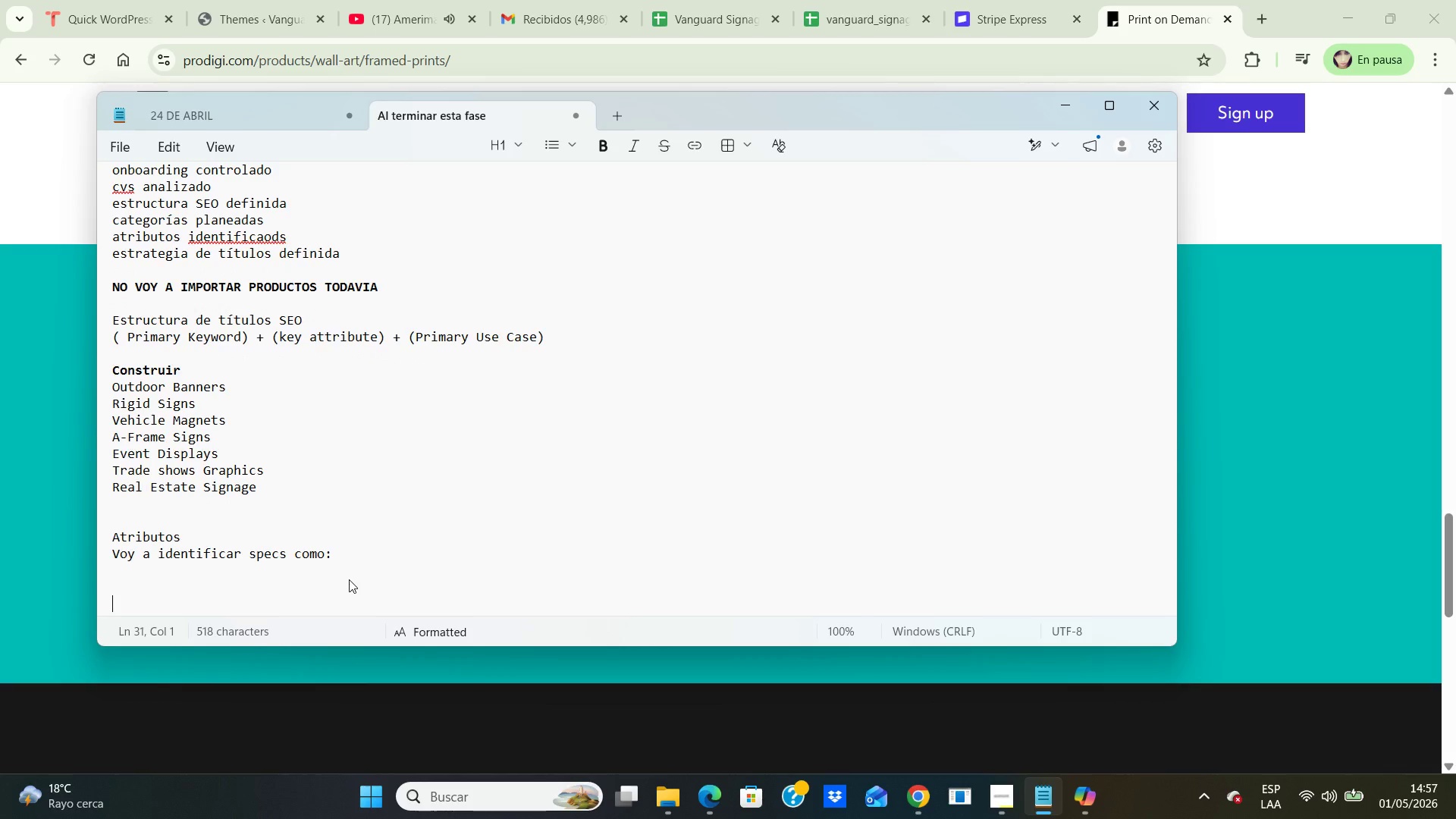 
key(ArrowUp)
 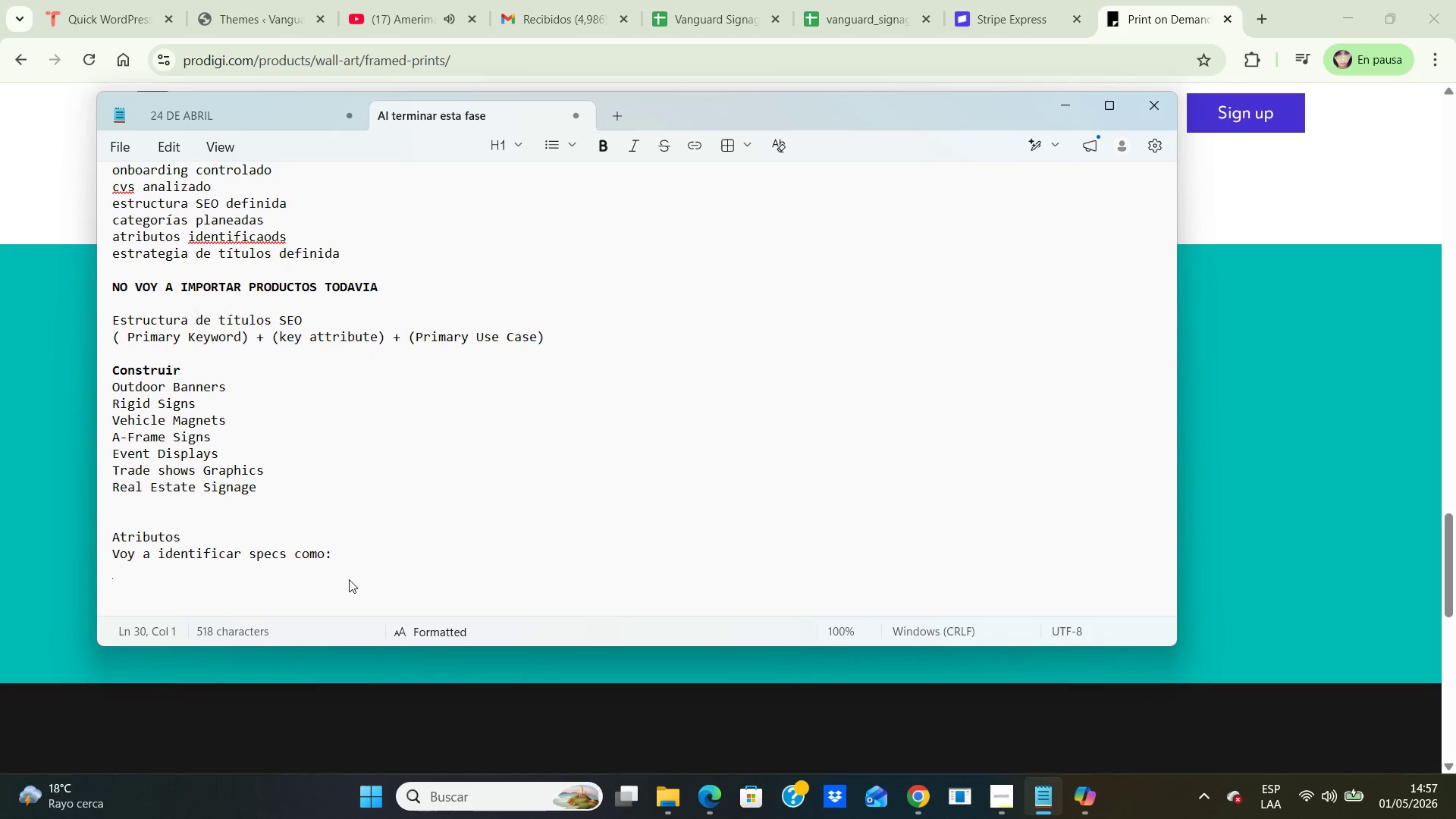 
key(ArrowUp)
 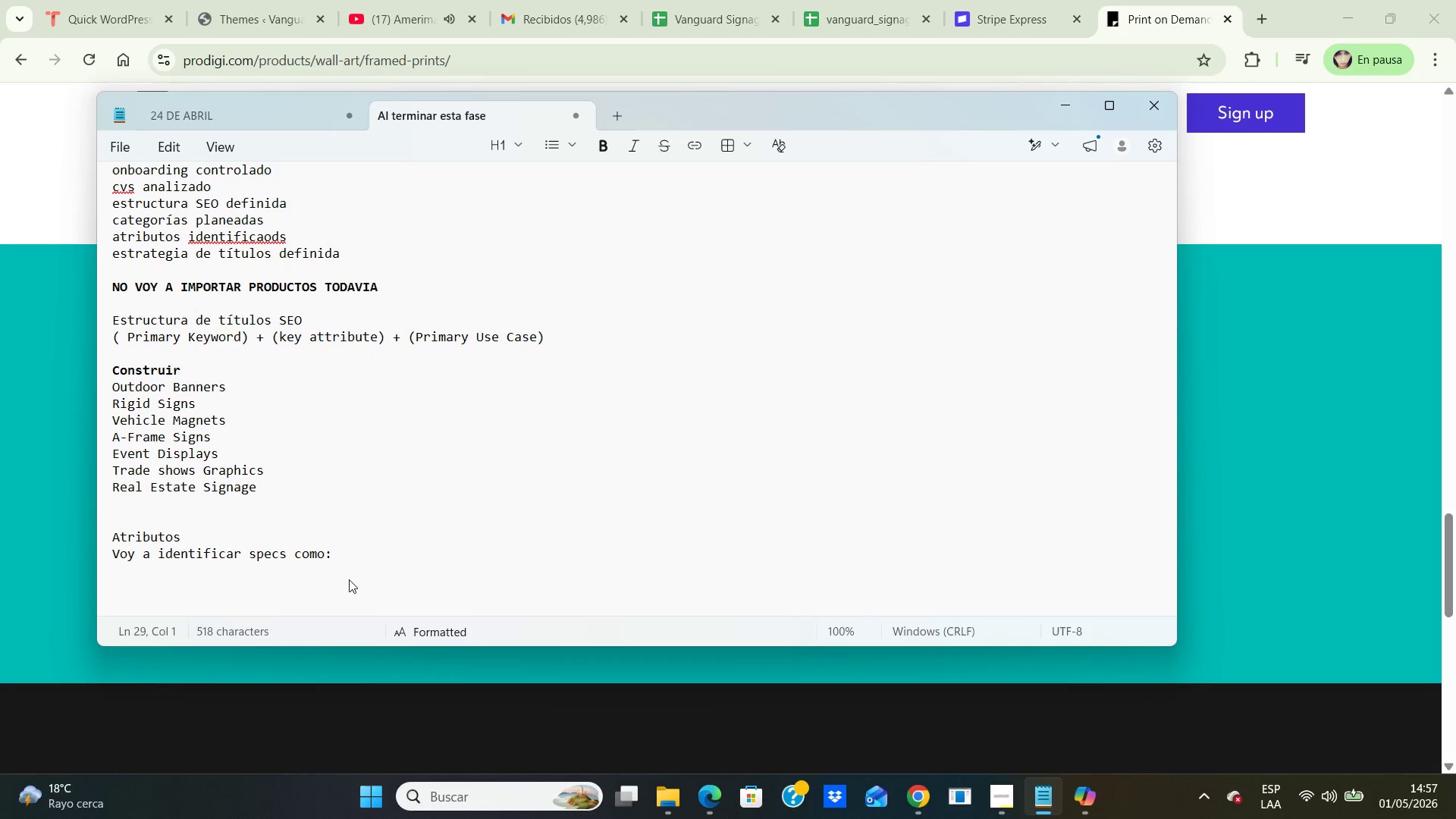 
key(ArrowDown)
 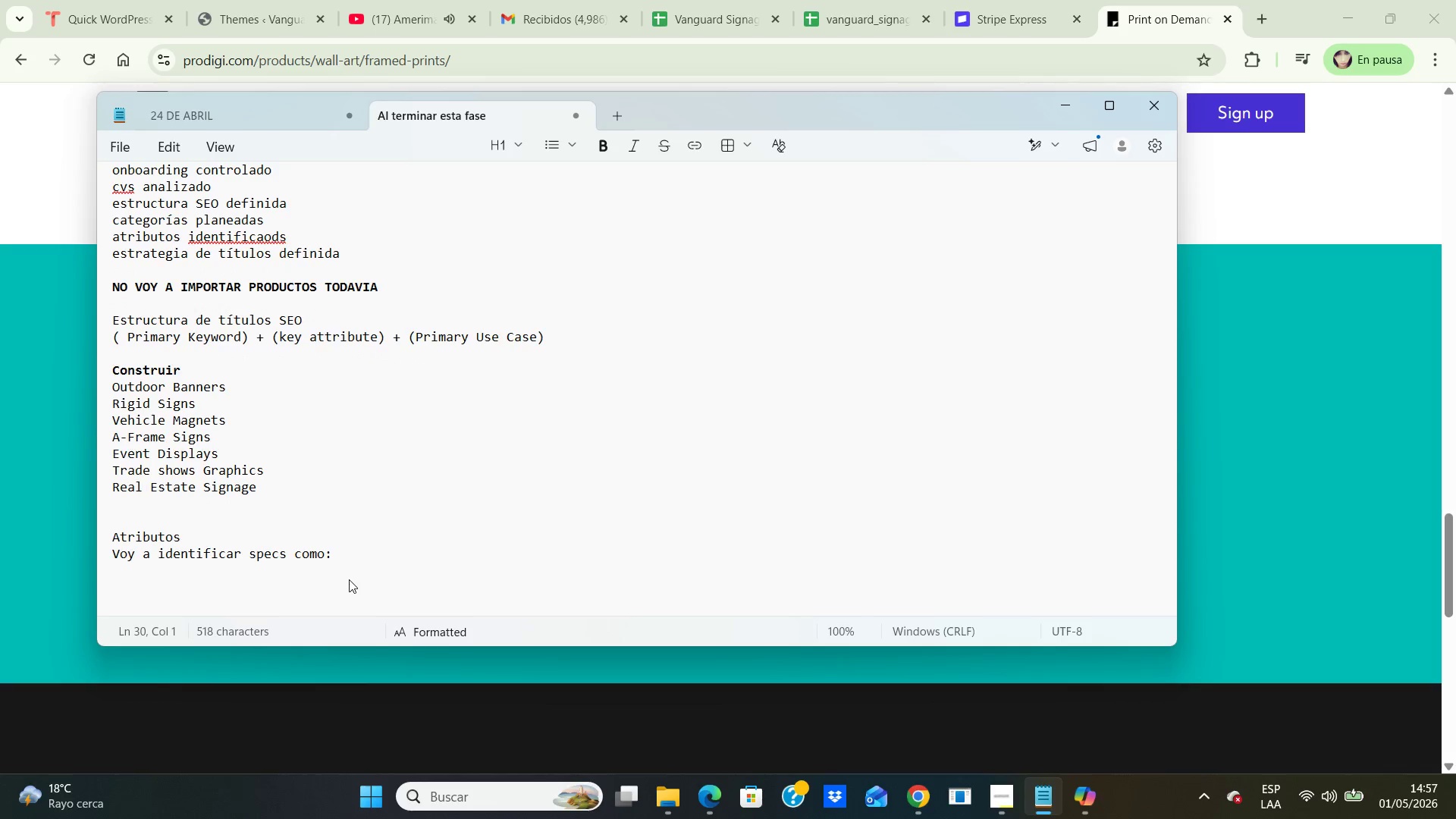 
type(Uv )
key(Backspace)
key(Backspace)
type(V Coating)
 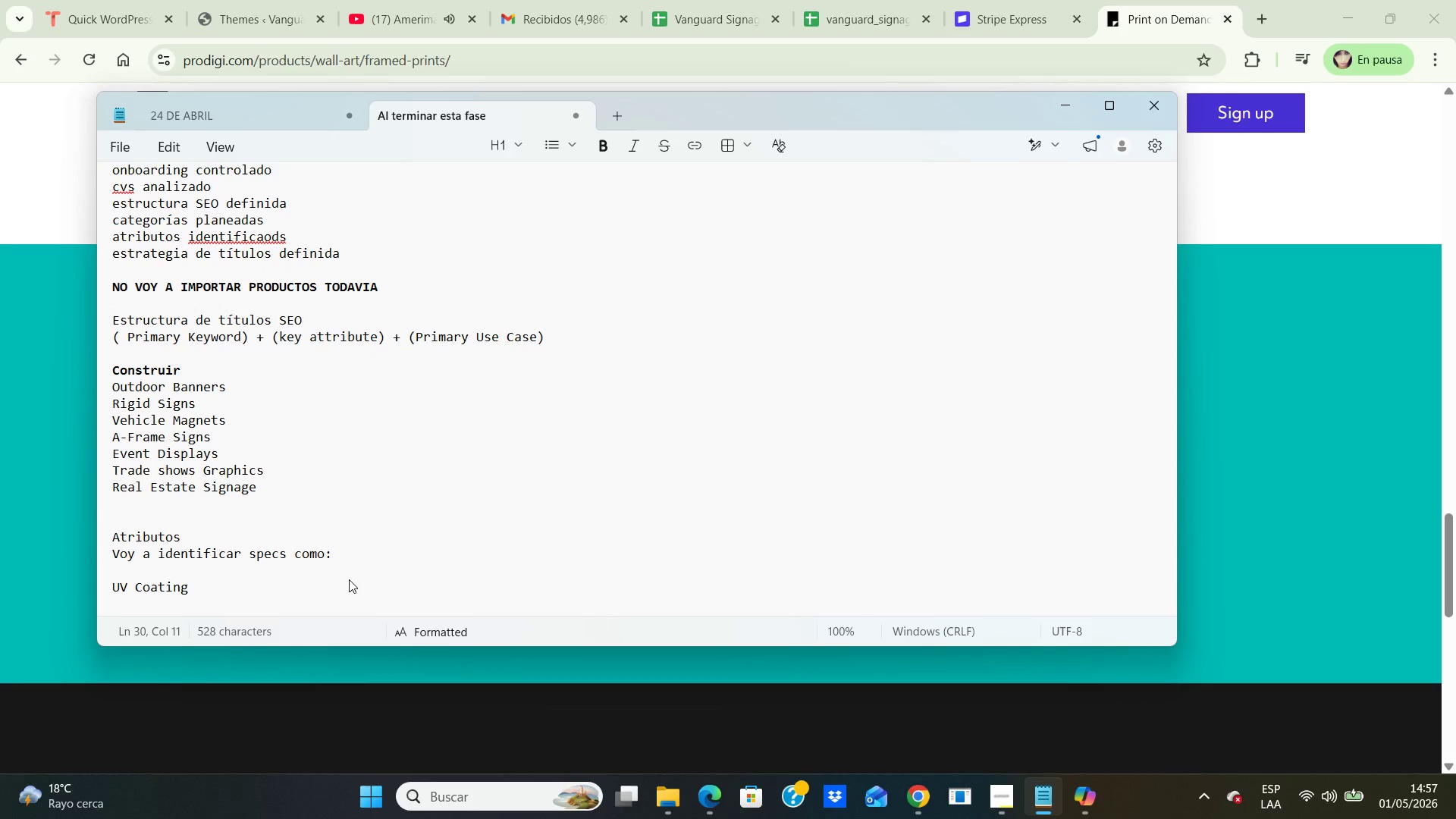 
key(Enter)
 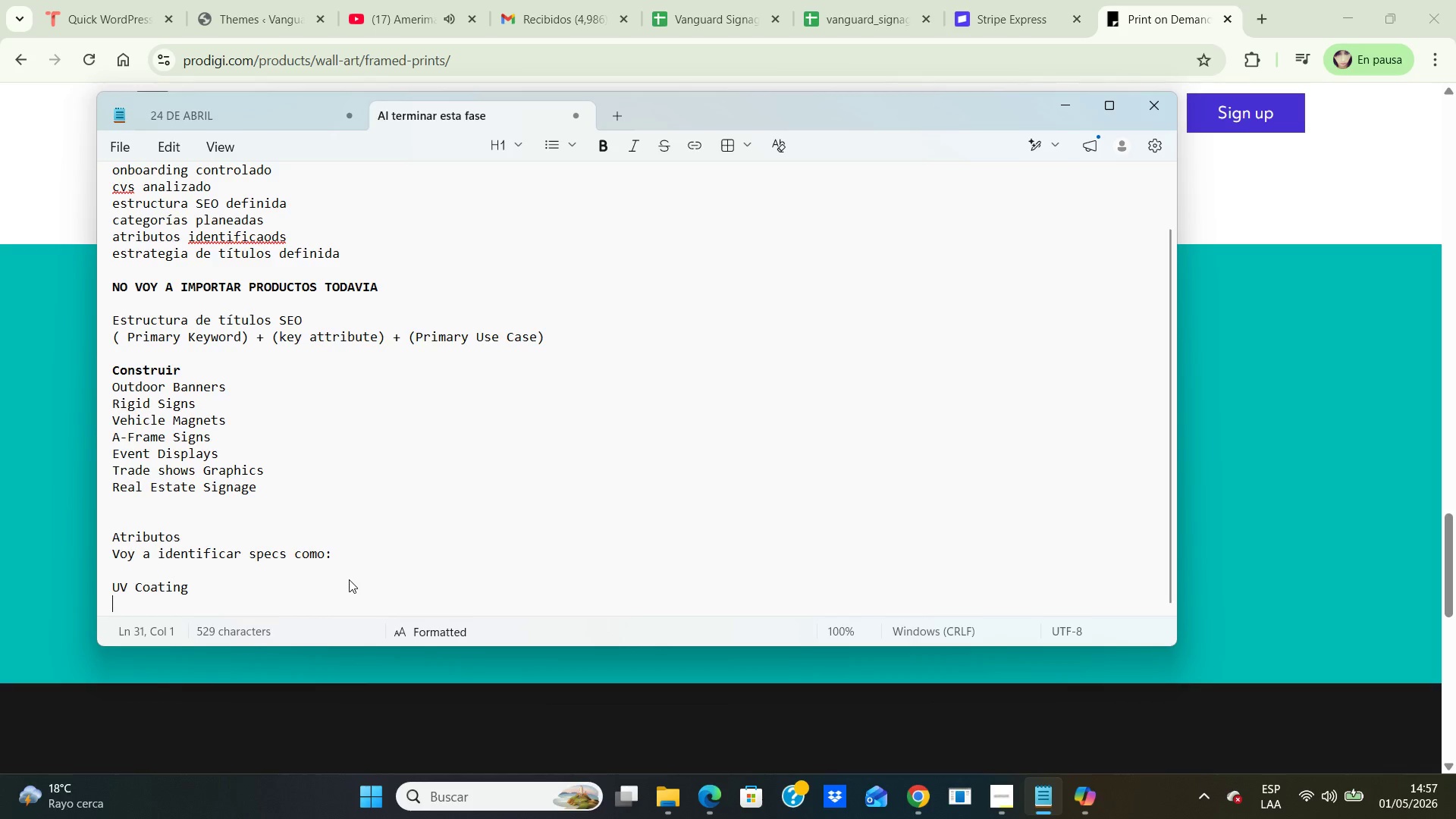 
type(Wh)
key(Backspace)
type(eatherproof)
 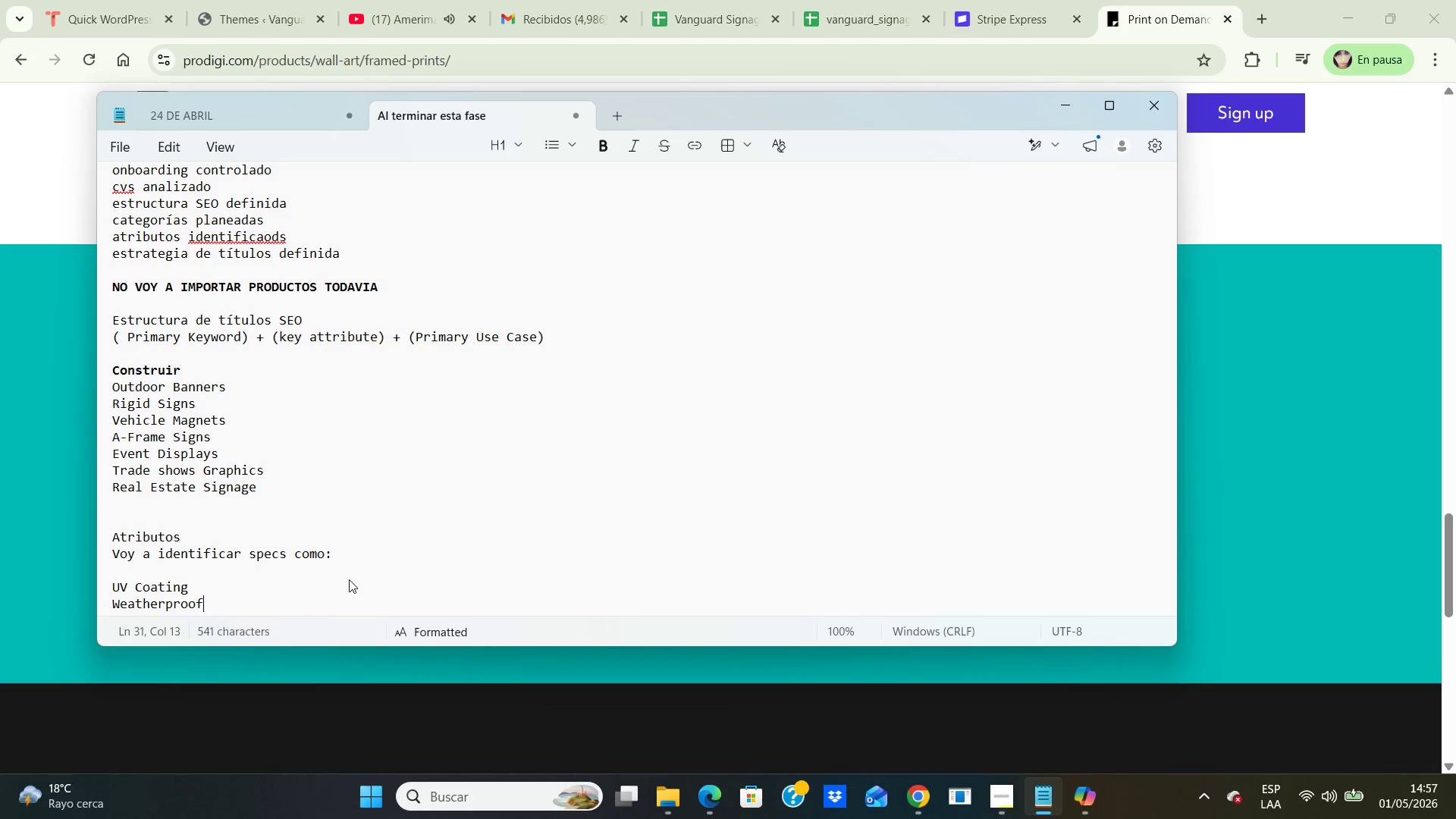 
key(Enter)
 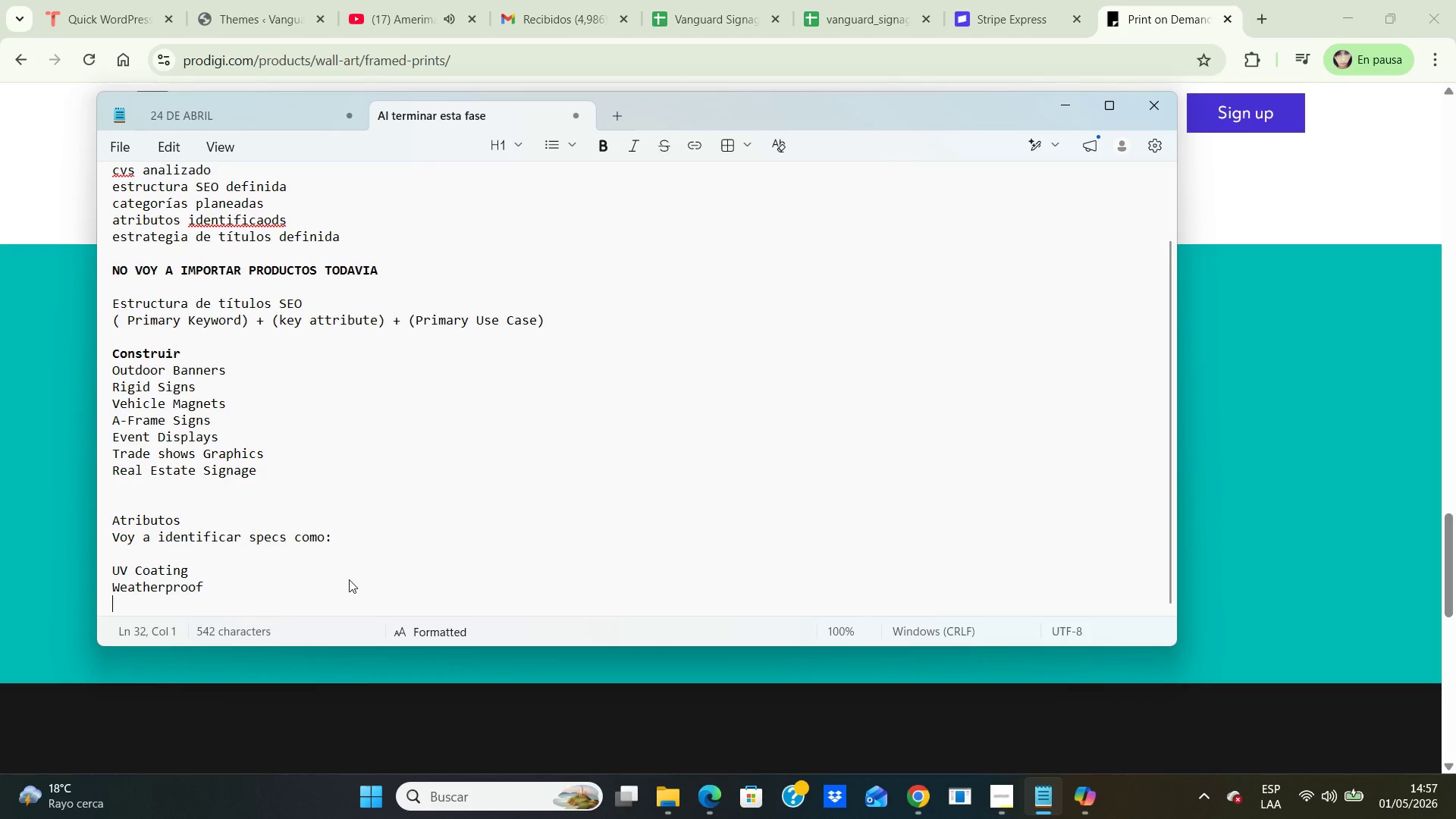 
type(Material Weight)
 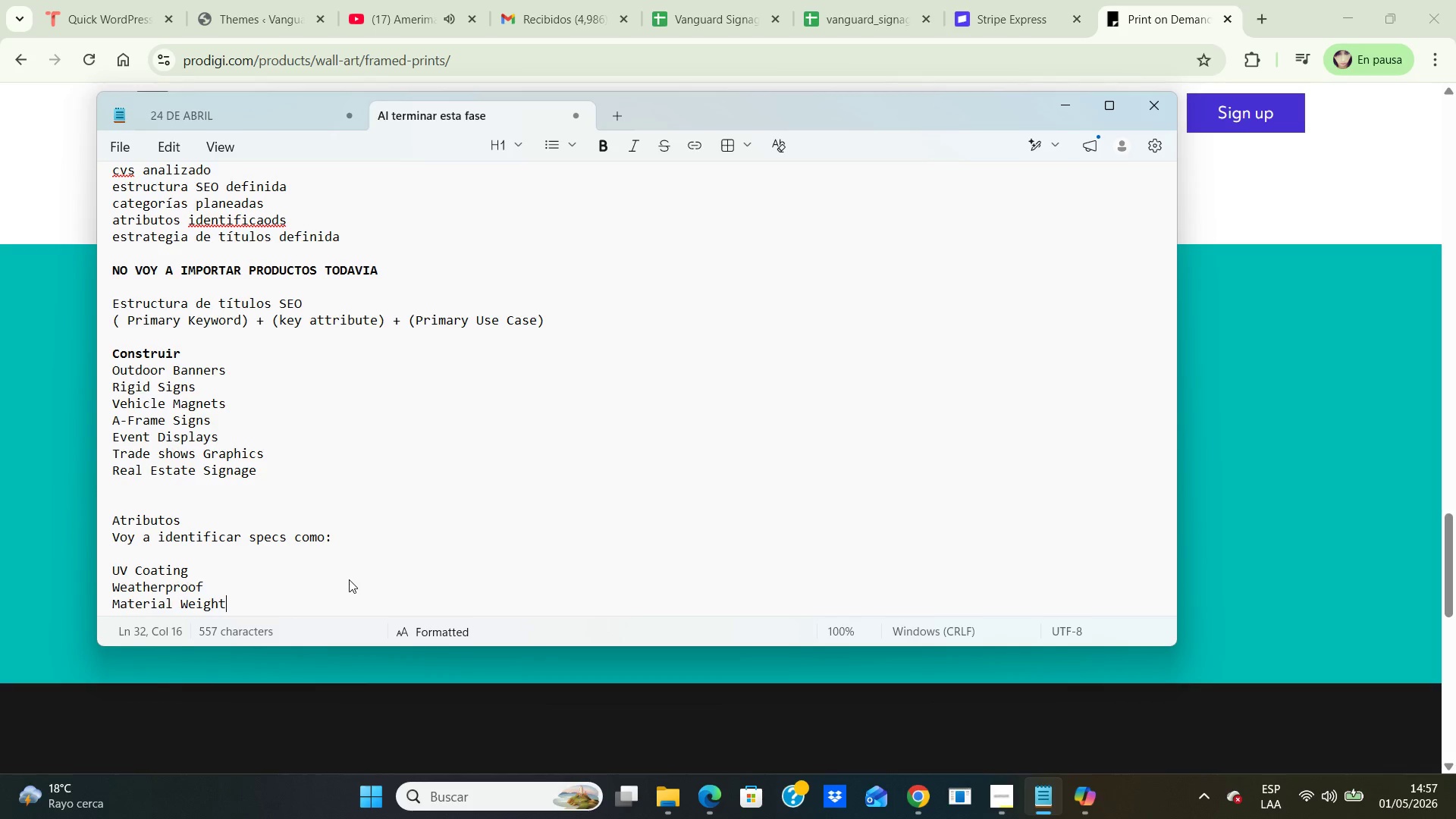 
key(Enter)
 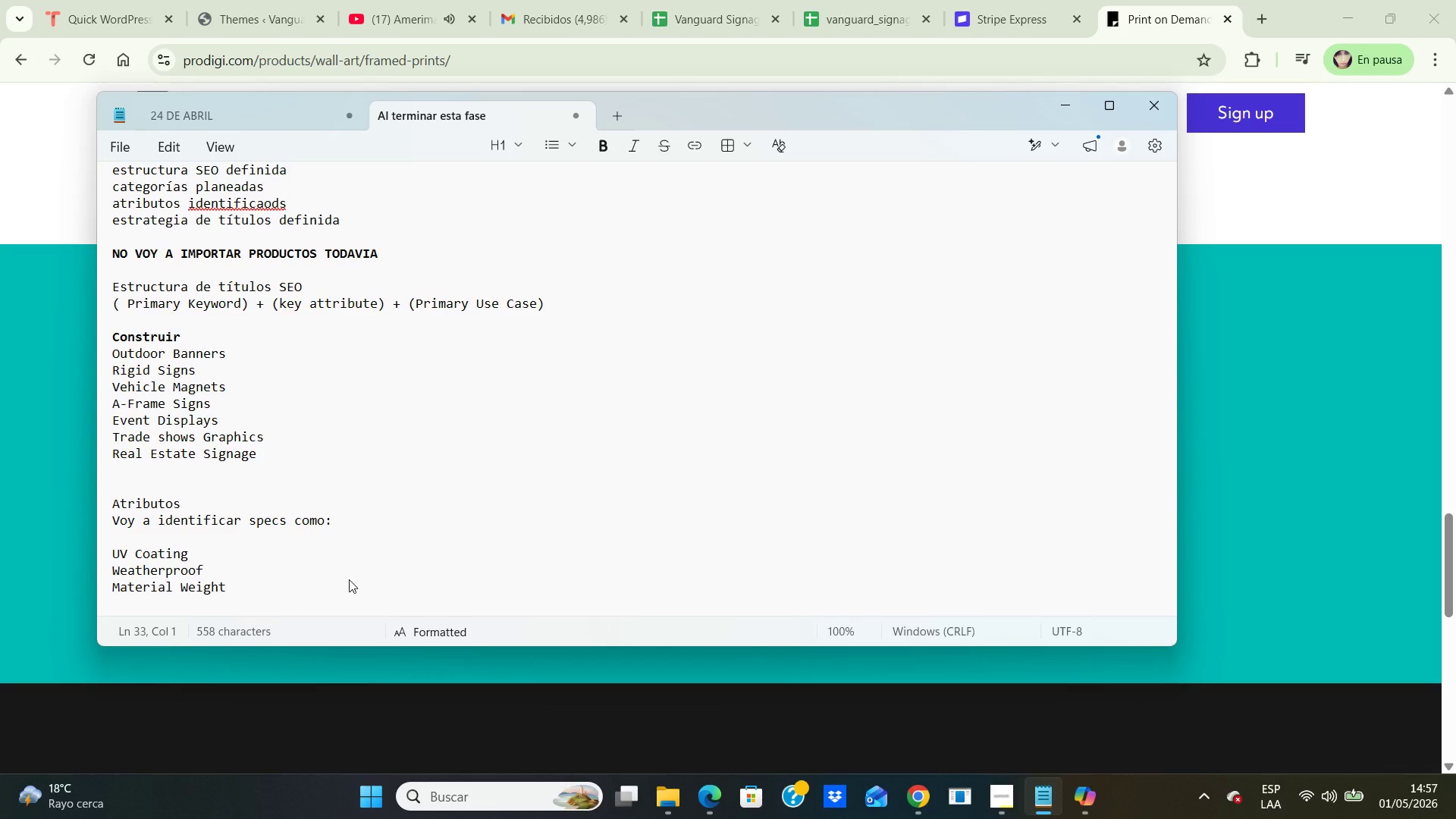 
type(Grommet Placement)
 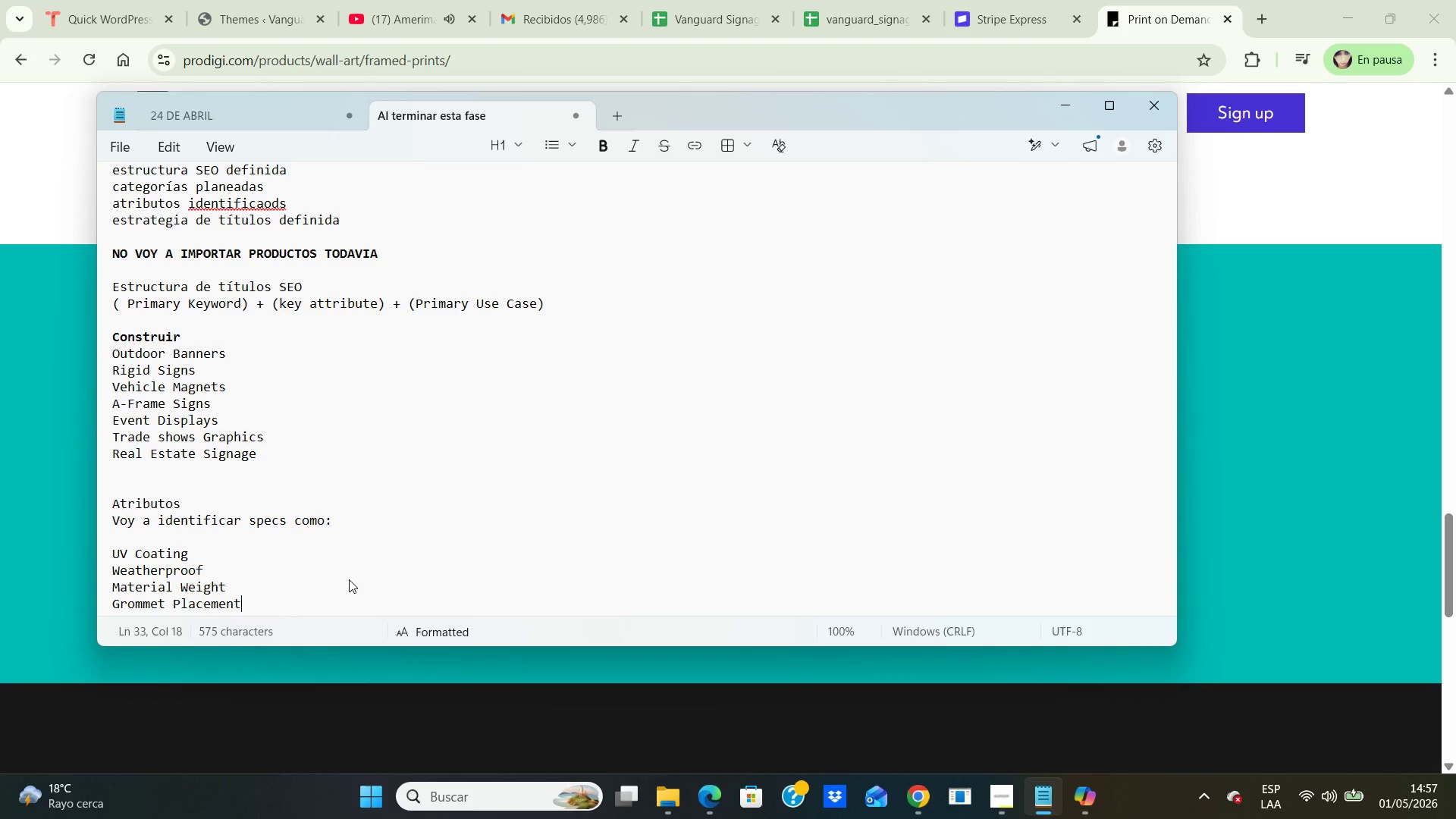 
key(Enter)
 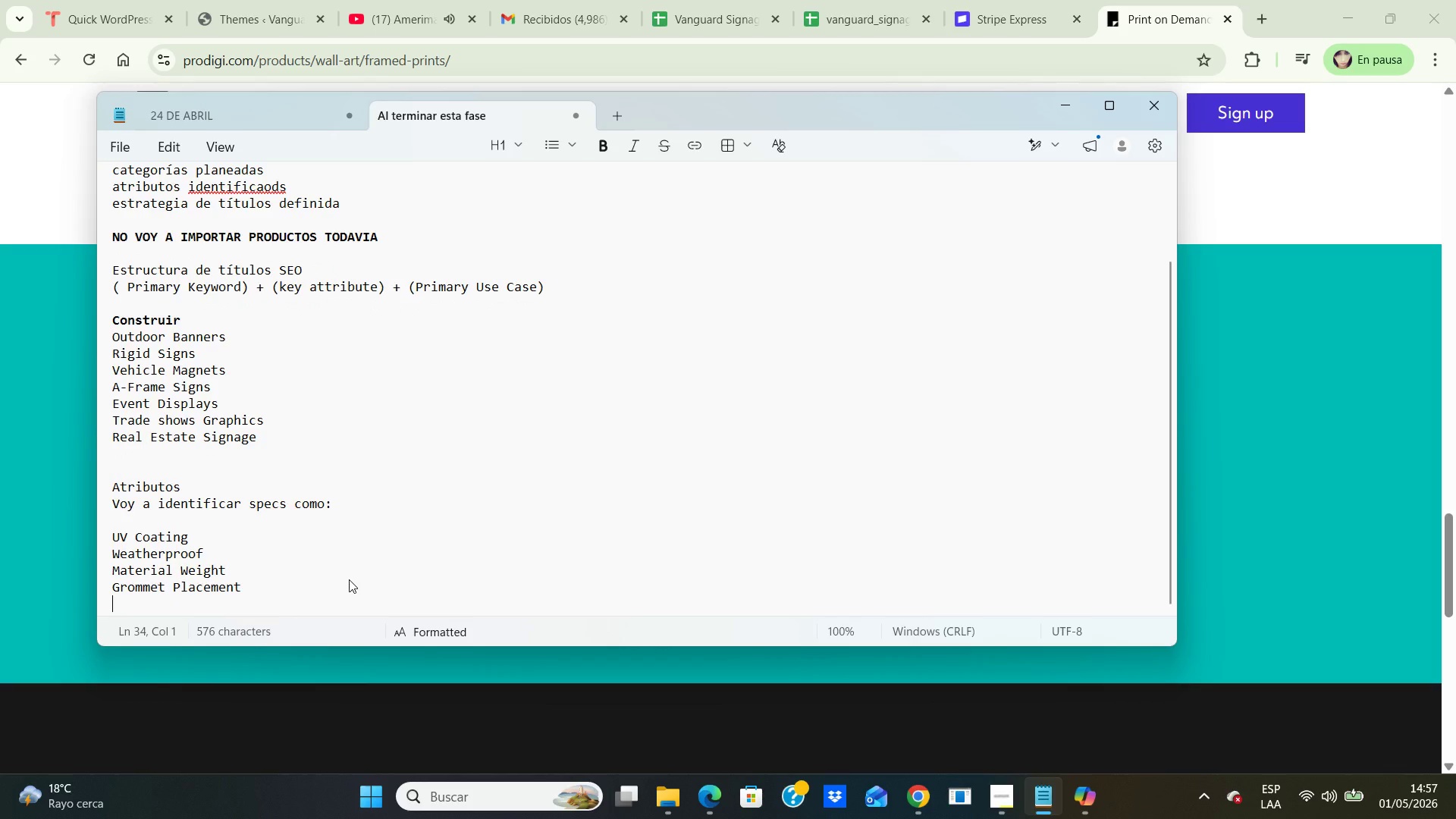 
type(Waterproof Finish )
 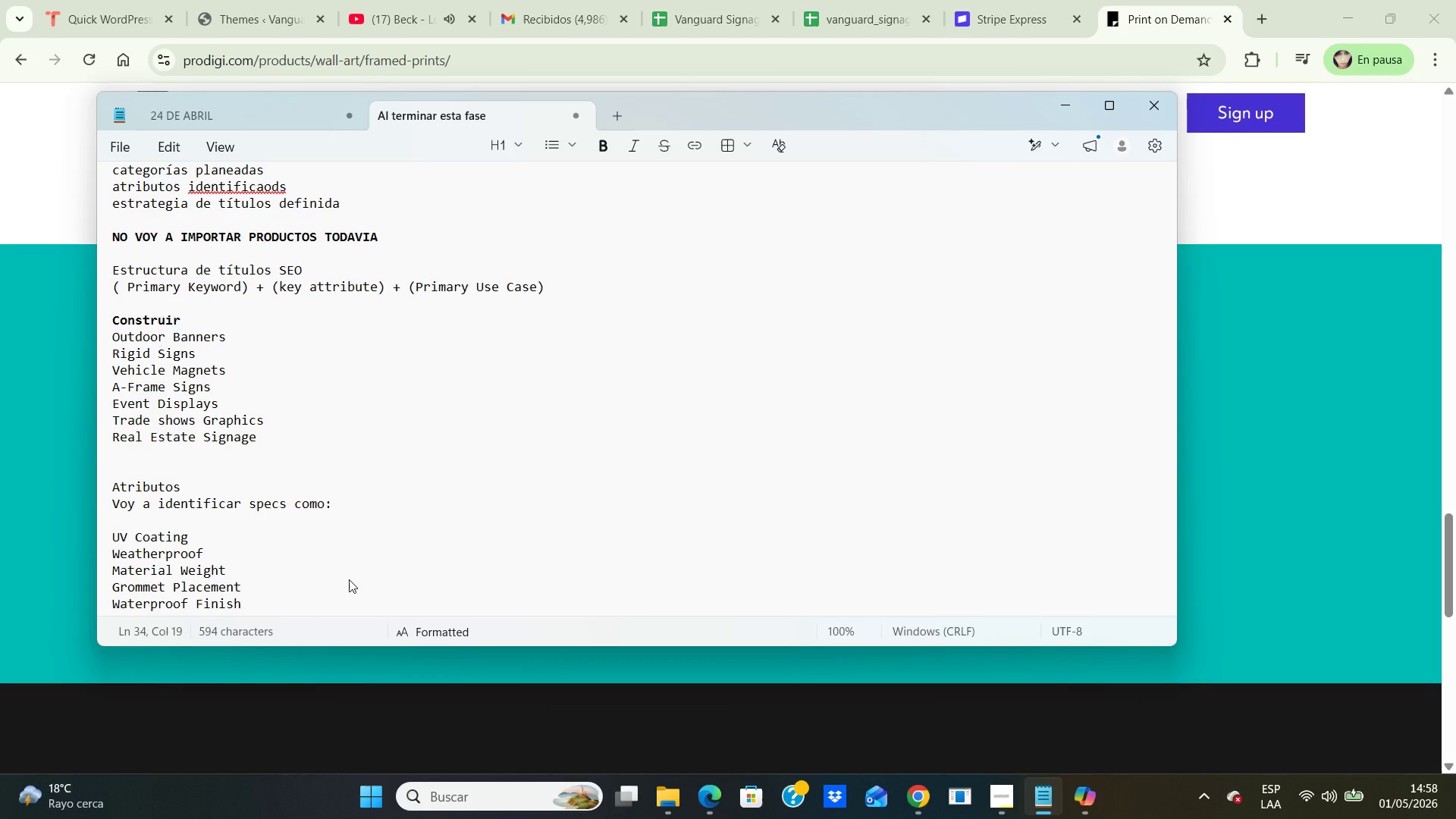 
key(Enter)
 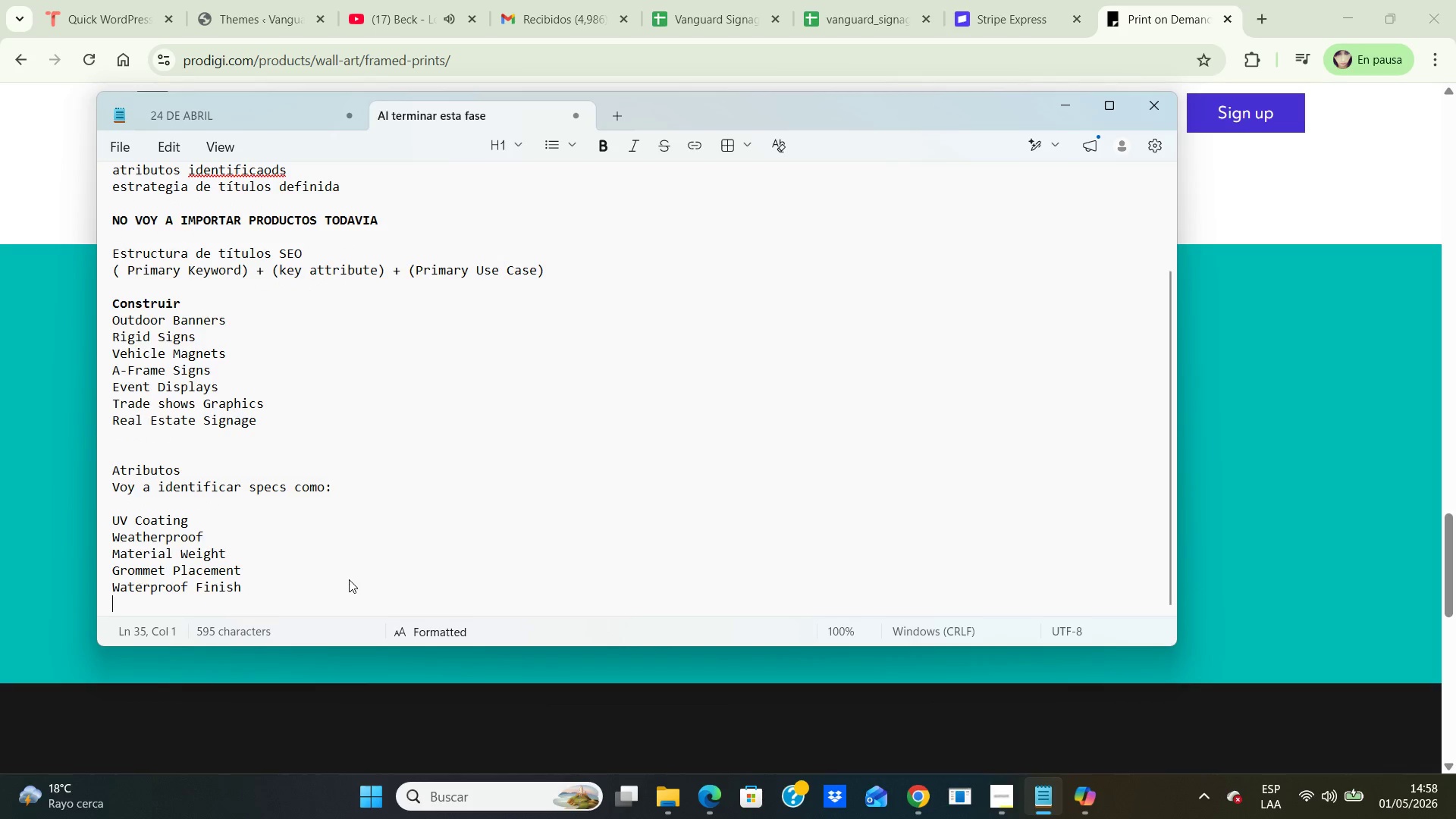 
type(Matte/Gls)
key(Backspace)
type(oss Fu)
key(Backspace)
type(inish )
 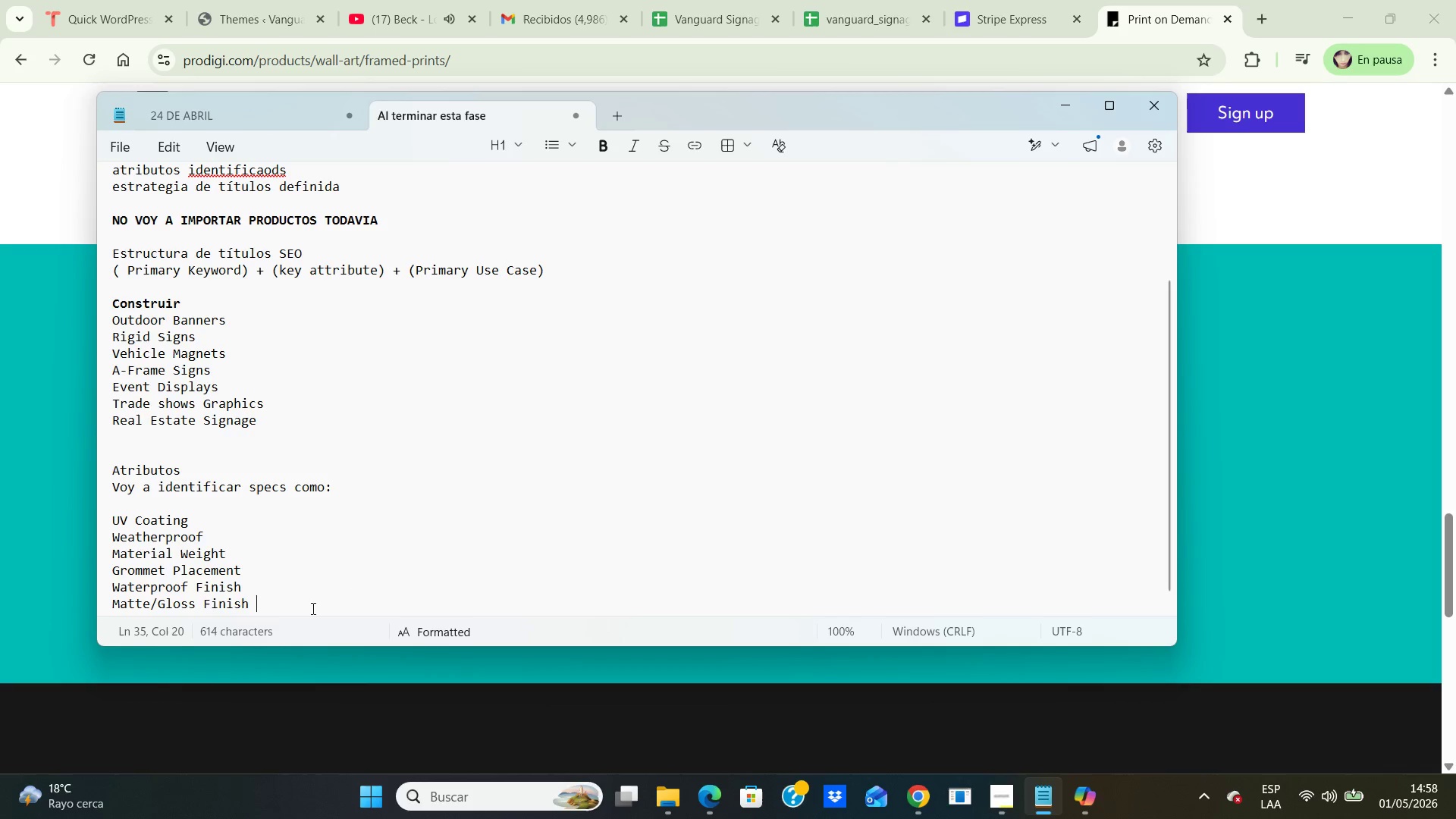 
scroll: coordinate [312, 608], scroll_direction: down, amount: 1.0
 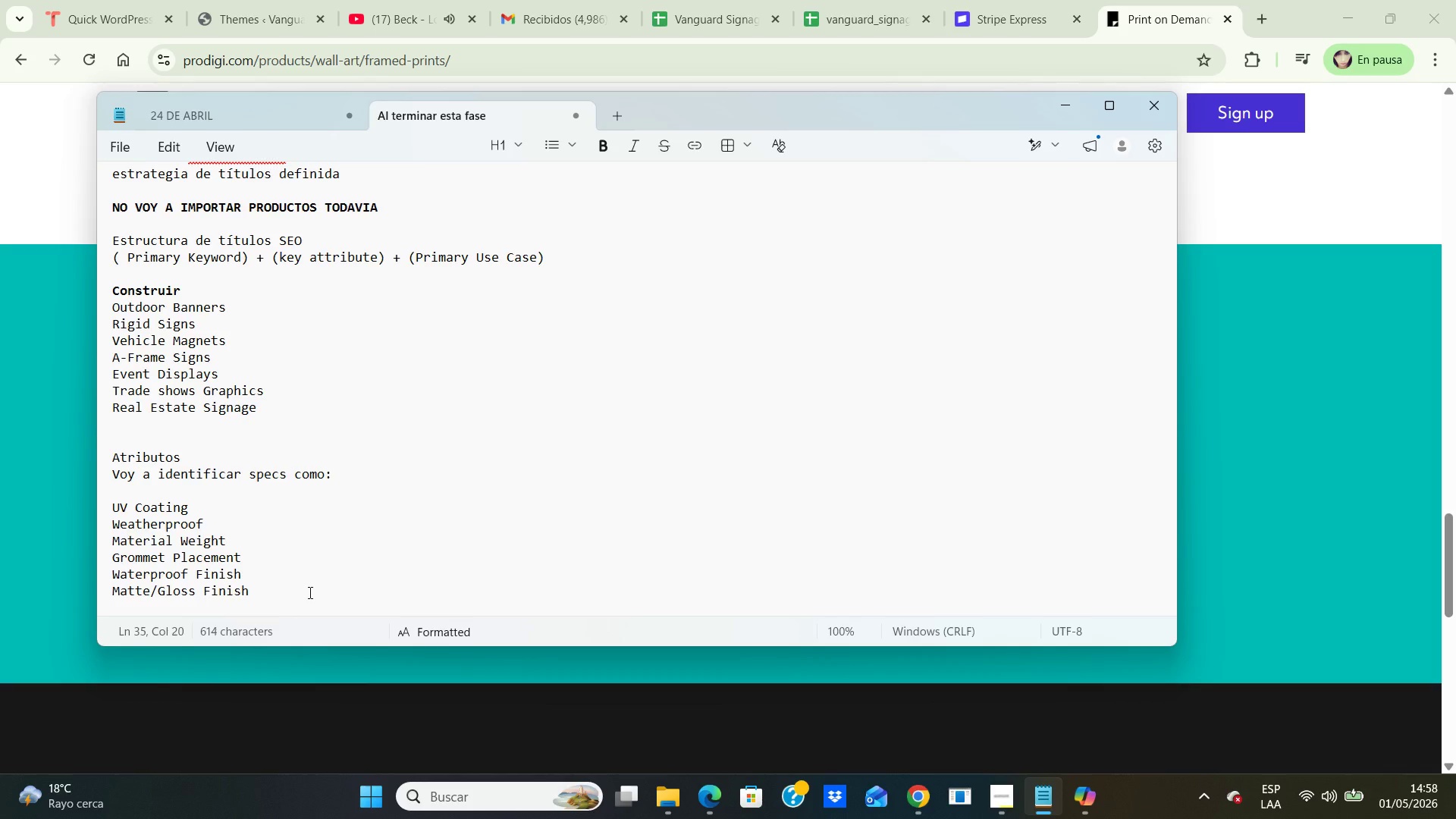 
wait(23.9)
 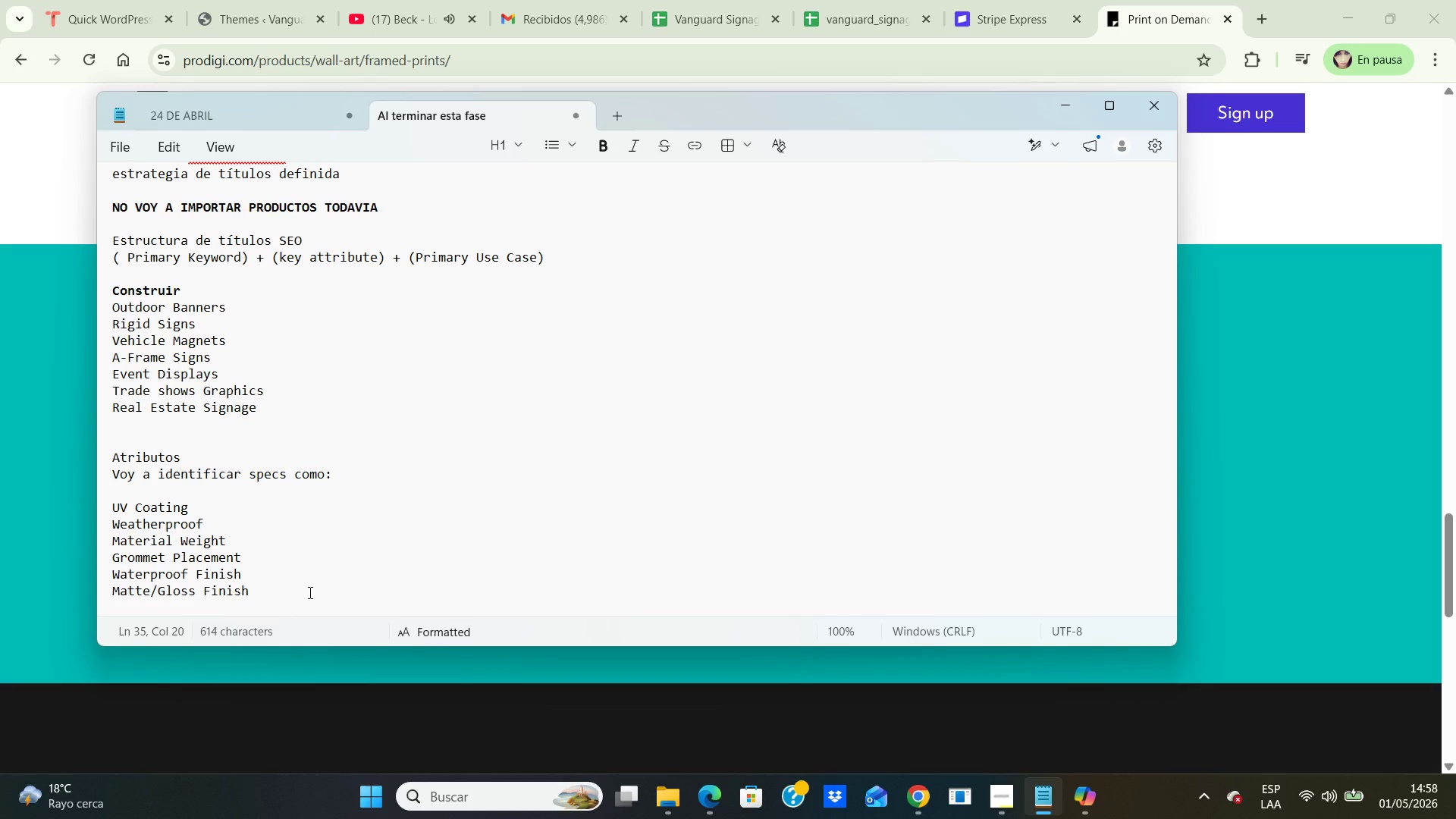 
left_click([407, 488])
 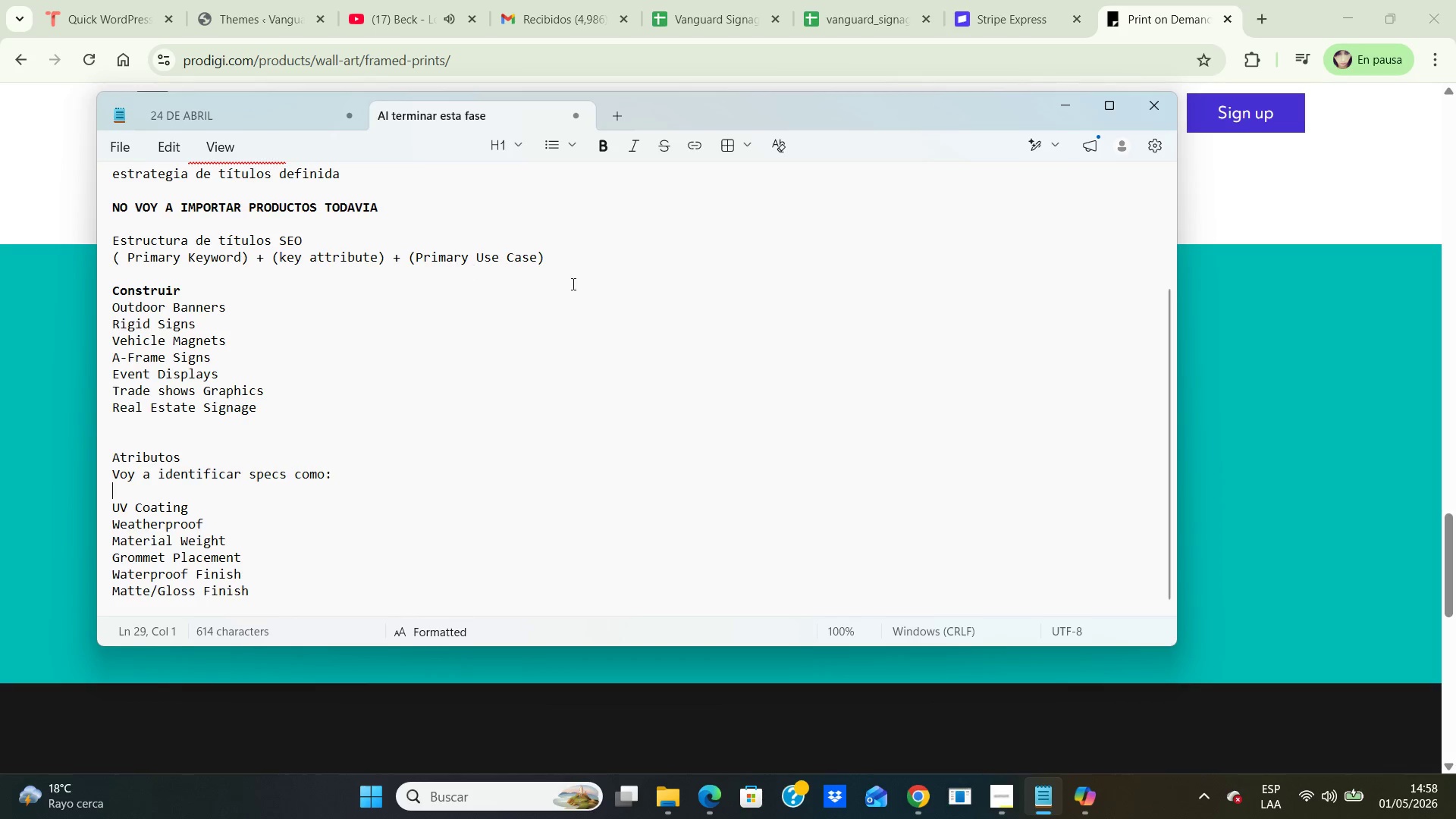 
left_click([1070, 107])
 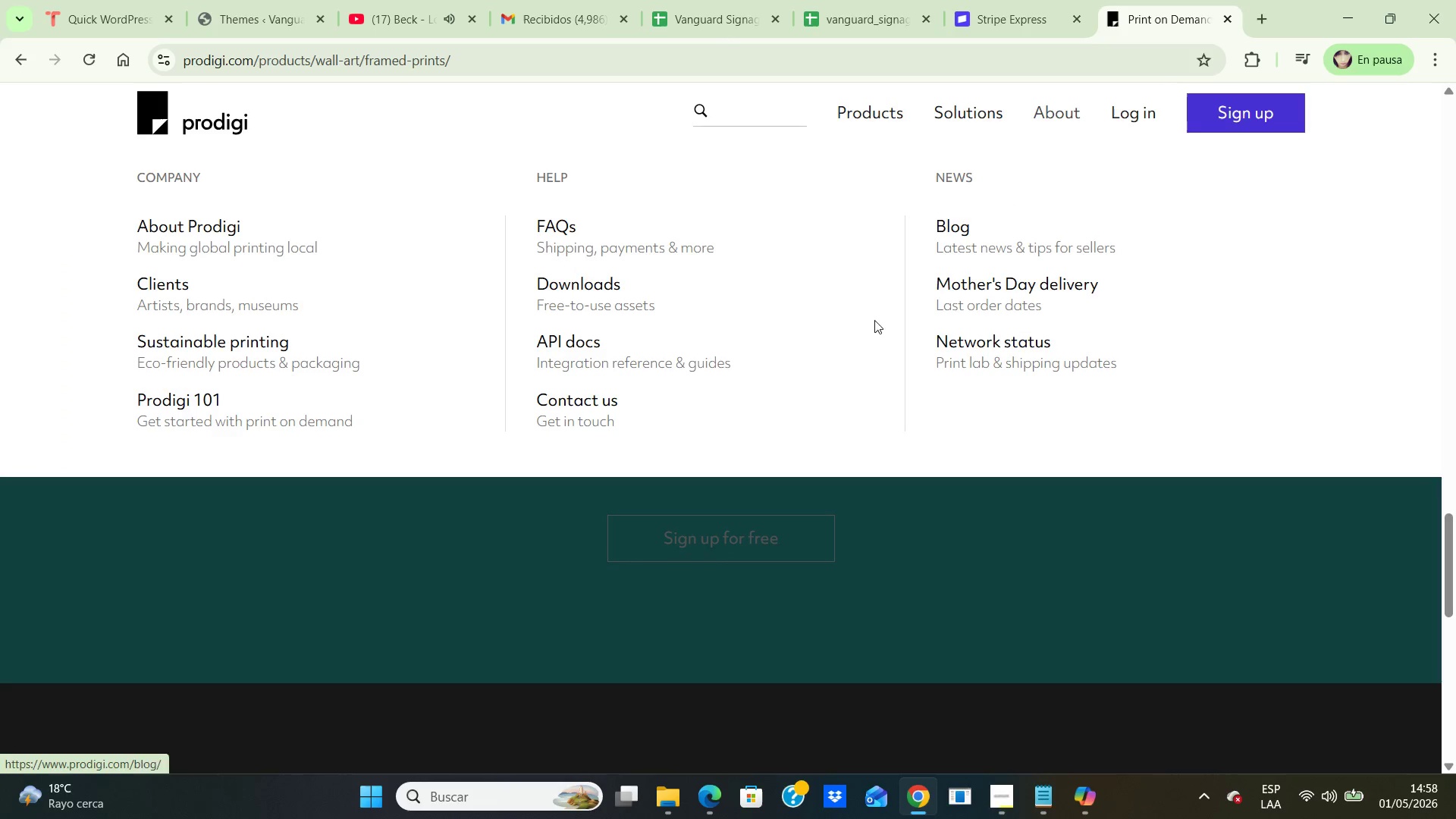 
scroll: coordinate [541, 328], scroll_direction: up, amount: 13.0
 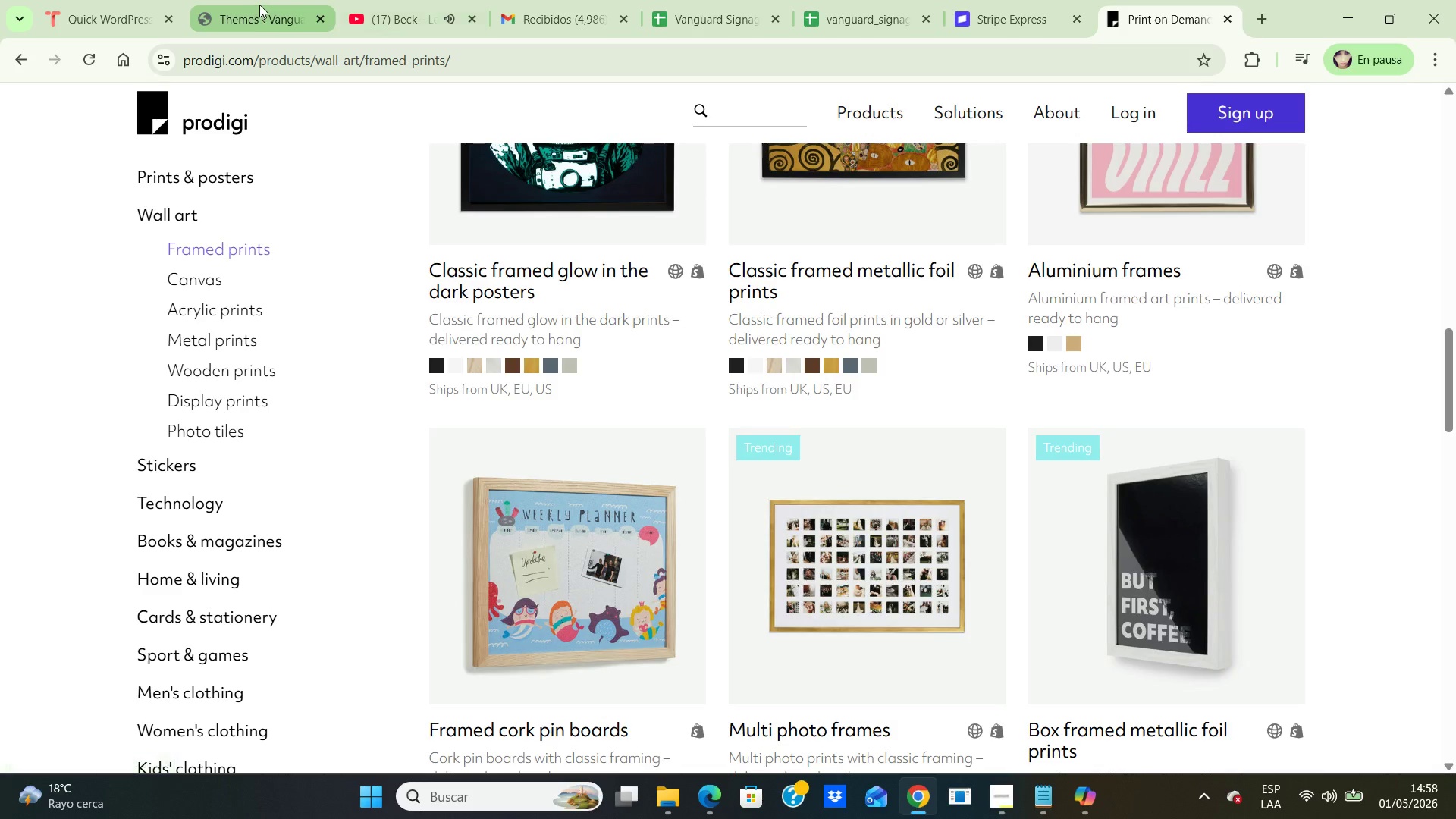 
left_click_drag(start_coordinate=[256, 5], to_coordinate=[256, 8])
 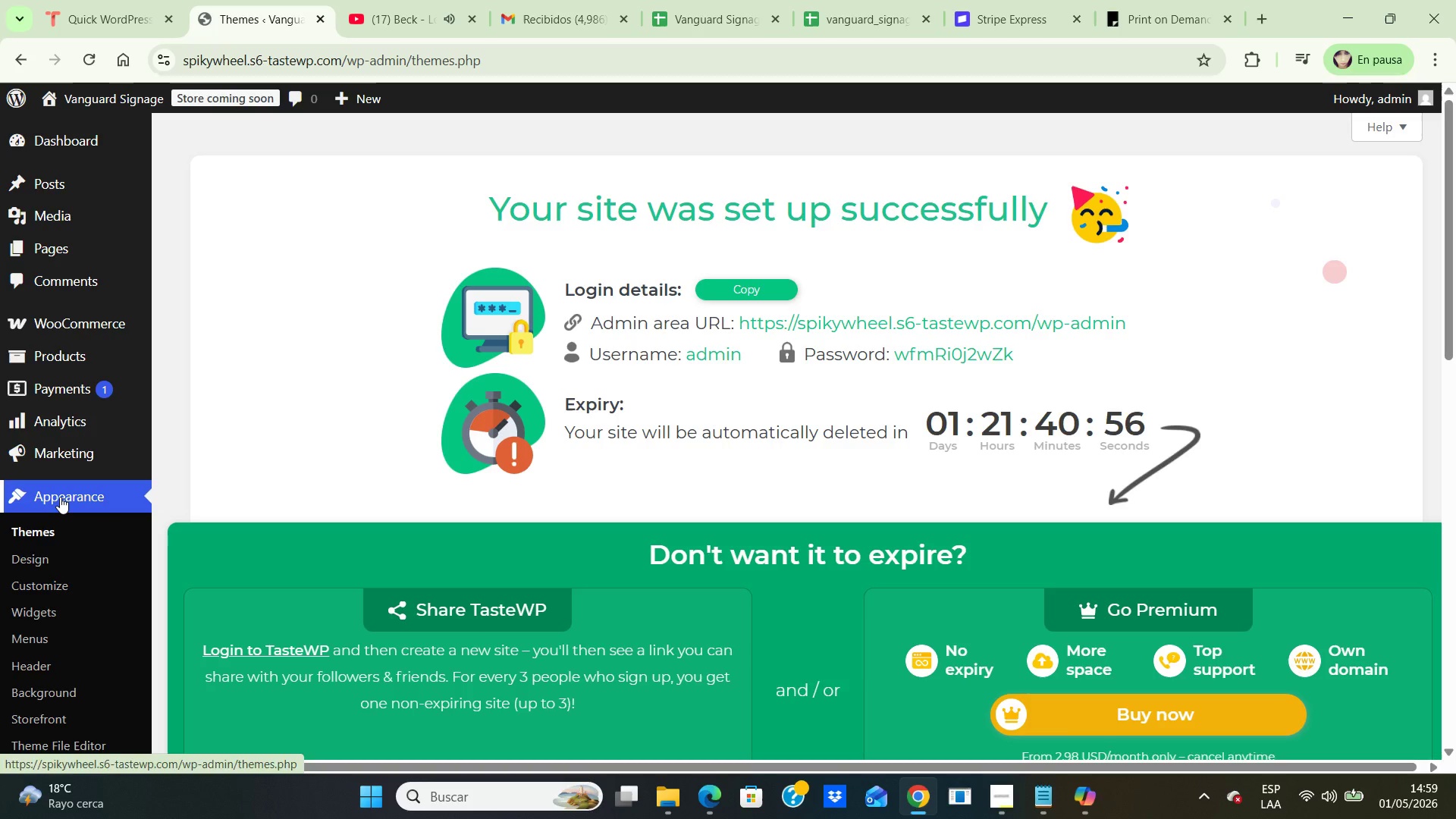 
wait(22.55)
 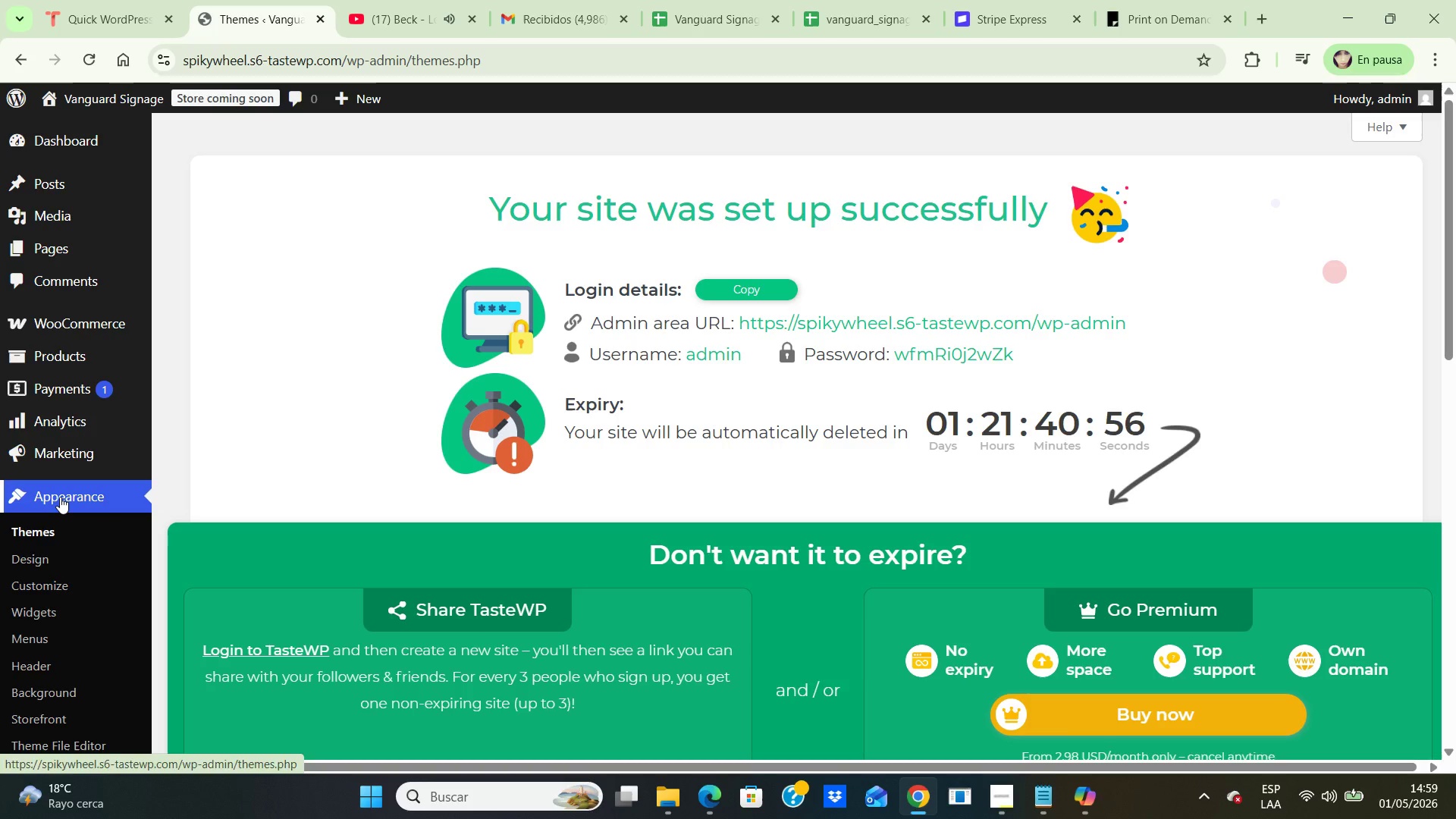 
scroll: coordinate [349, 429], scroll_direction: down, amount: 7.0
 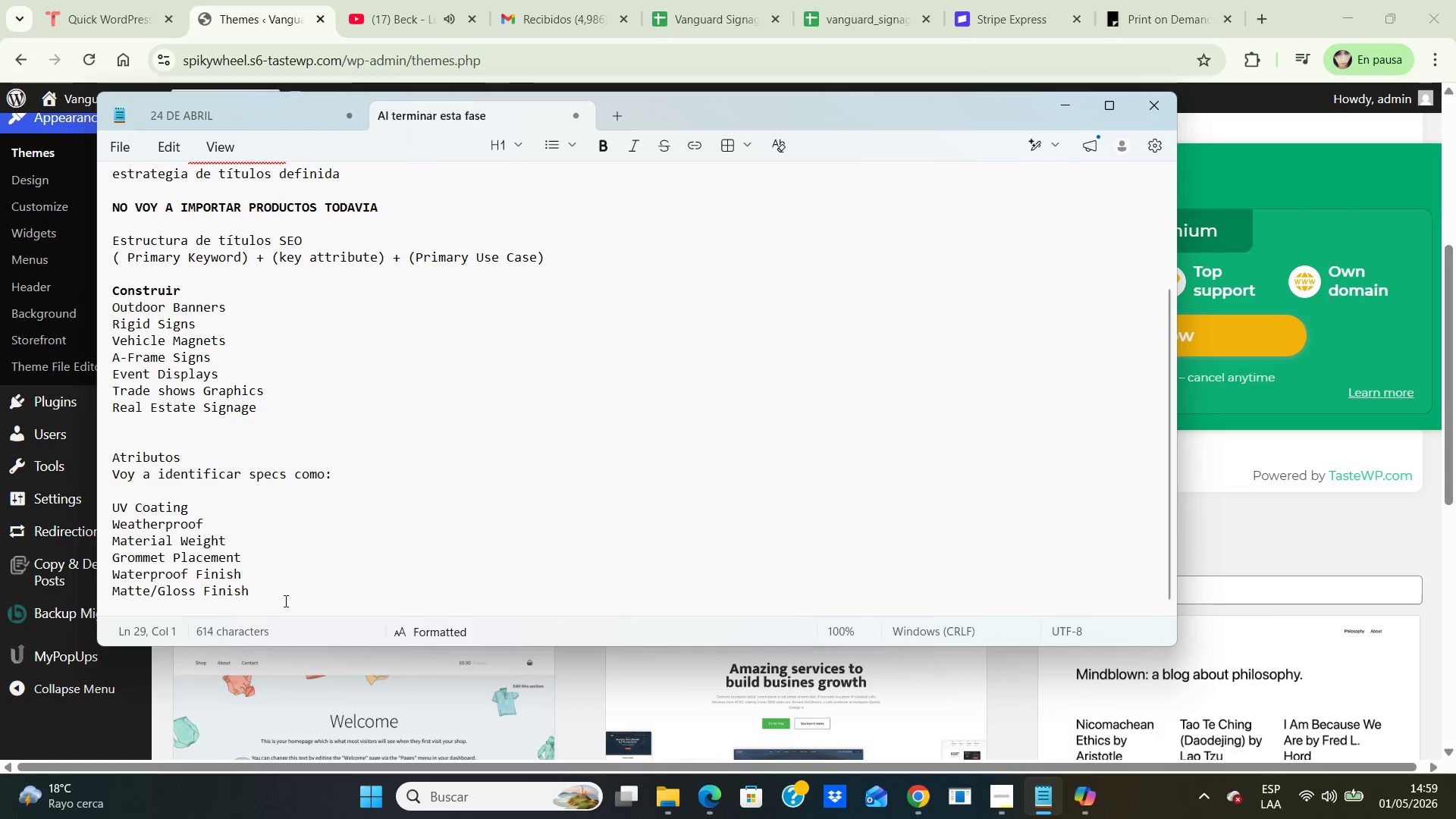 
left_click_drag(start_coordinate=[287, 585], to_coordinate=[287, 592])
 